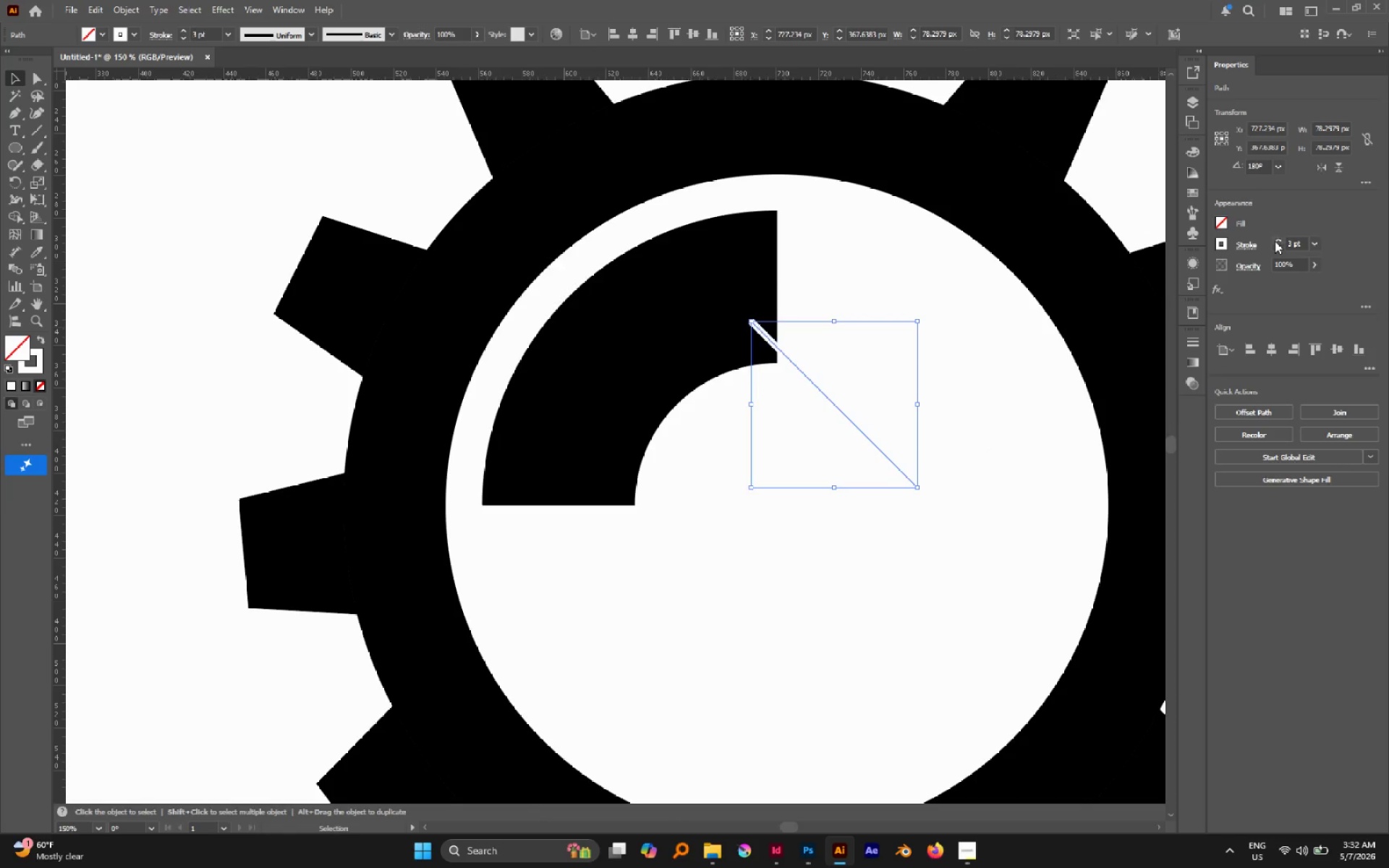 
triple_click([1275, 241])
 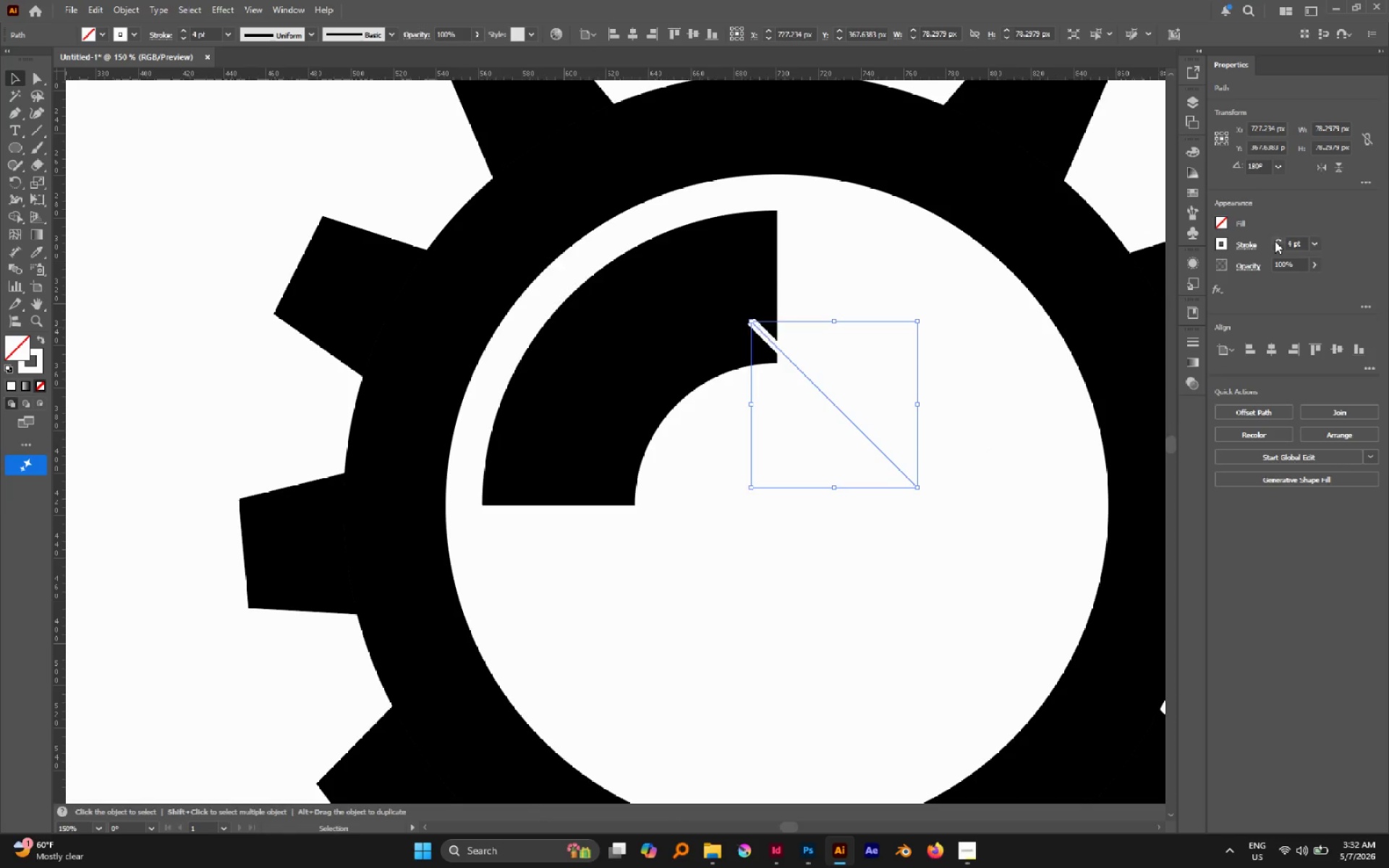 
triple_click([1275, 241])
 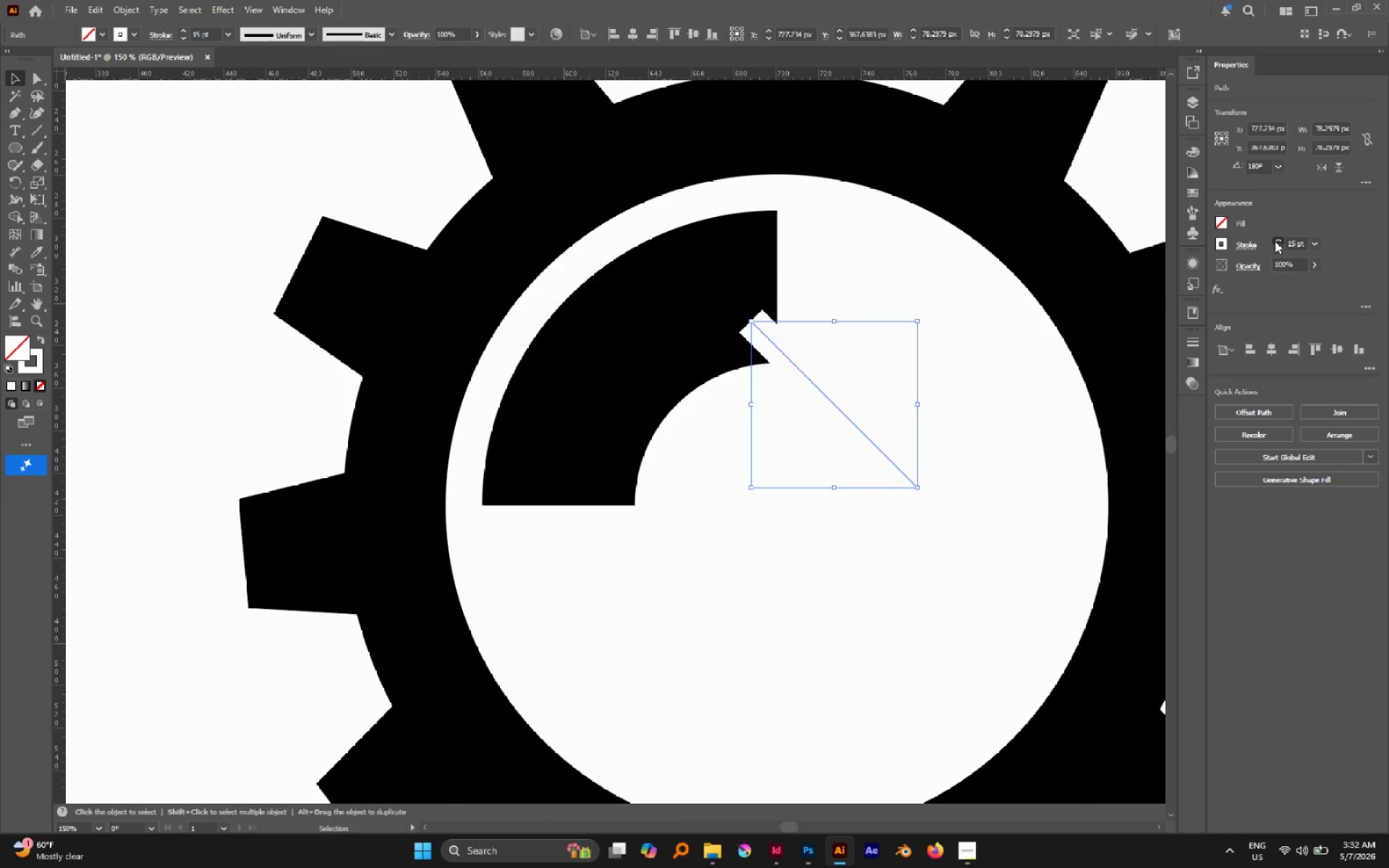 
triple_click([1275, 241])
 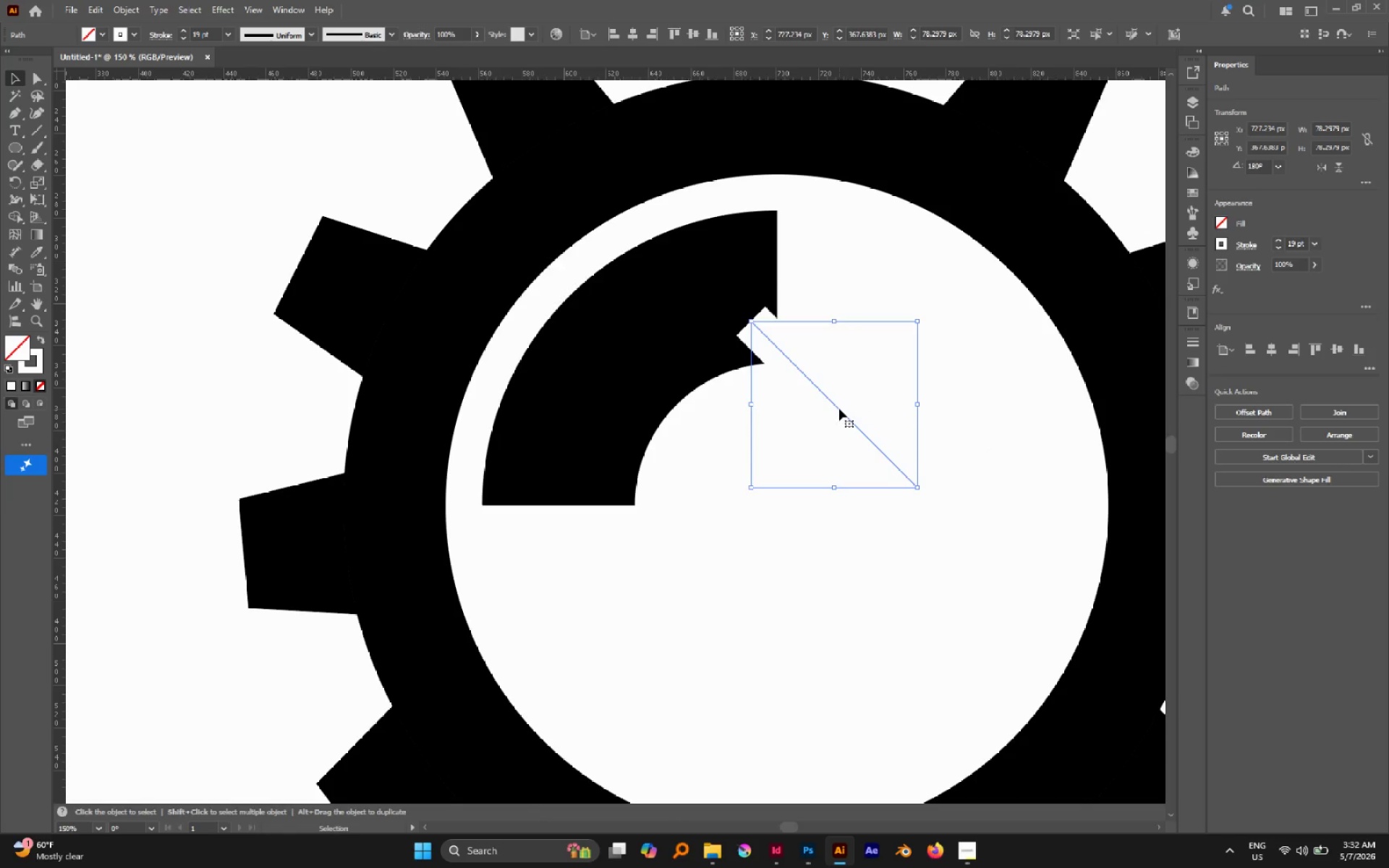 
left_click_drag(start_coordinate=[838, 407], to_coordinate=[653, 378])
 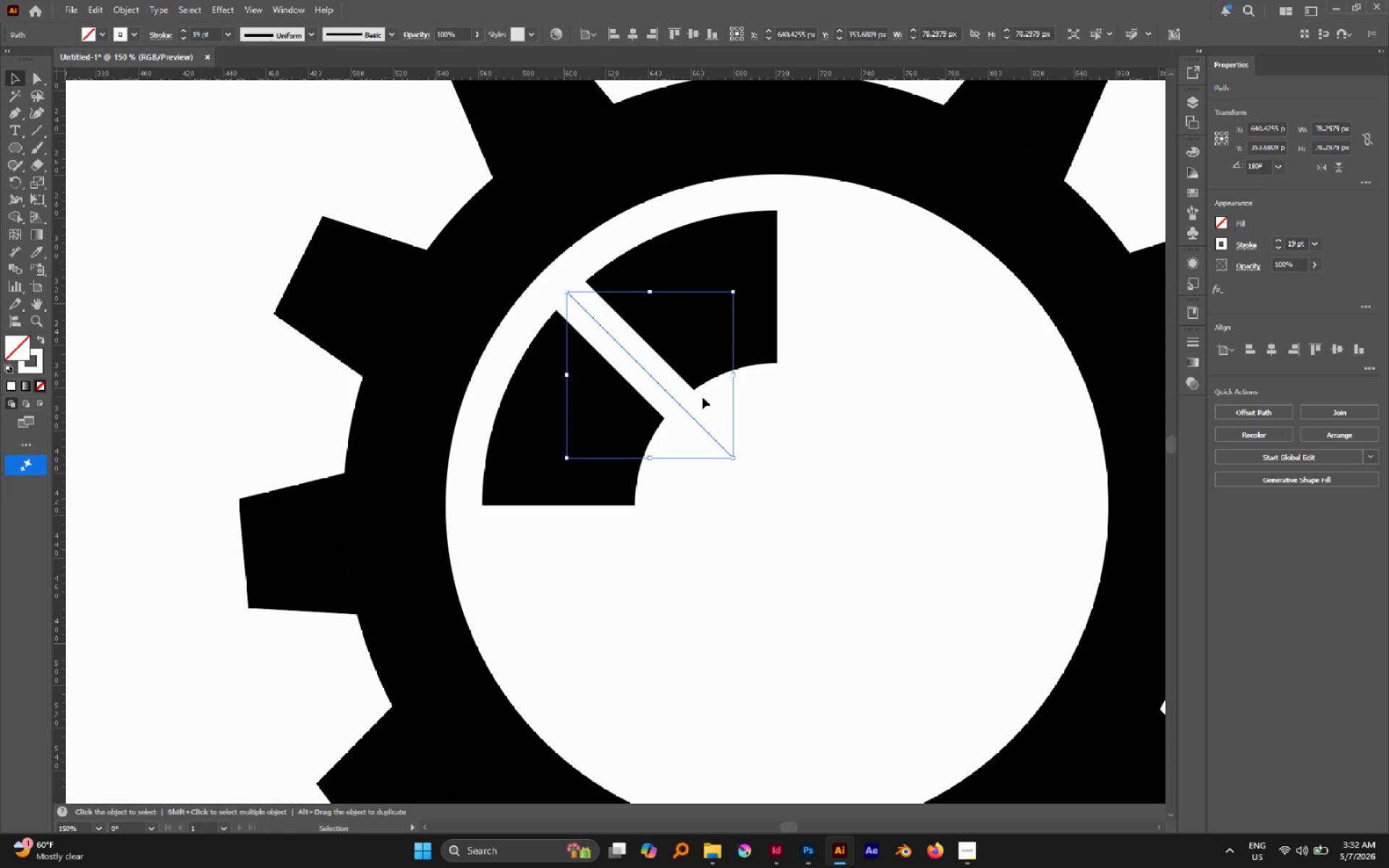 
key(Control+Shift+O)
 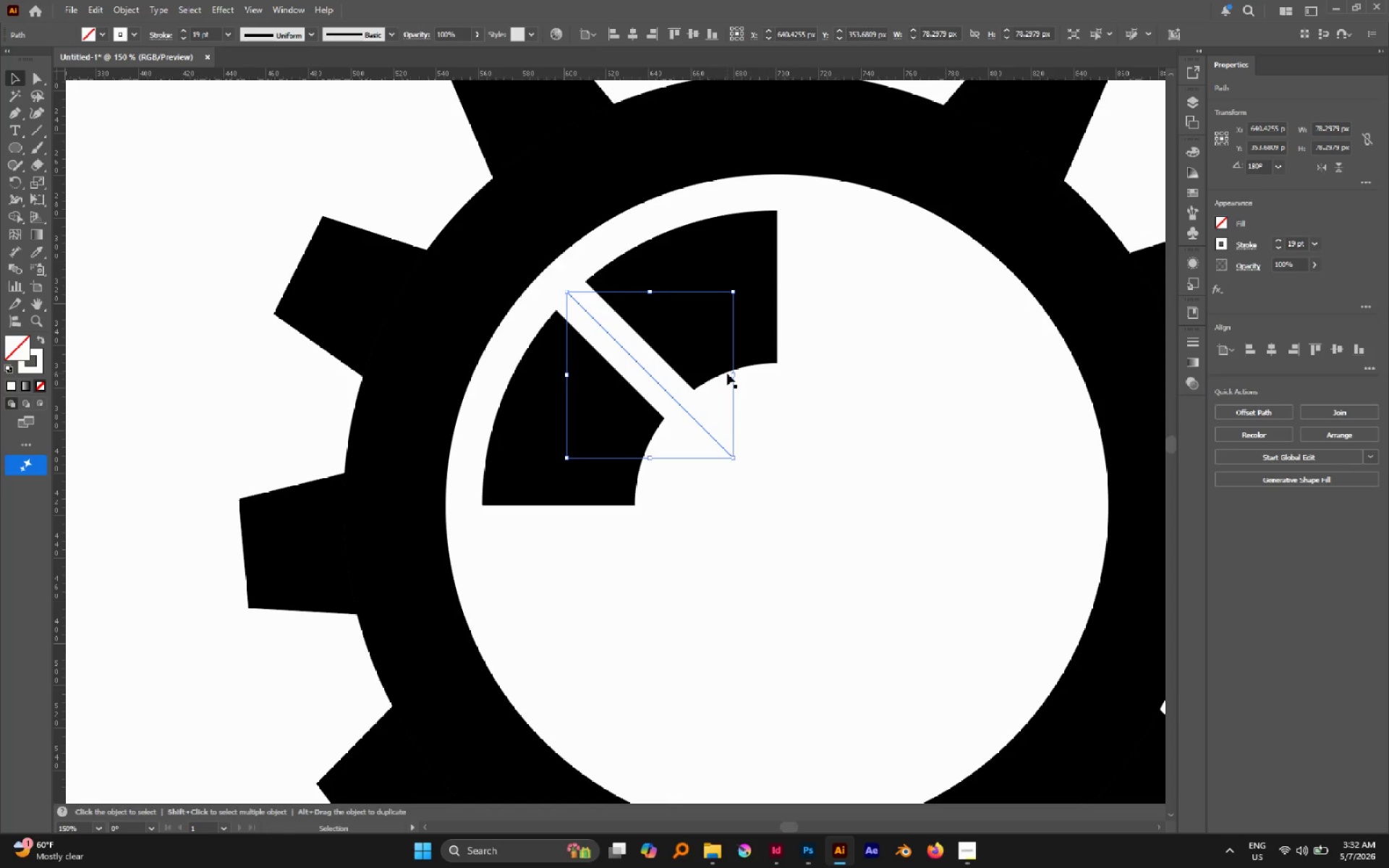 
key(Control+Shift+O)
 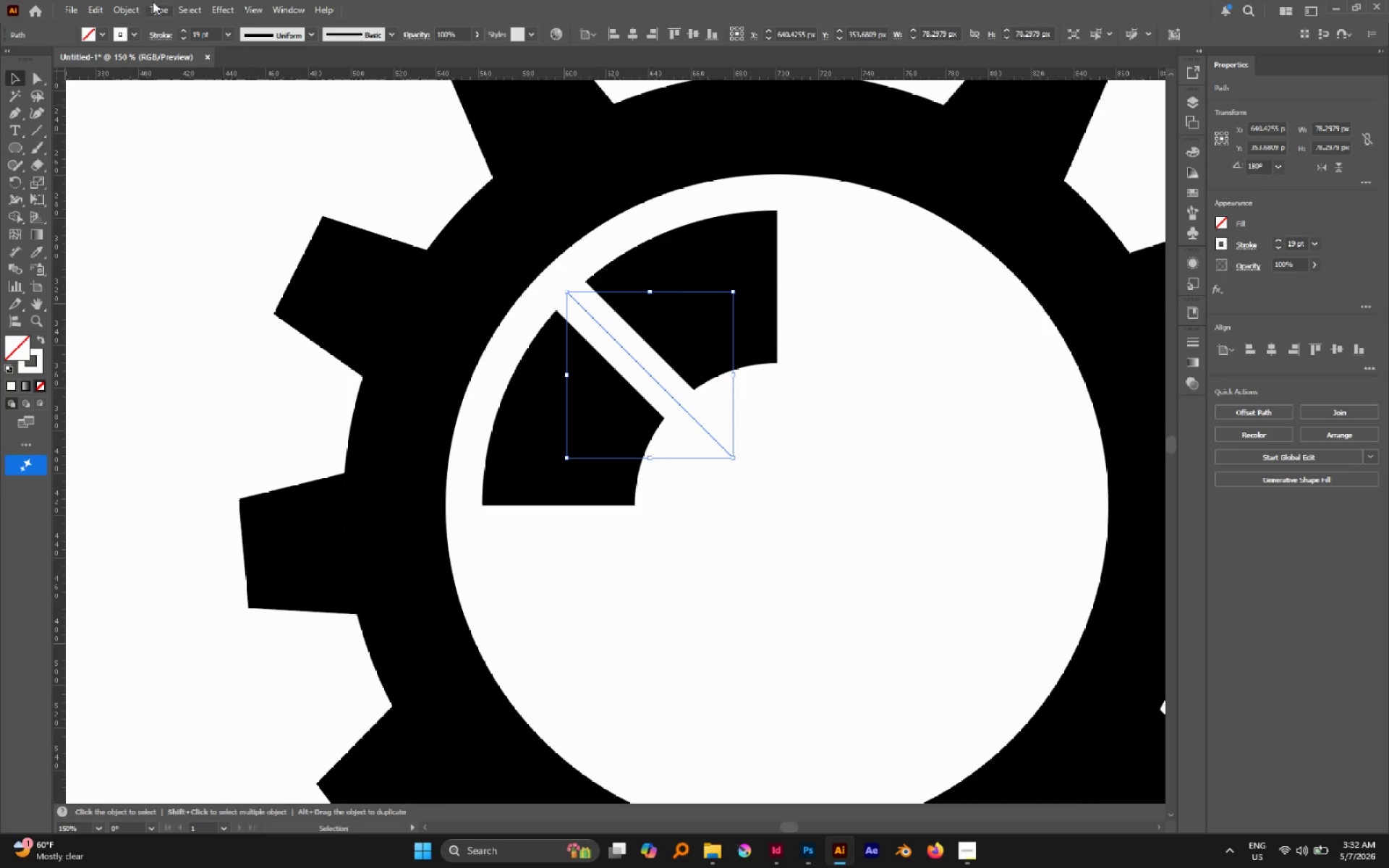 
left_click([141, 7])
 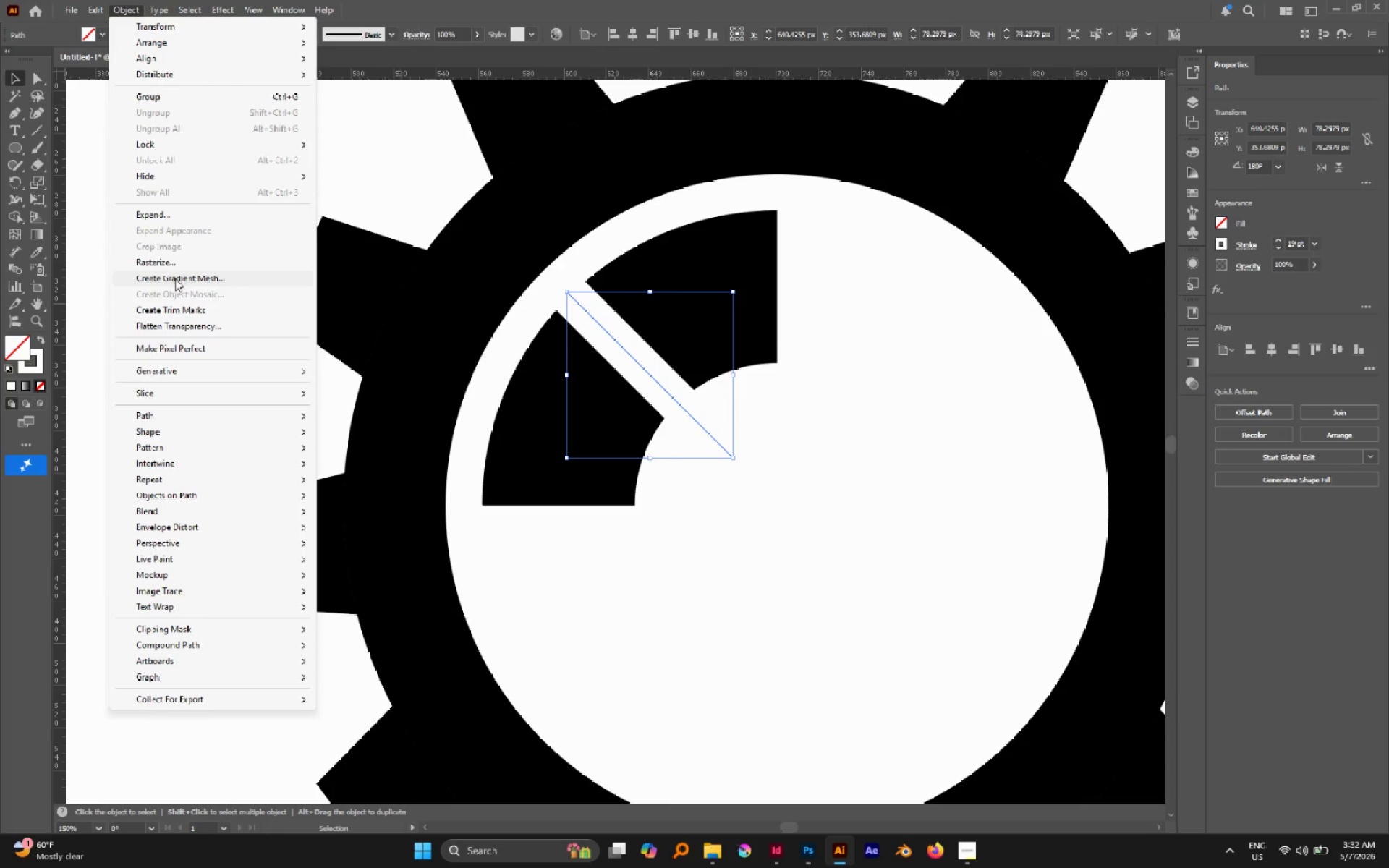 
mouse_move([124, 35])
 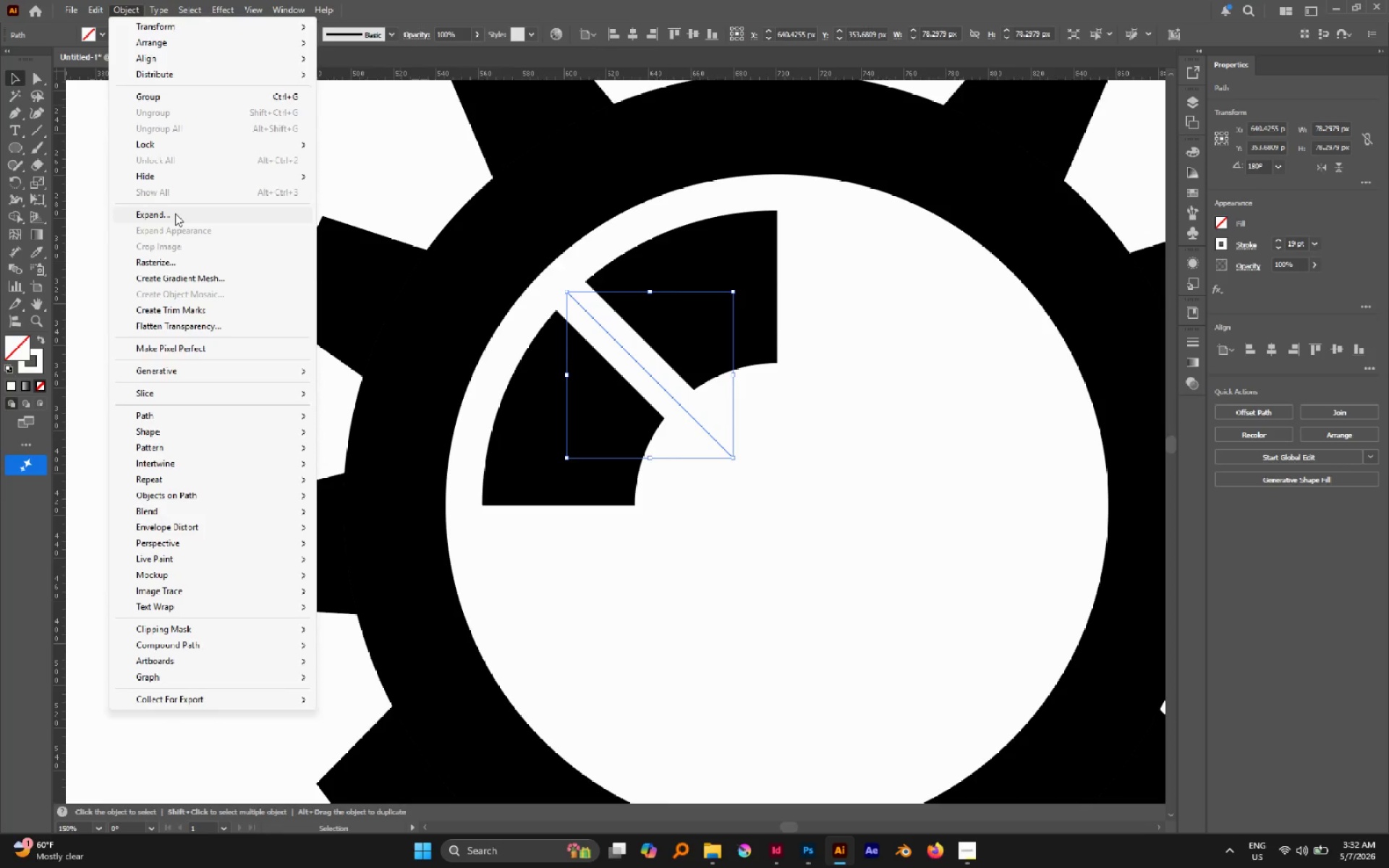 
left_click([175, 213])
 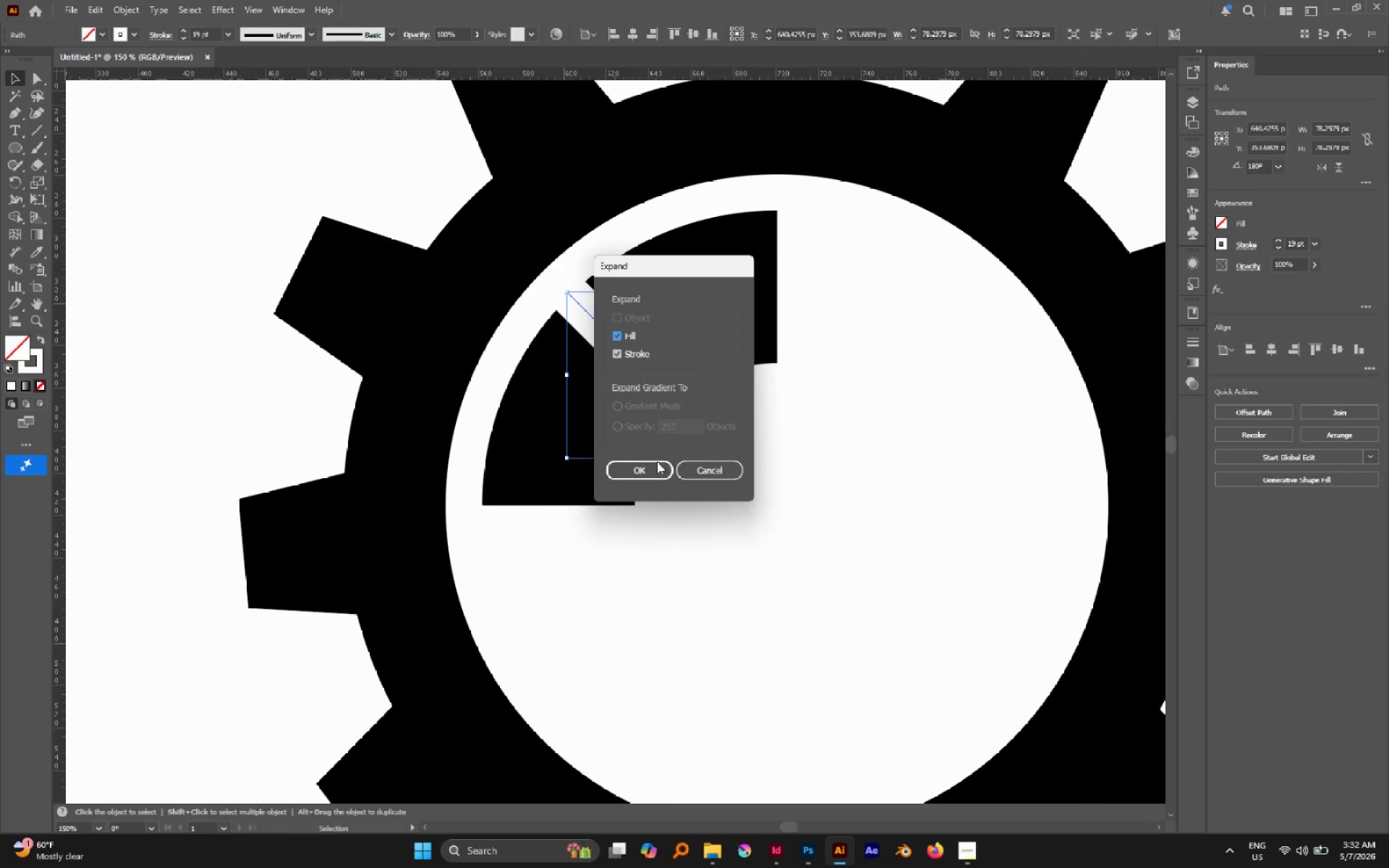 
left_click([650, 468])
 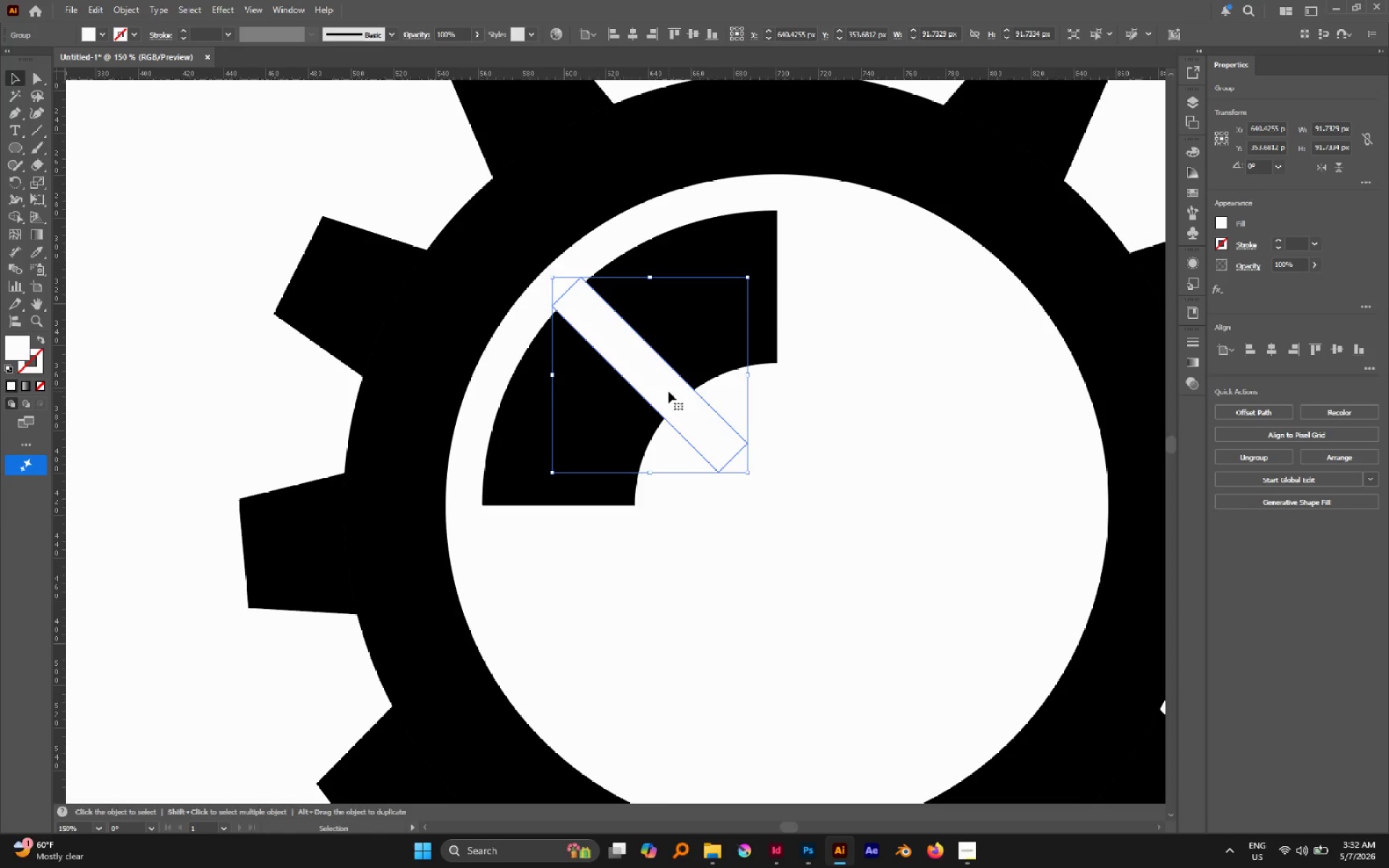 
left_click_drag(start_coordinate=[668, 391], to_coordinate=[653, 374])
 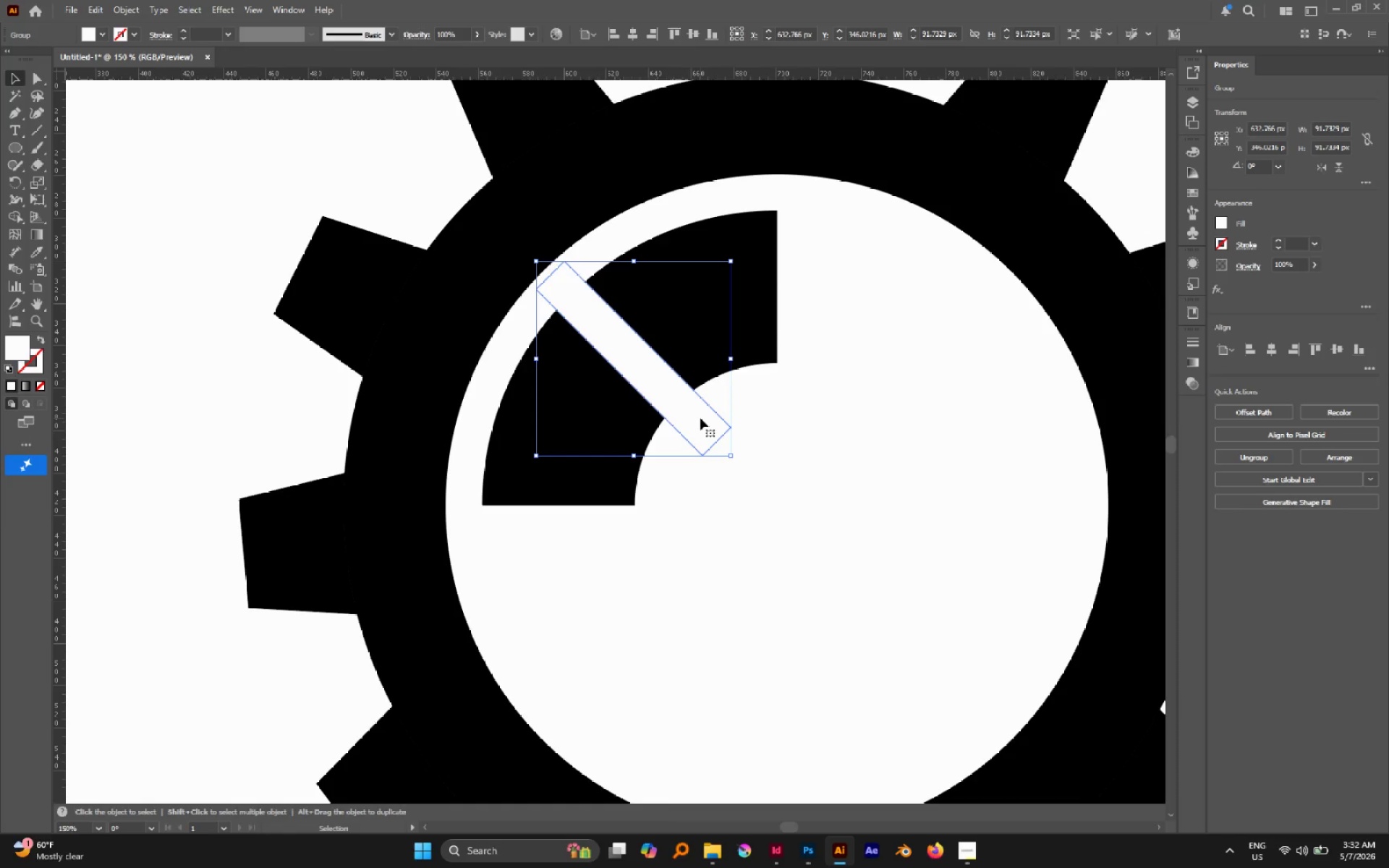 
hold_key(key=ShiftLeft, duration=1.55)
 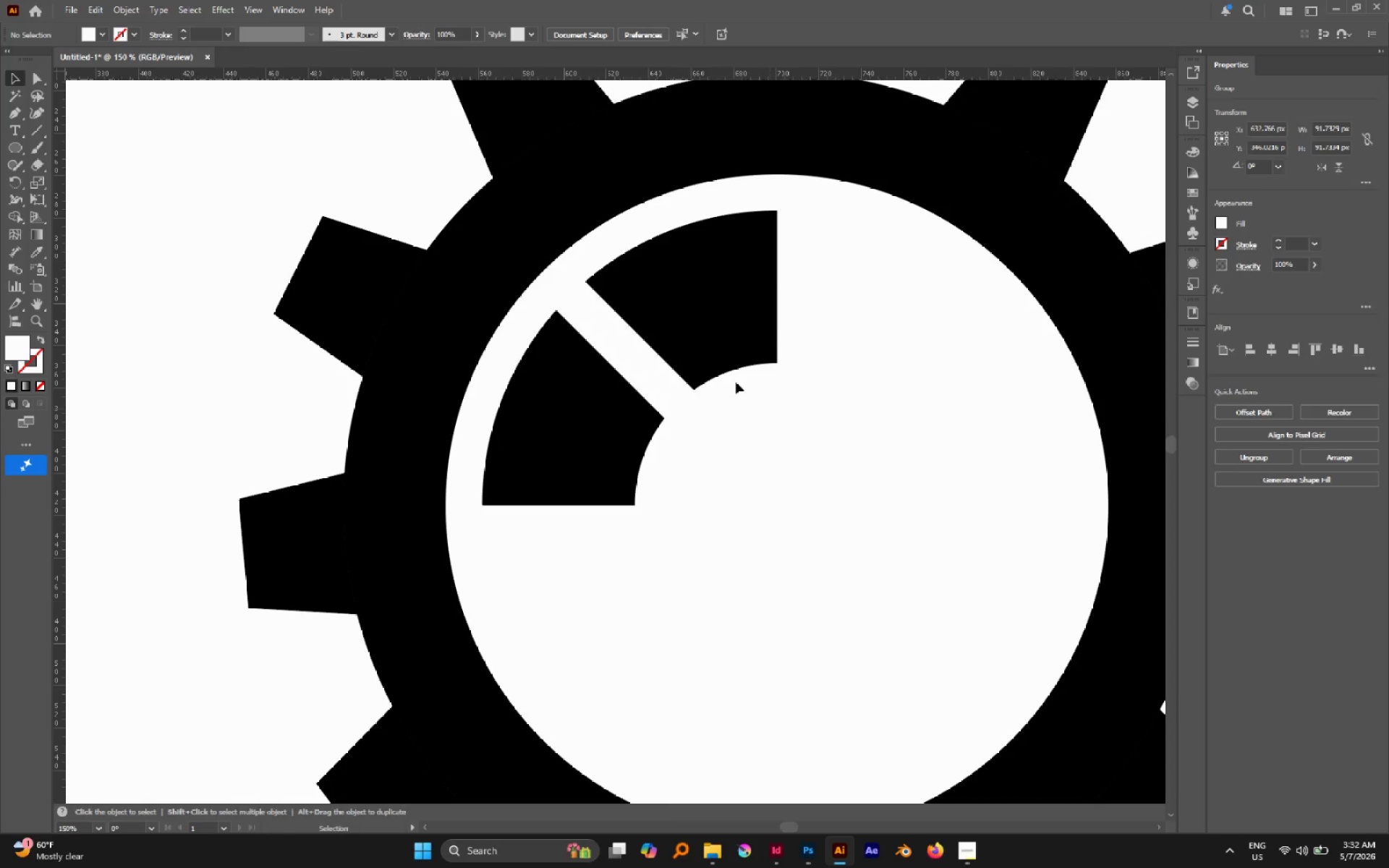 
double_click([698, 351])
 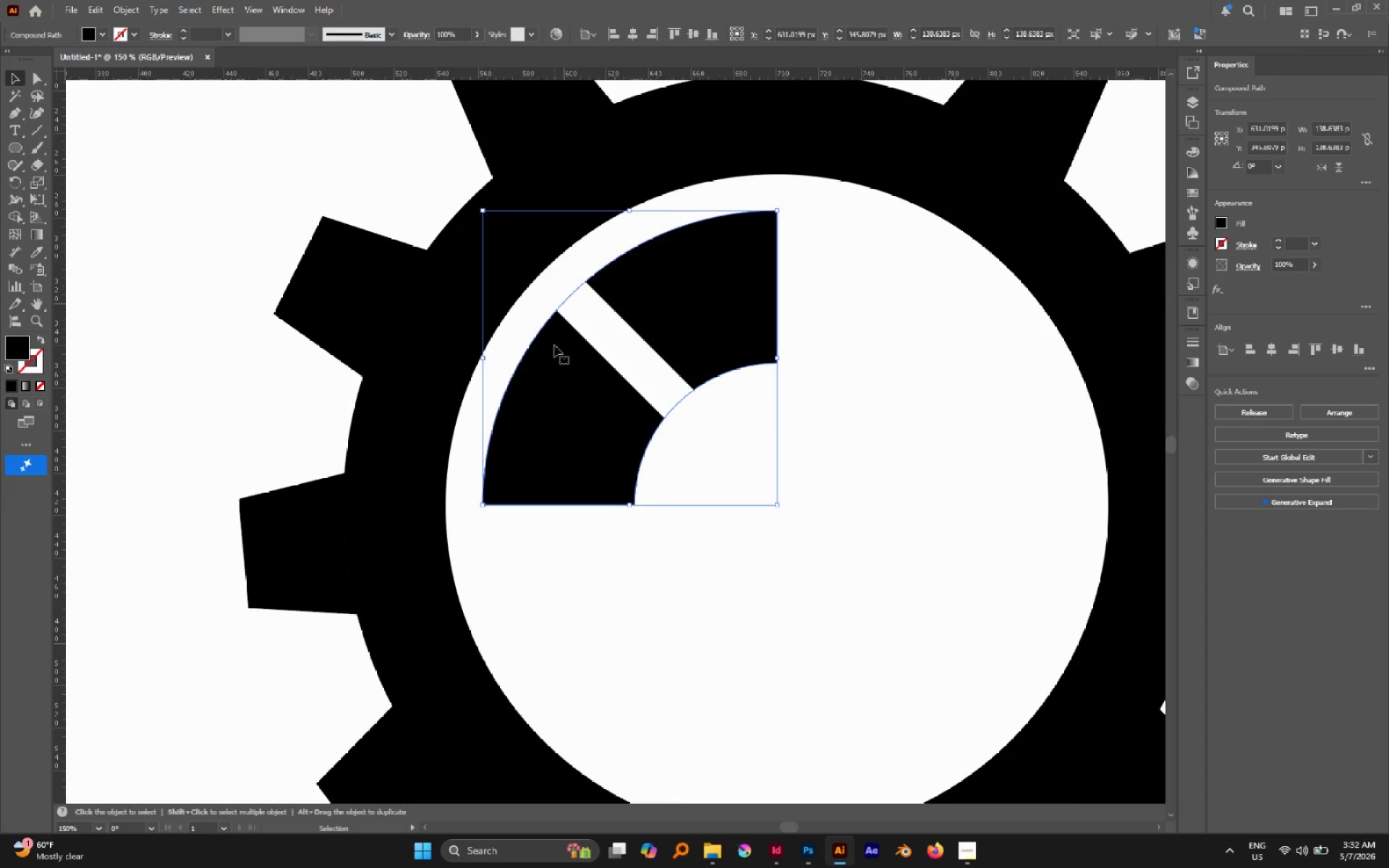 
left_click([527, 318])
 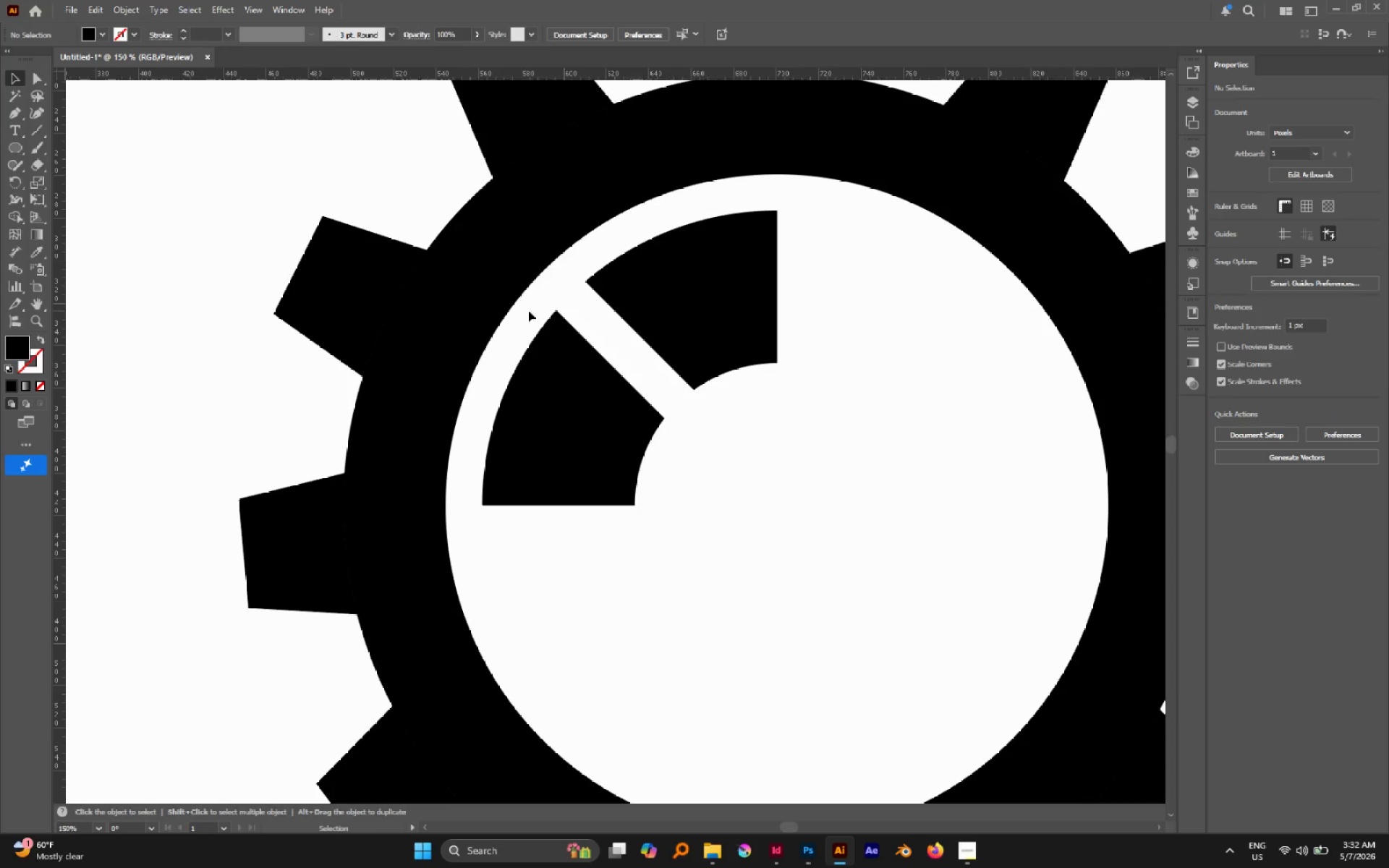 
left_click_drag(start_coordinate=[528, 310], to_coordinate=[725, 418])
 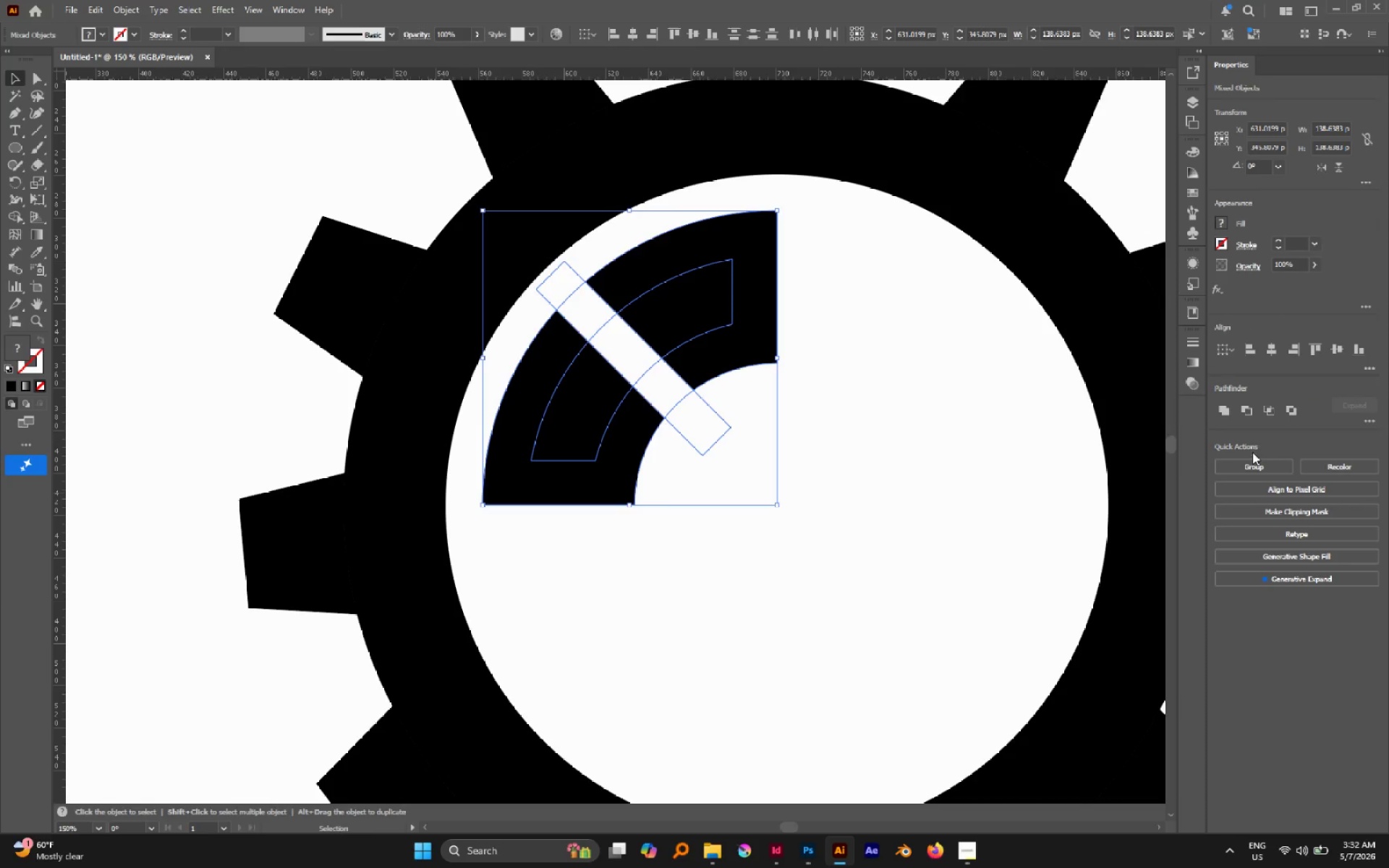 
left_click([1244, 418])
 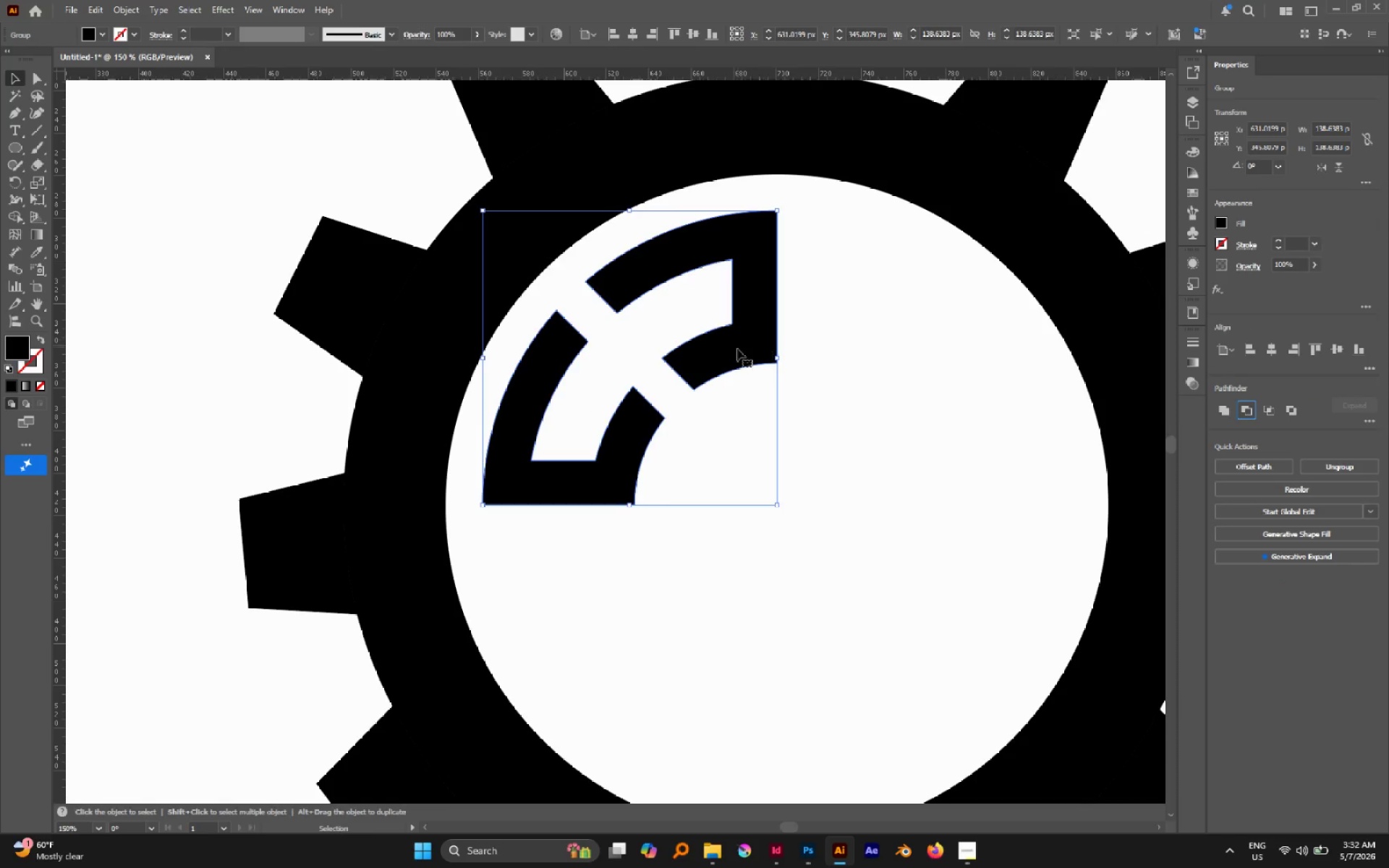 
left_click([839, 378])
 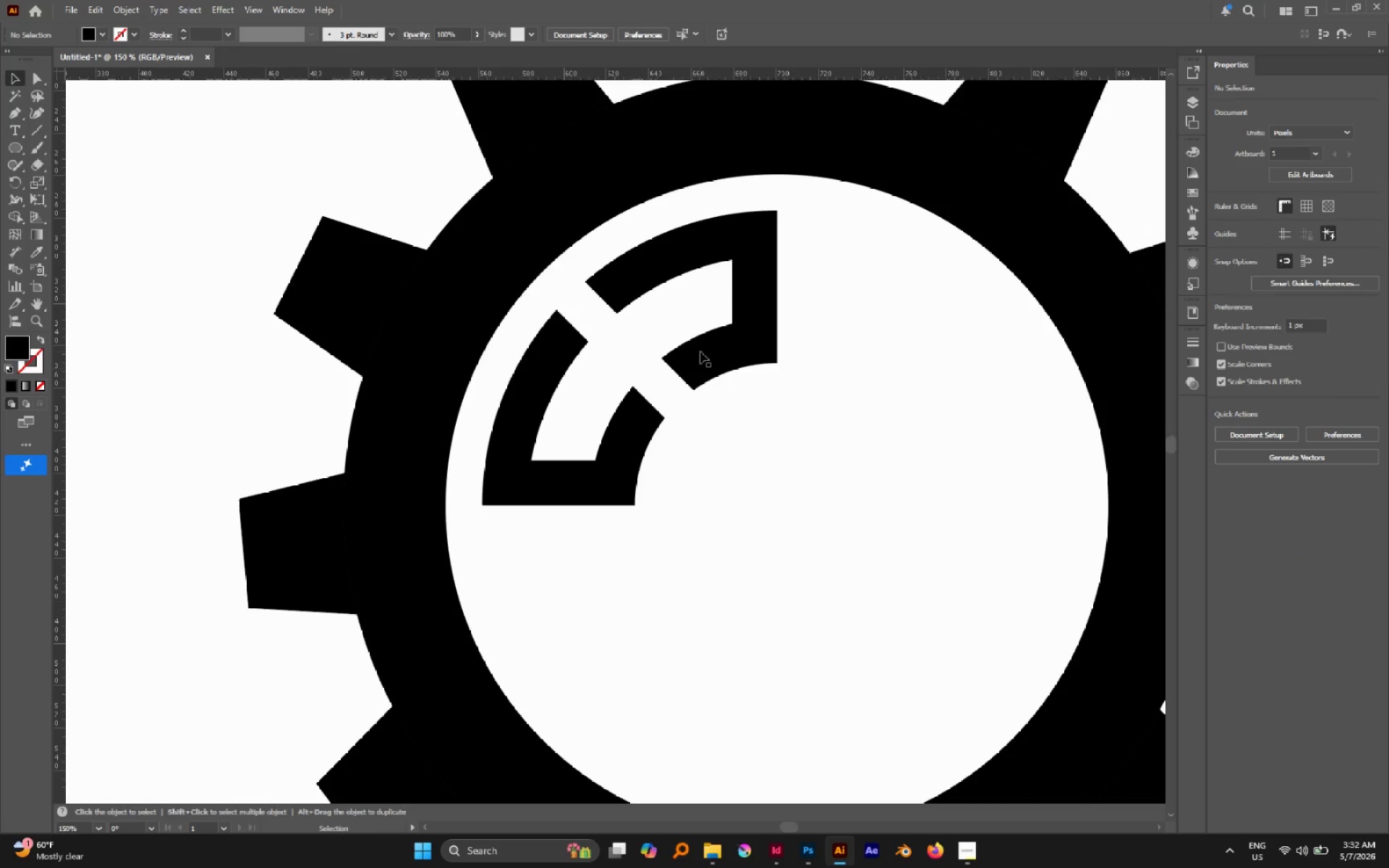 
left_click([700, 352])
 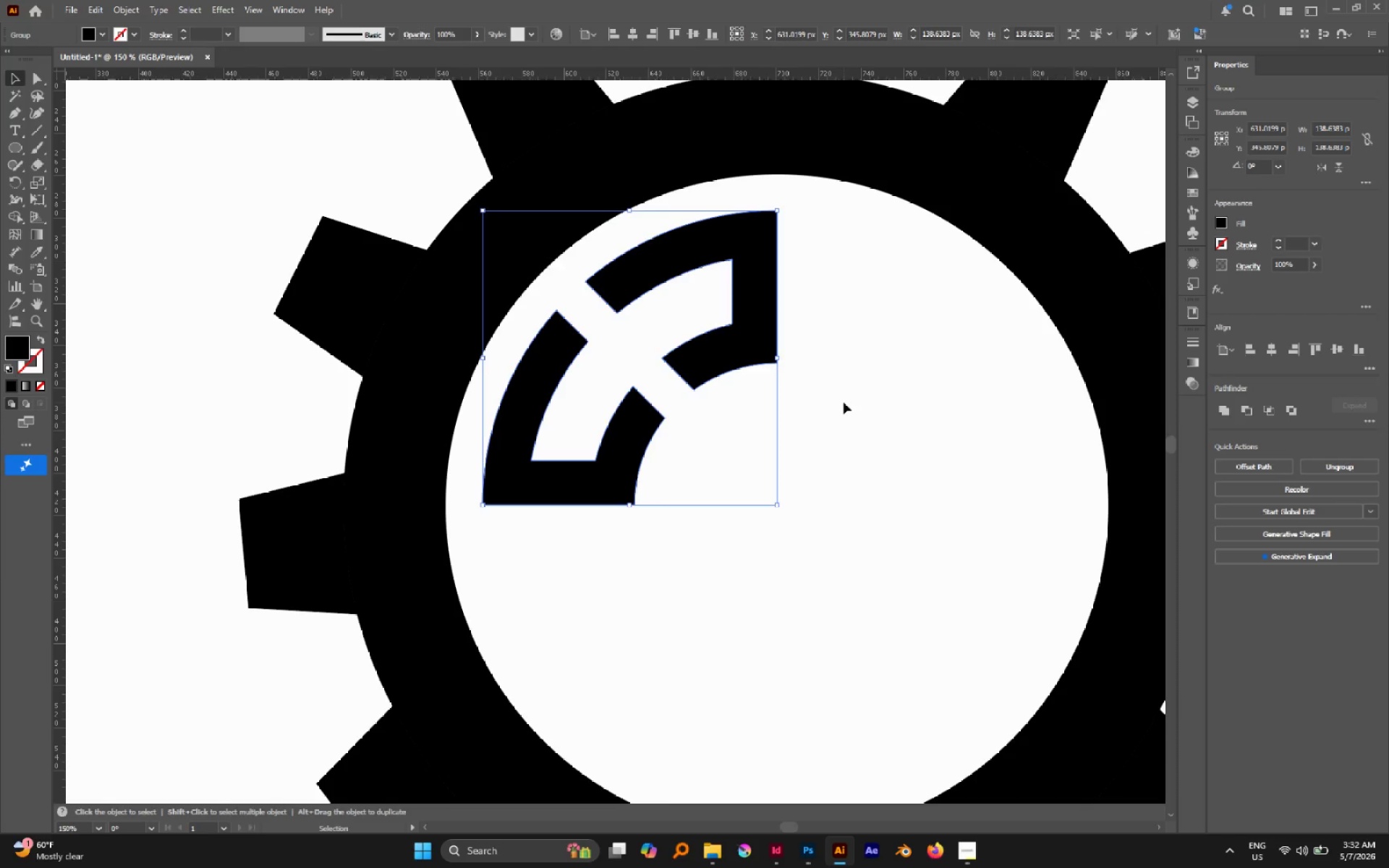 
key(Control+Z)
 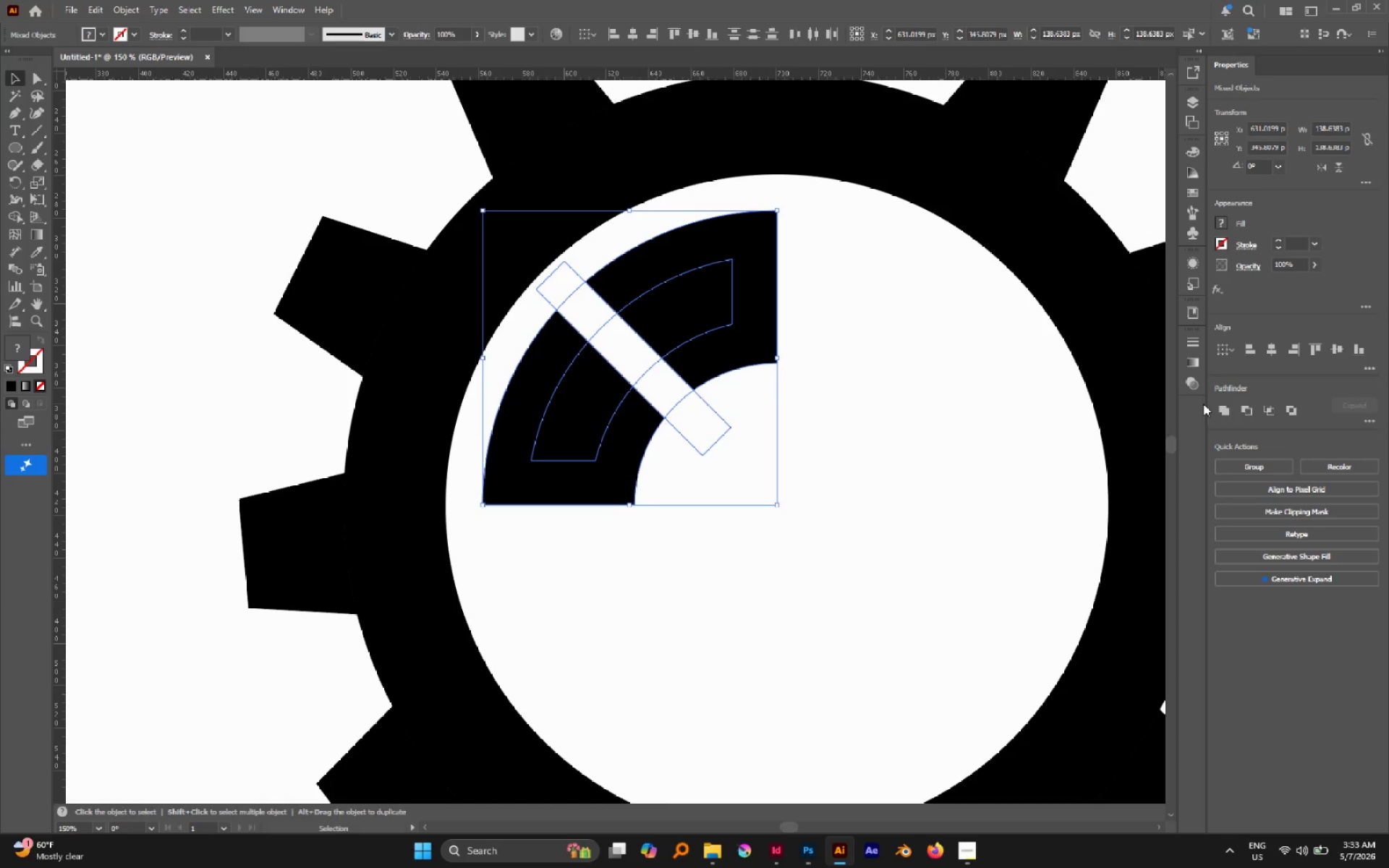 
wait(9.48)
 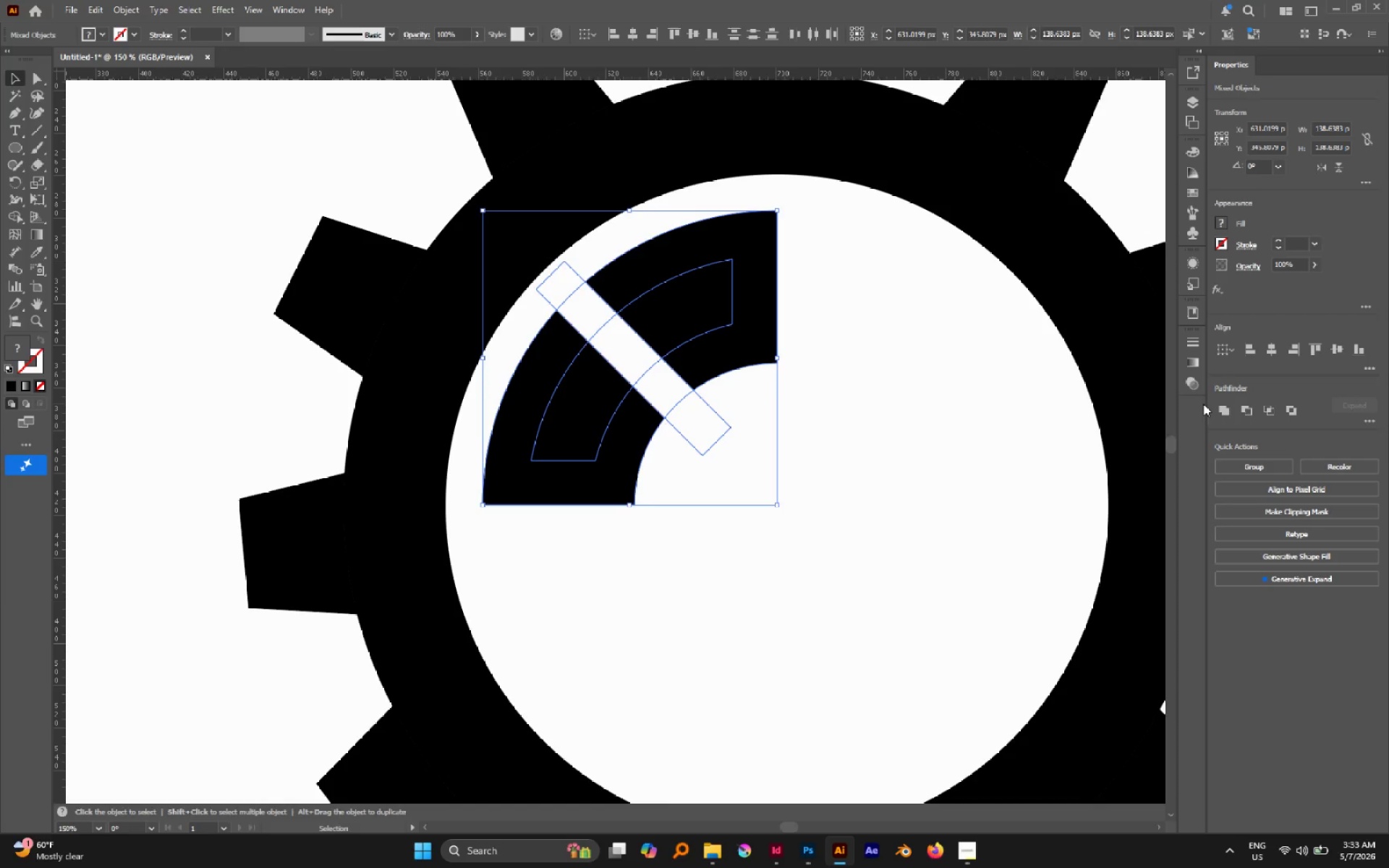 
left_click([1245, 401])
 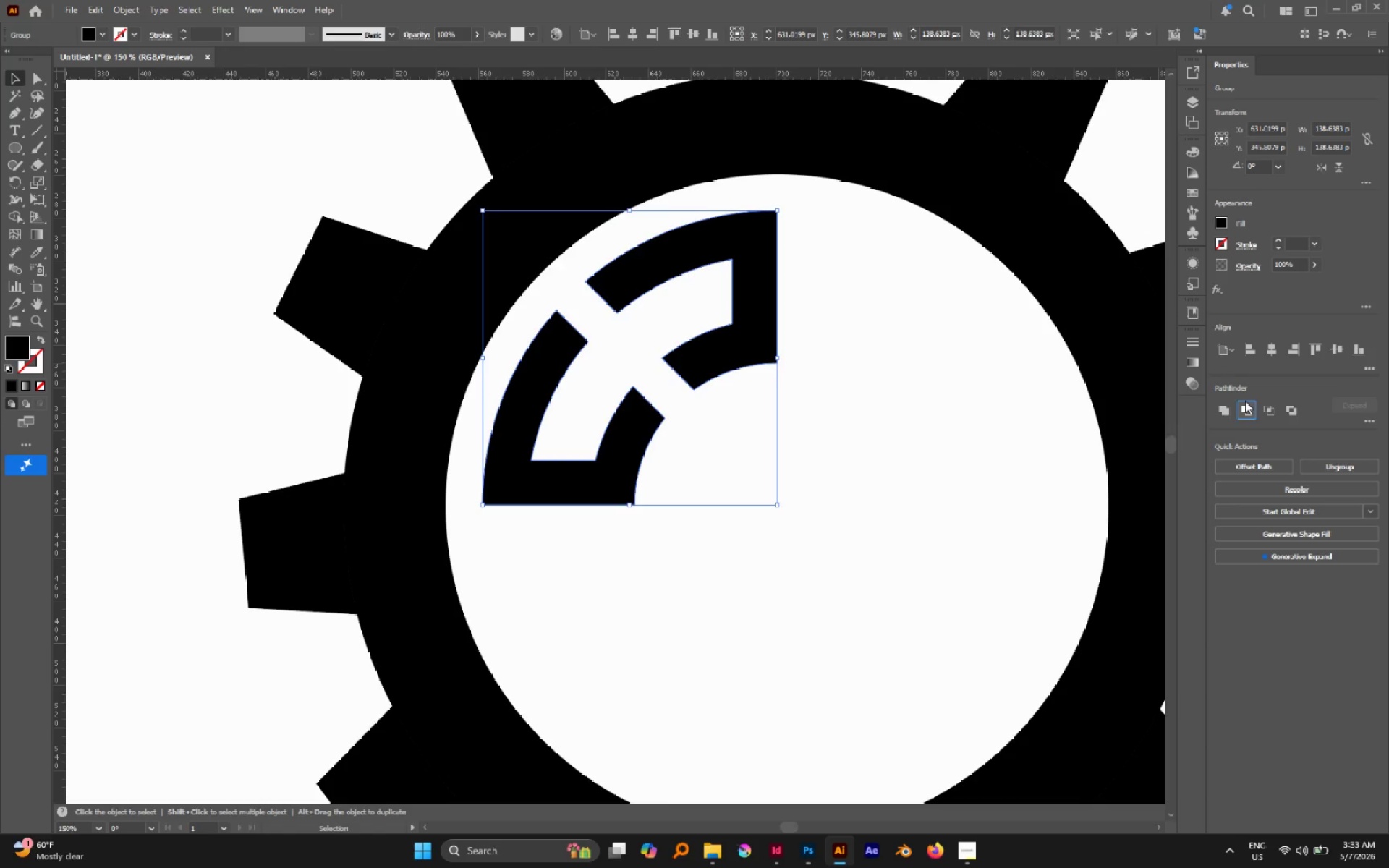 
key(Control+Z)
 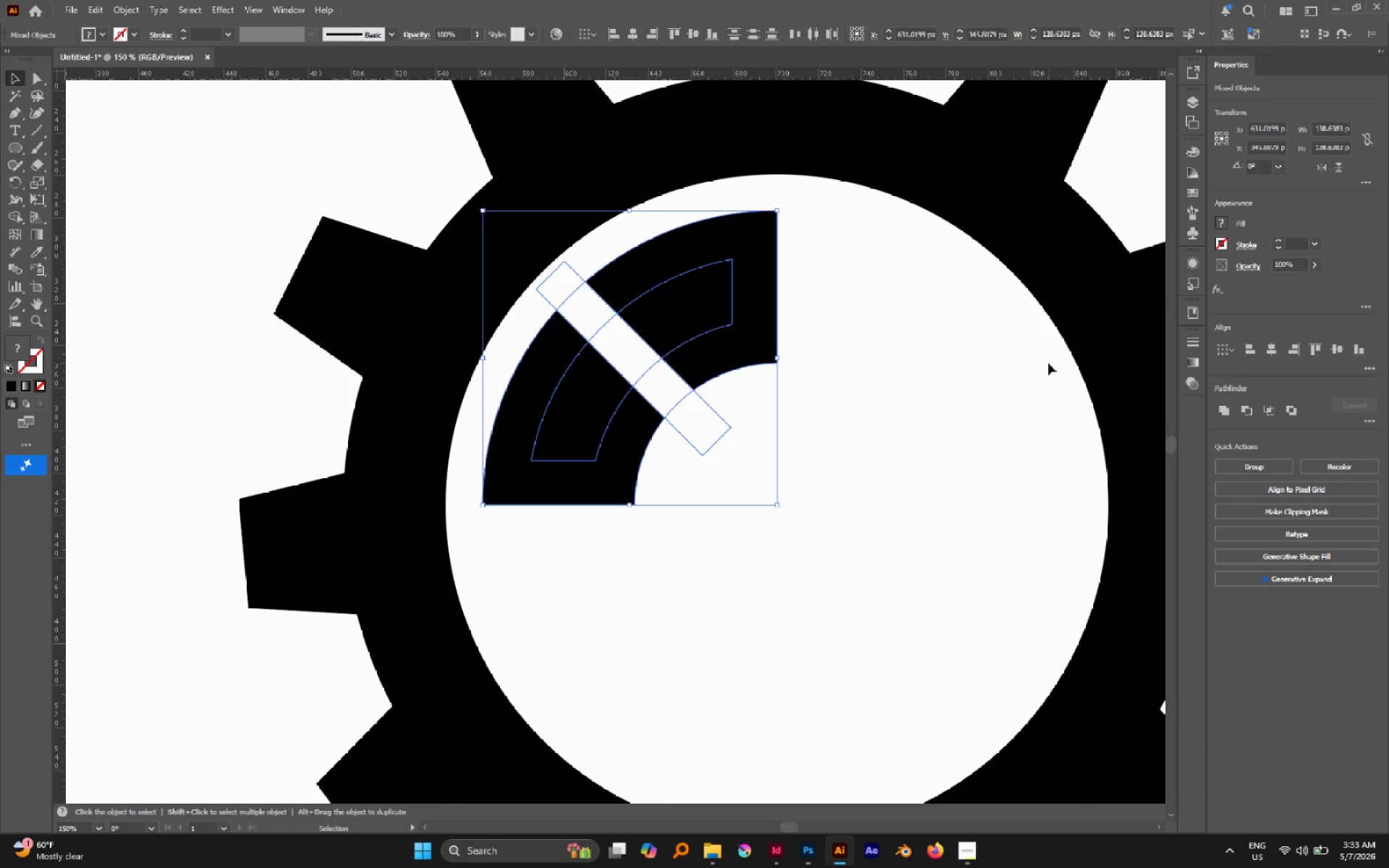 
left_click([1048, 363])
 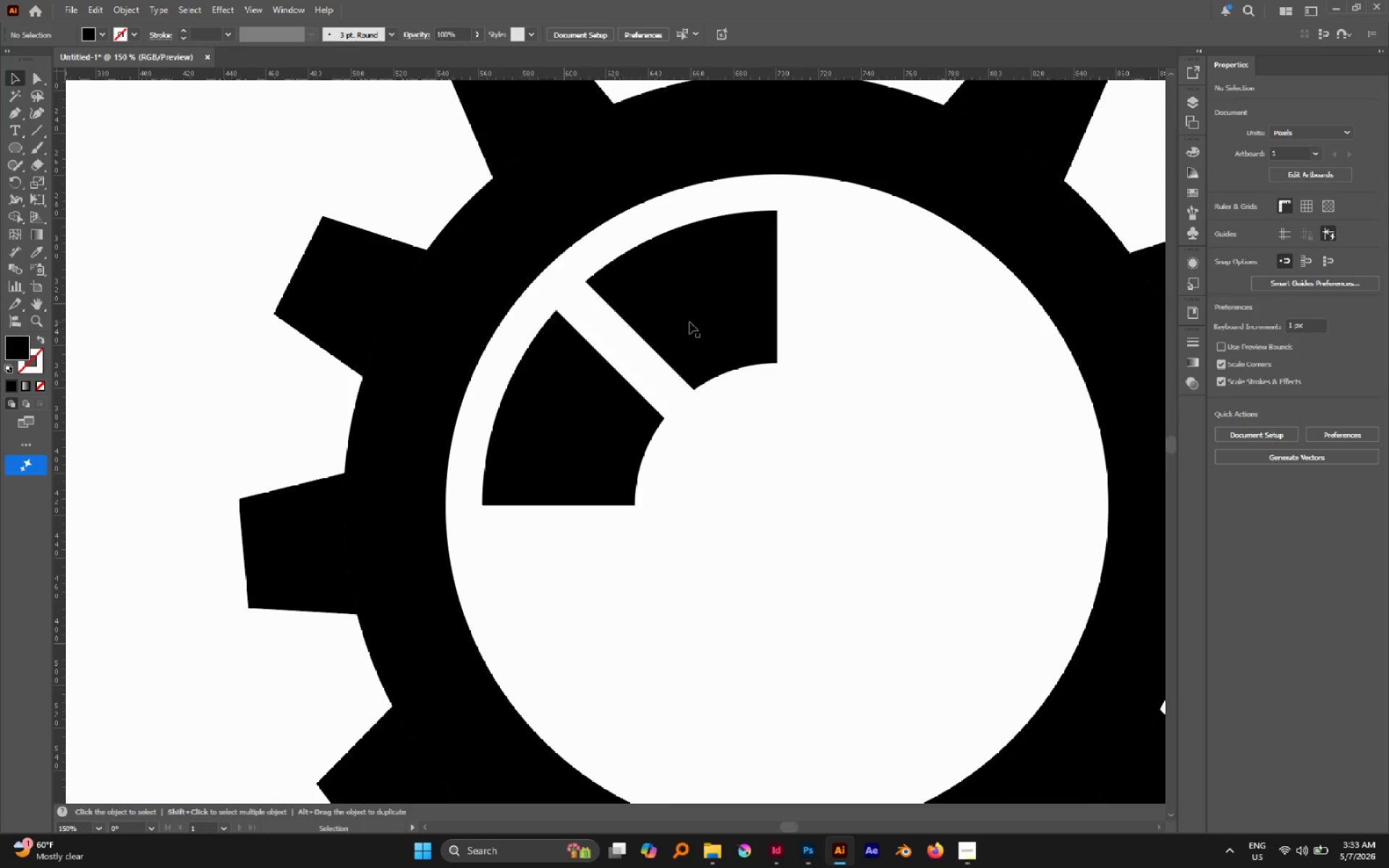 
left_click([689, 322])
 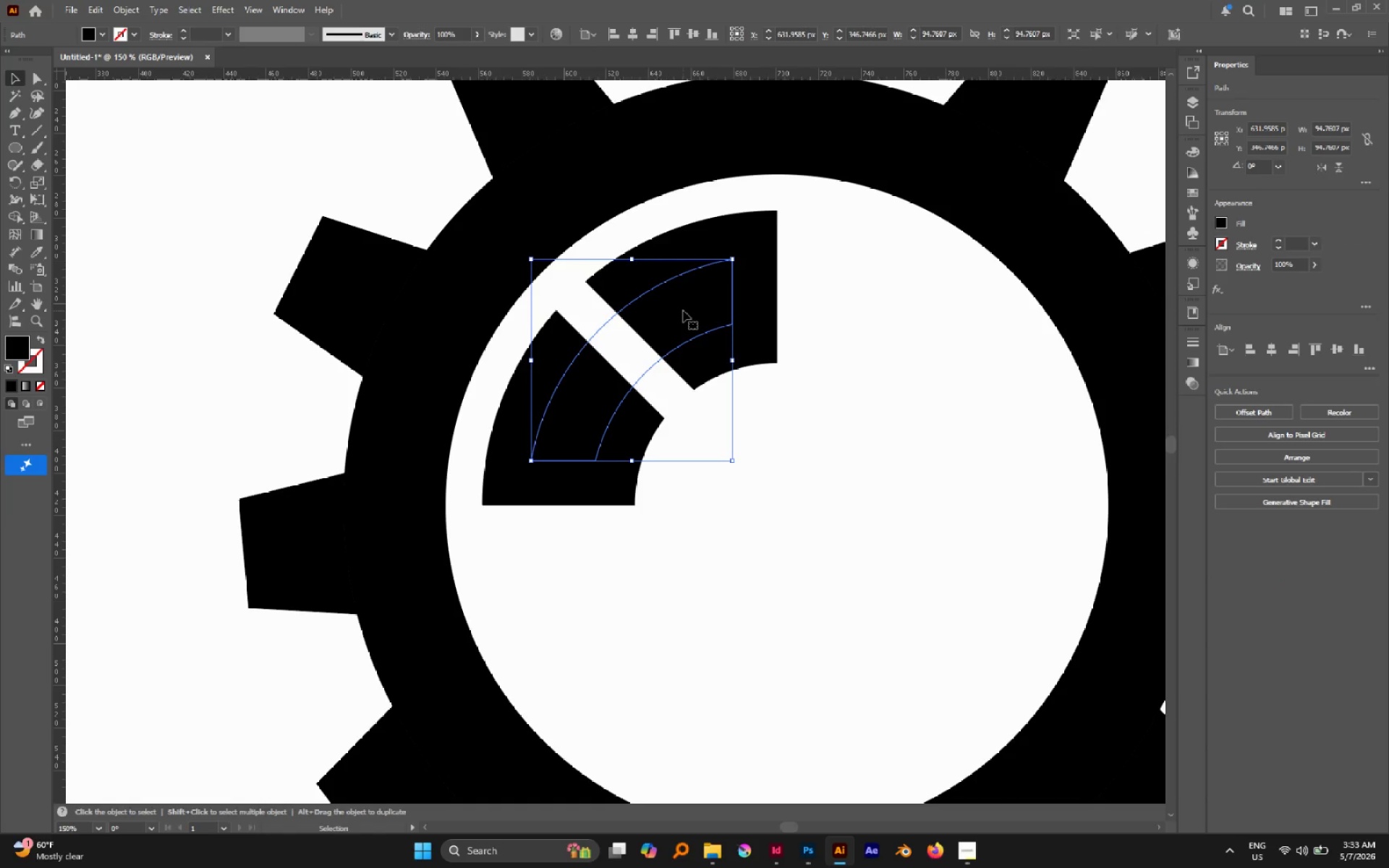 
key(Delete)
 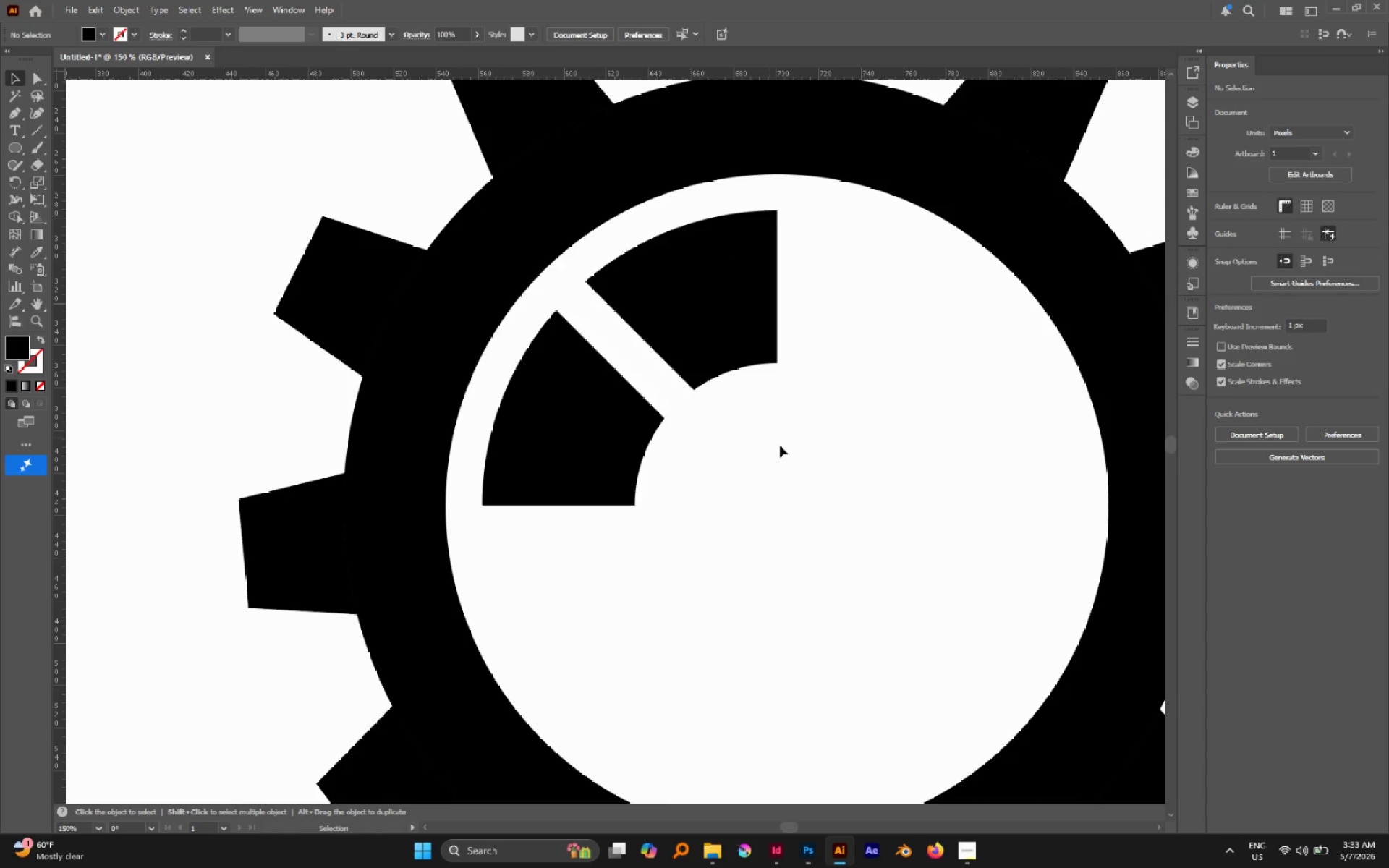 
left_click_drag(start_coordinate=[794, 456], to_coordinate=[634, 326])
 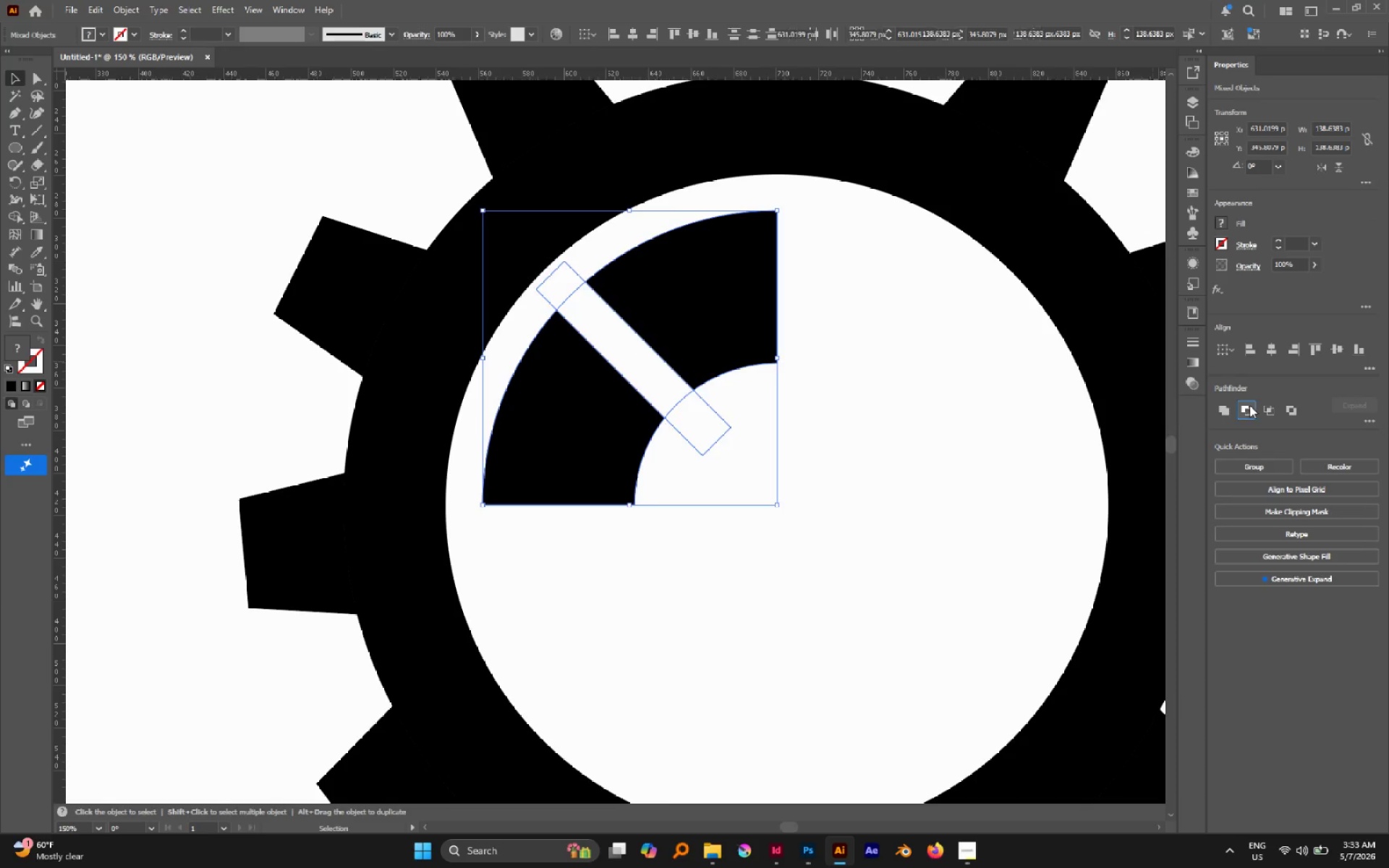 
double_click([744, 440])
 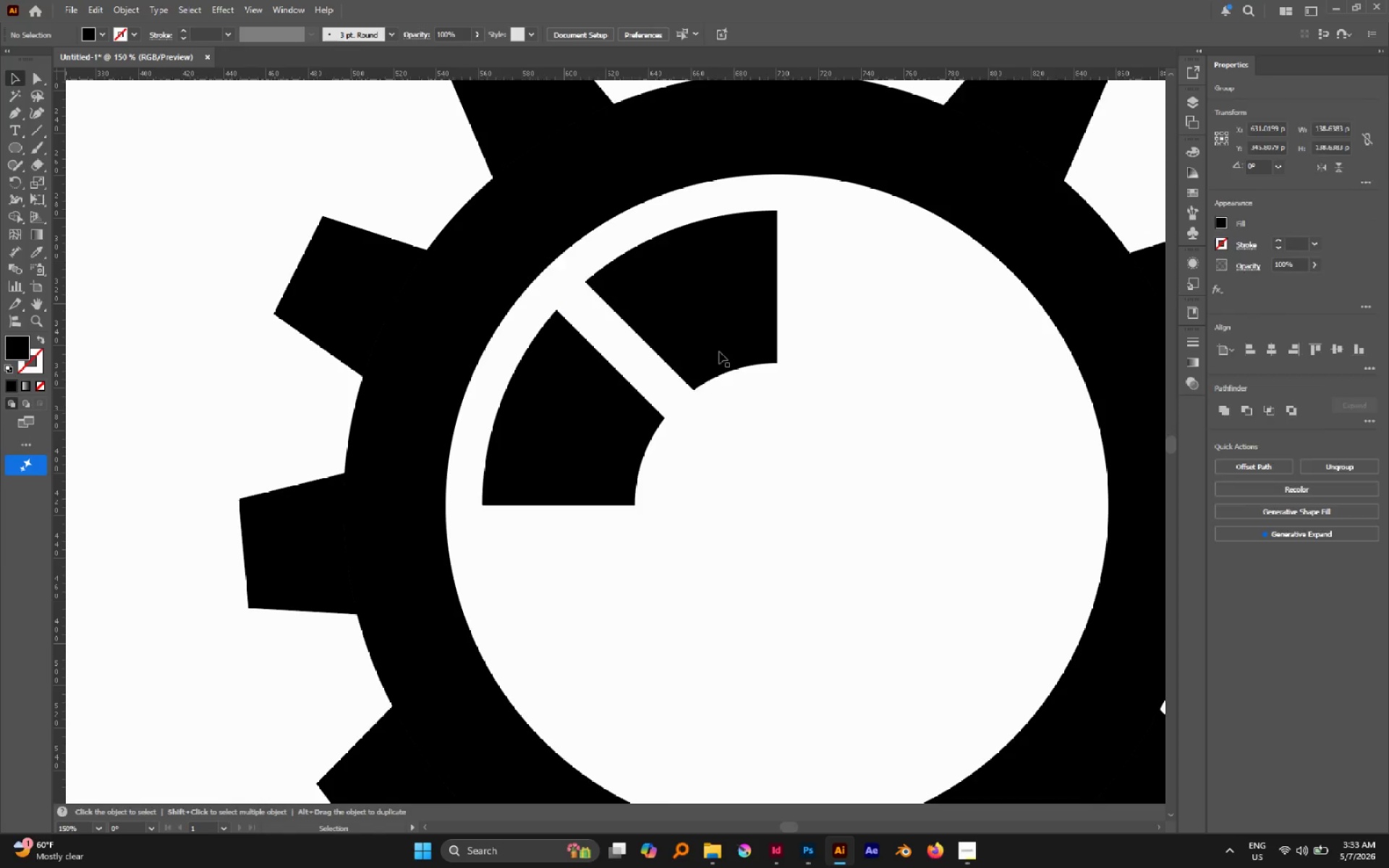 
triple_click([719, 352])
 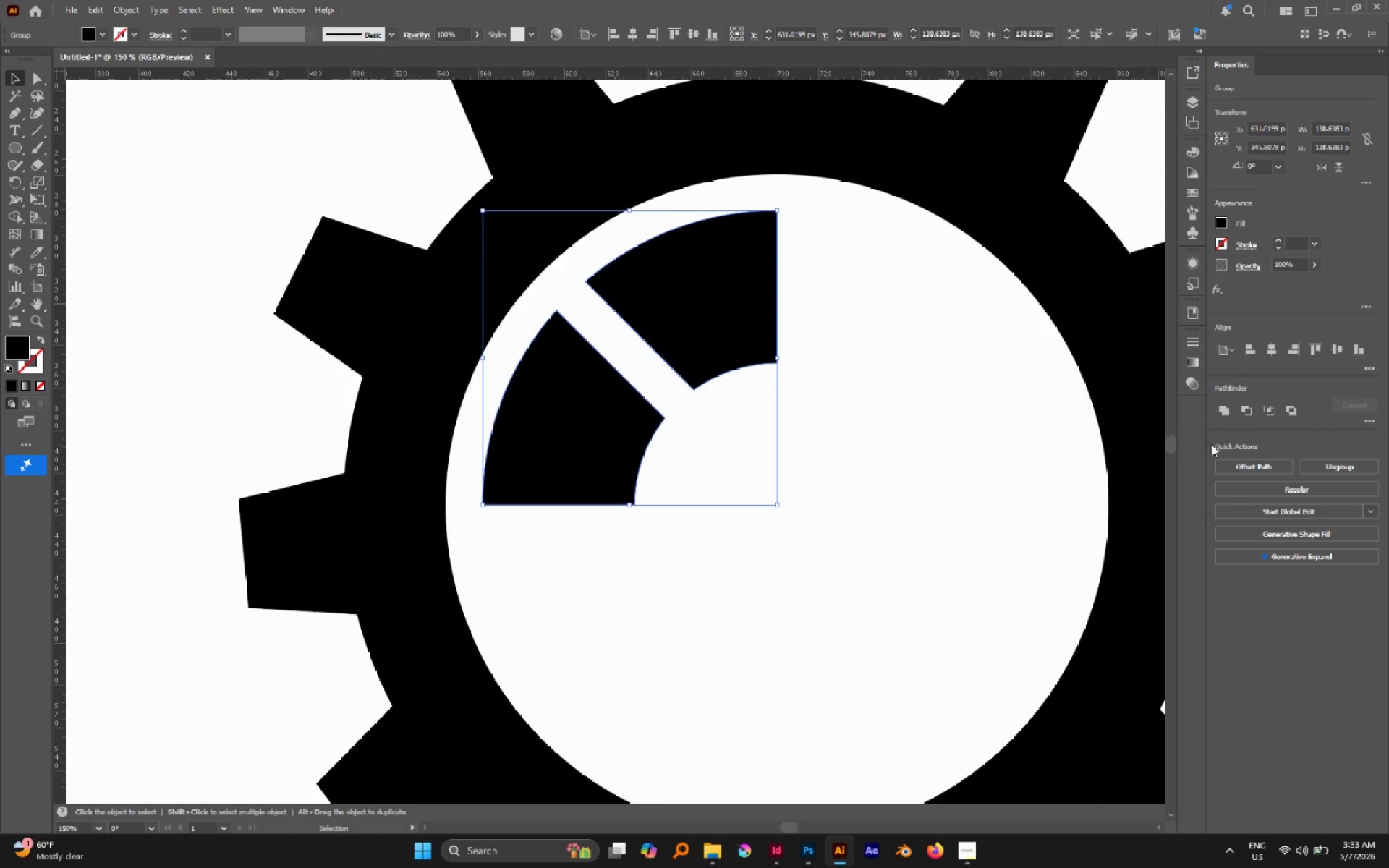 
left_click([1259, 464])
 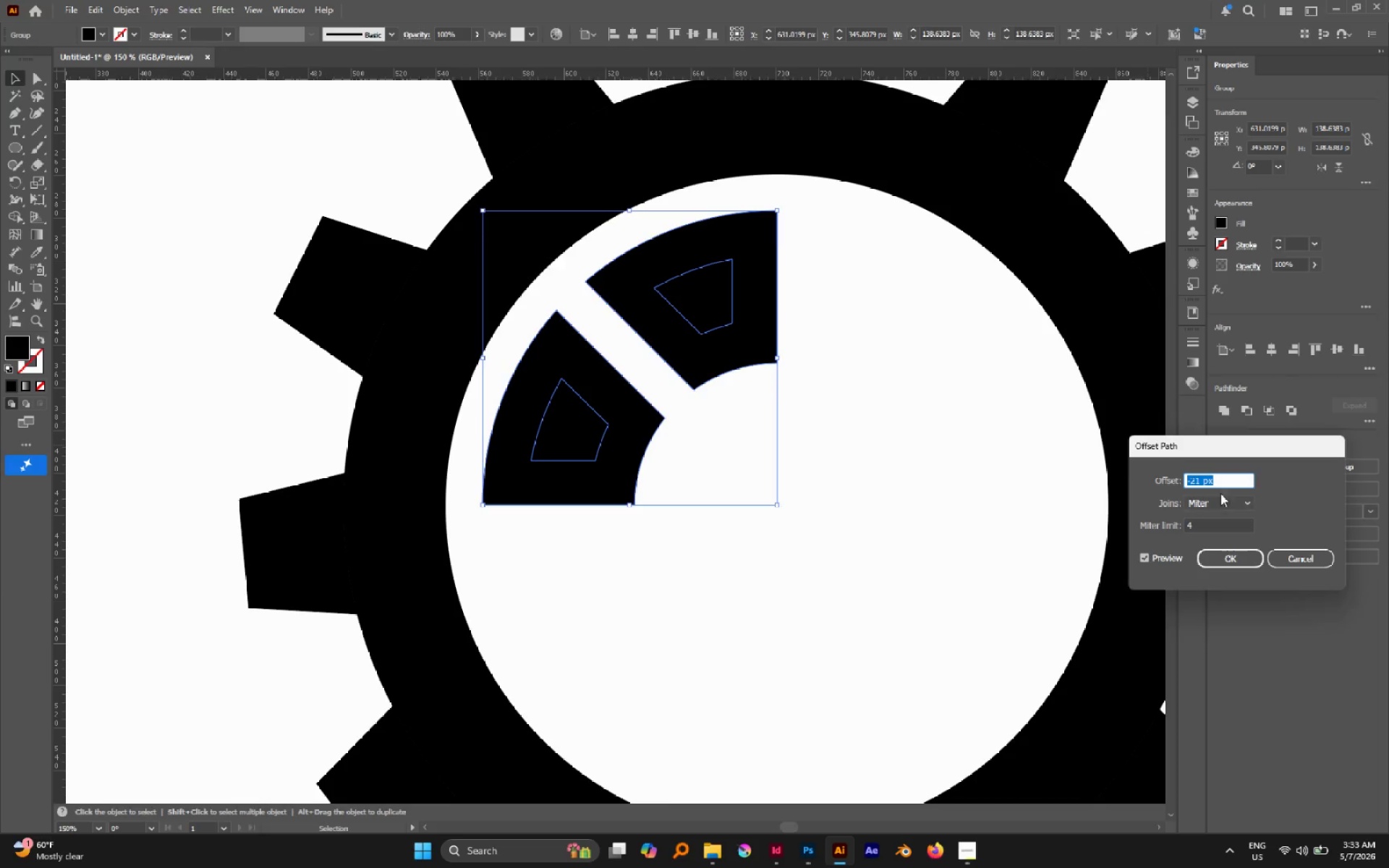 
scroll: coordinate [1215, 481], scroll_direction: up, amount: 6.0
 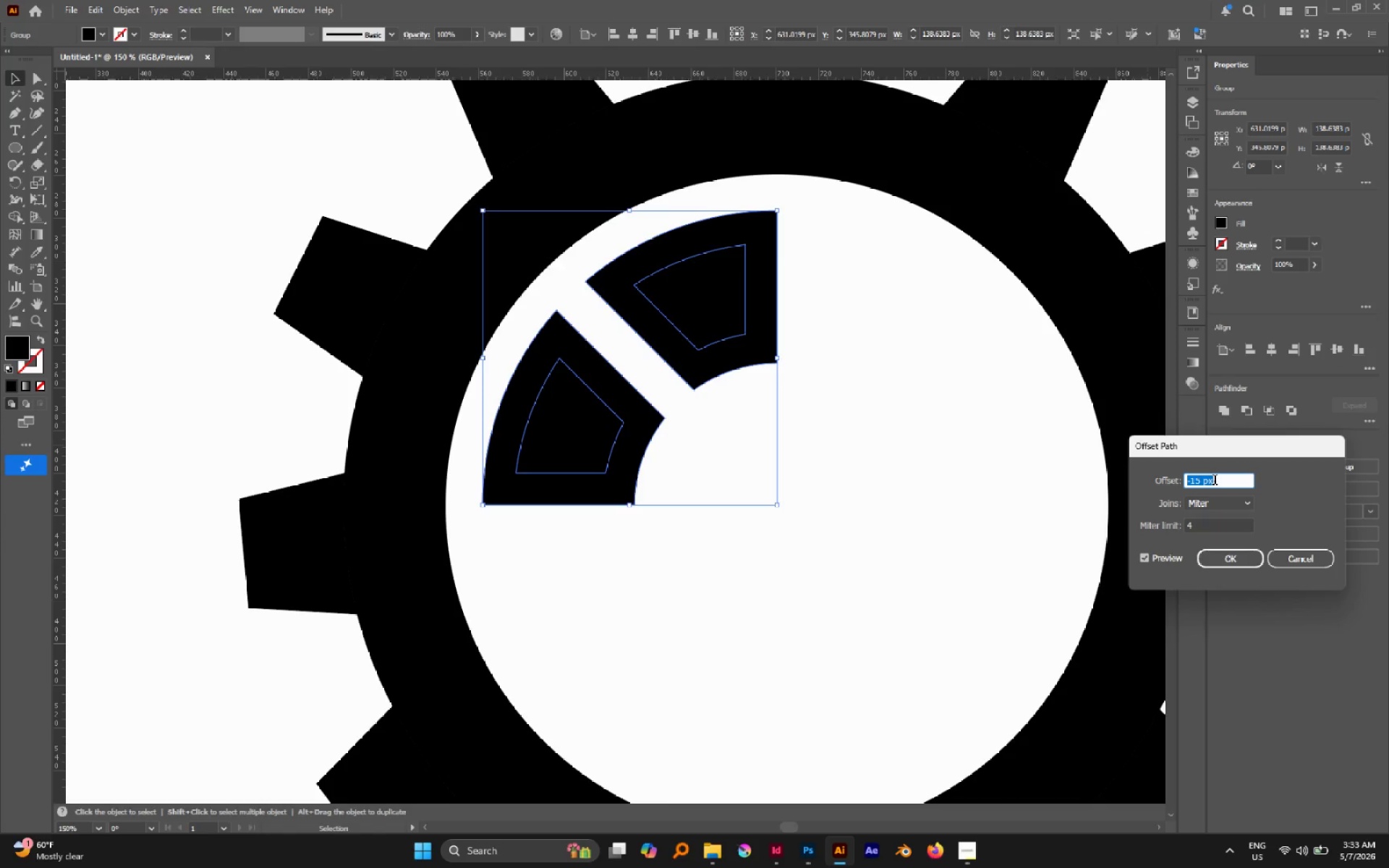 
scroll: coordinate [1215, 481], scroll_direction: none, amount: 0.0
 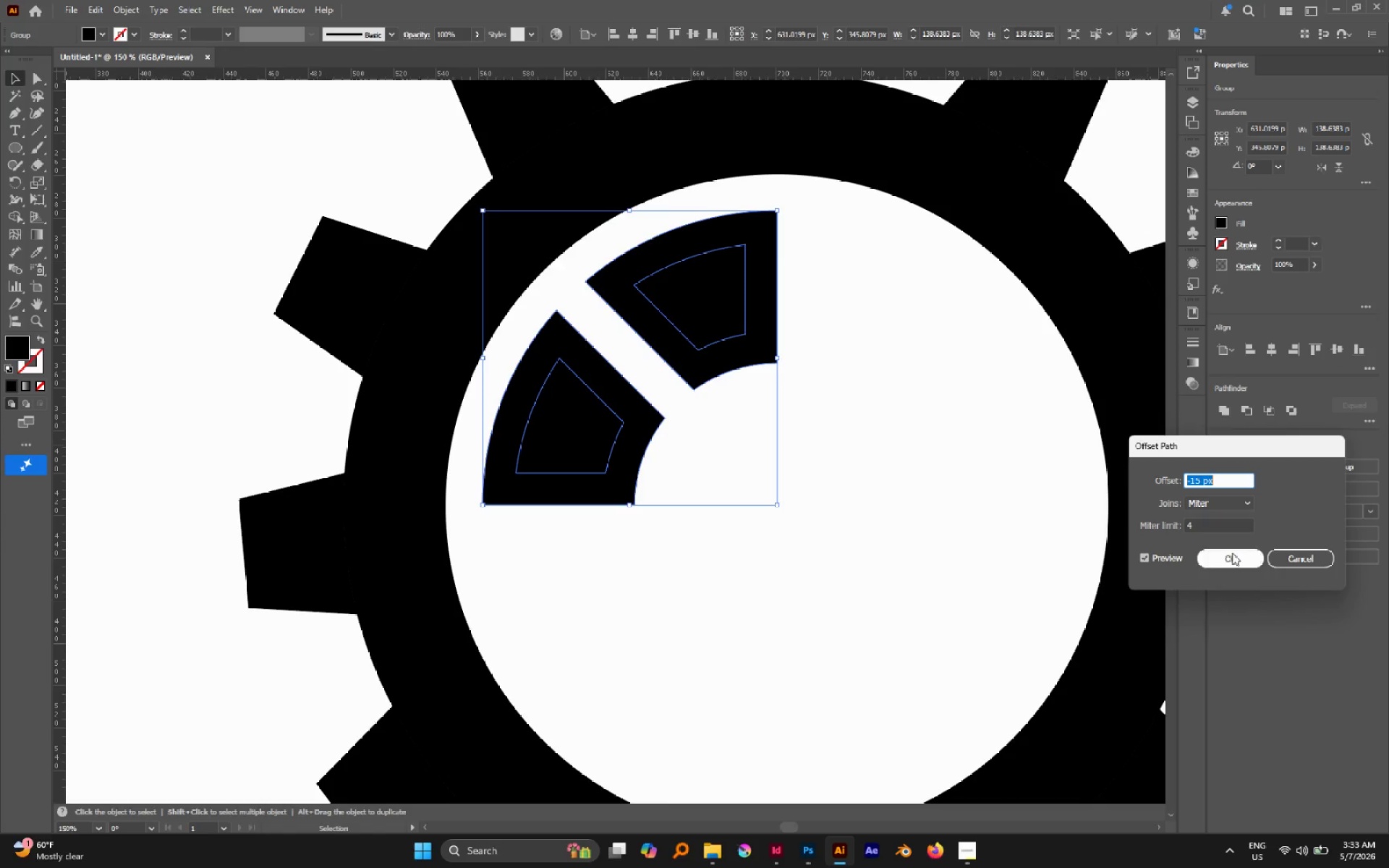 
left_click([1237, 563])
 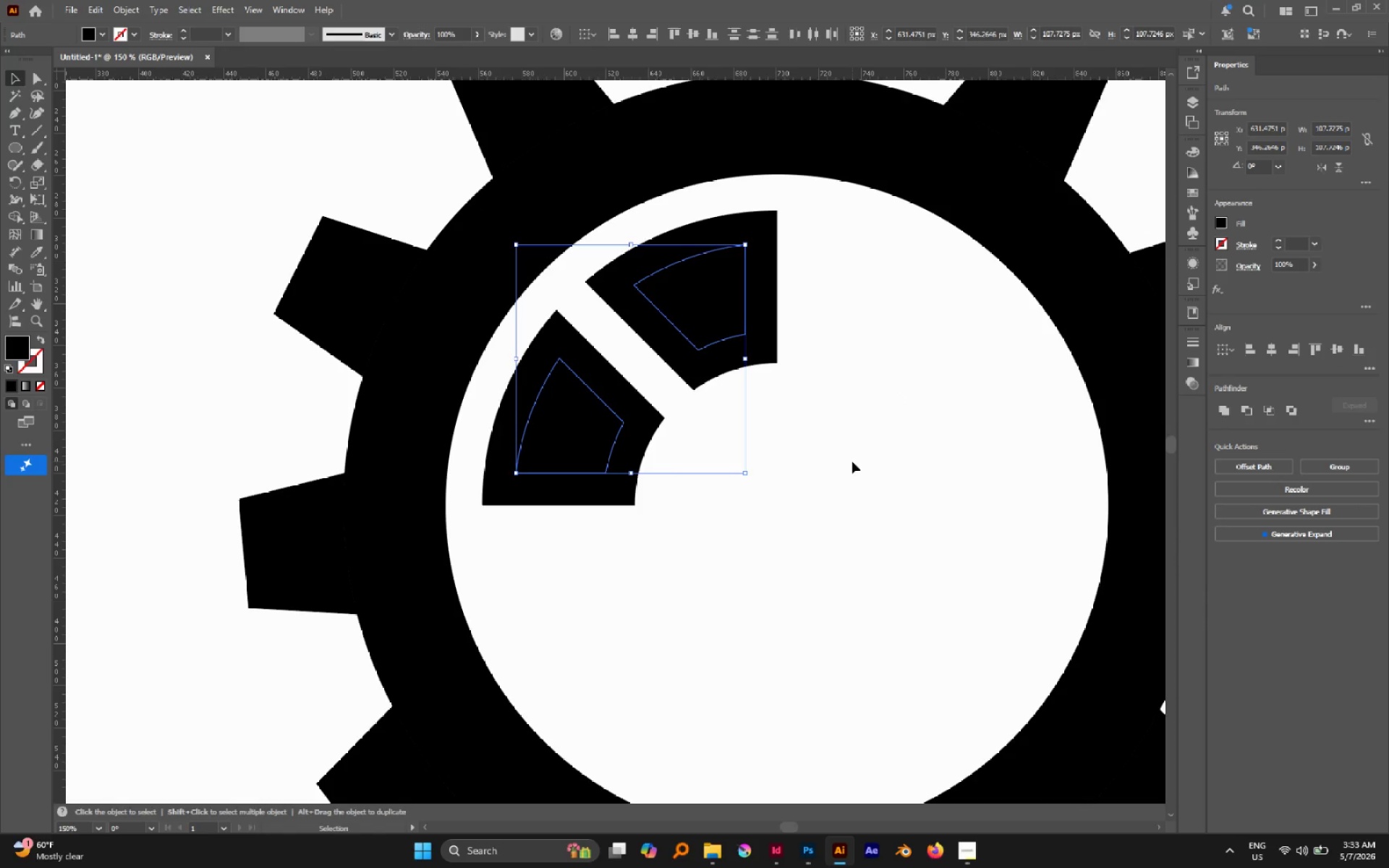 
left_click_drag(start_coordinate=[852, 461], to_coordinate=[948, 453])
 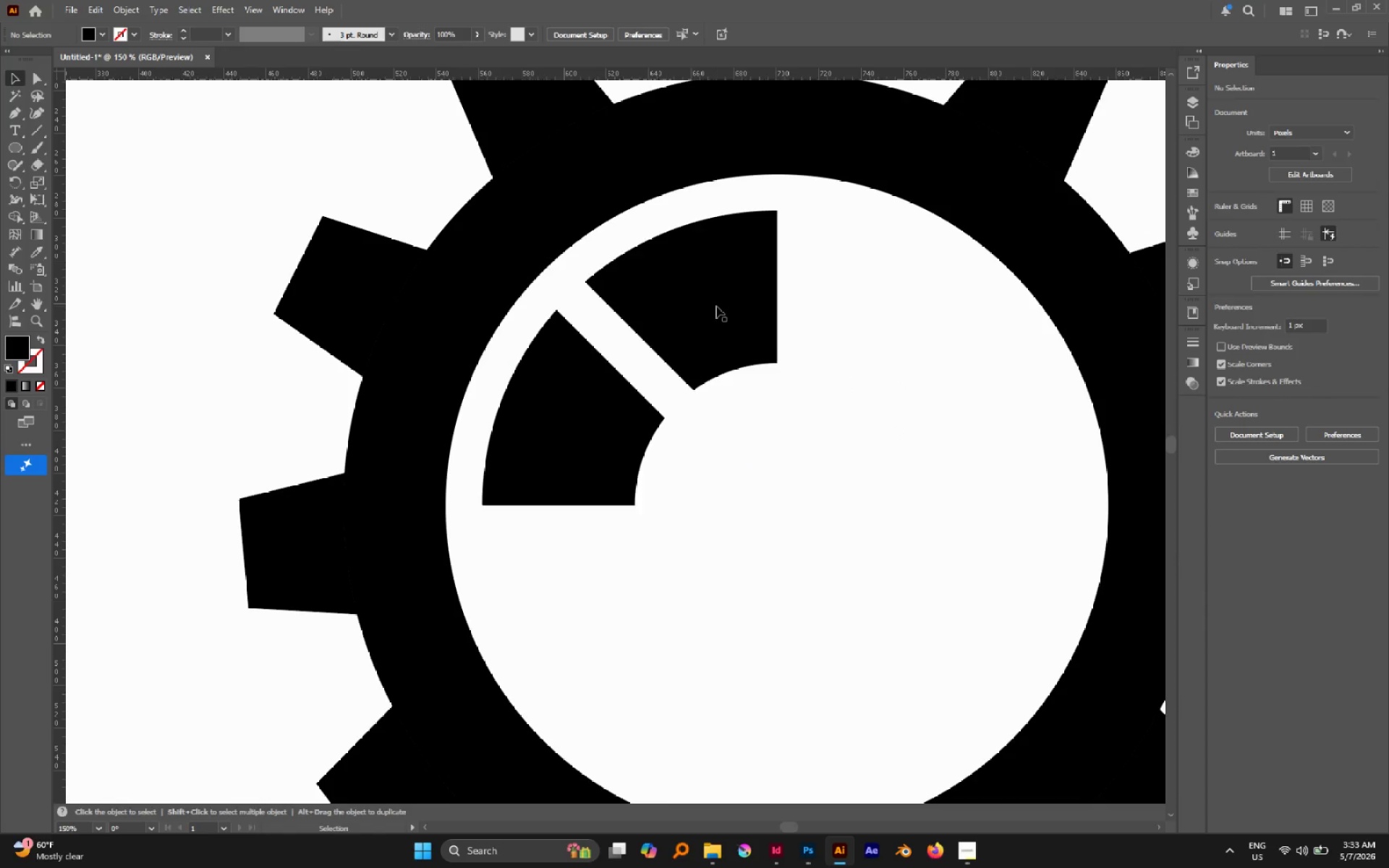 
left_click([716, 306])
 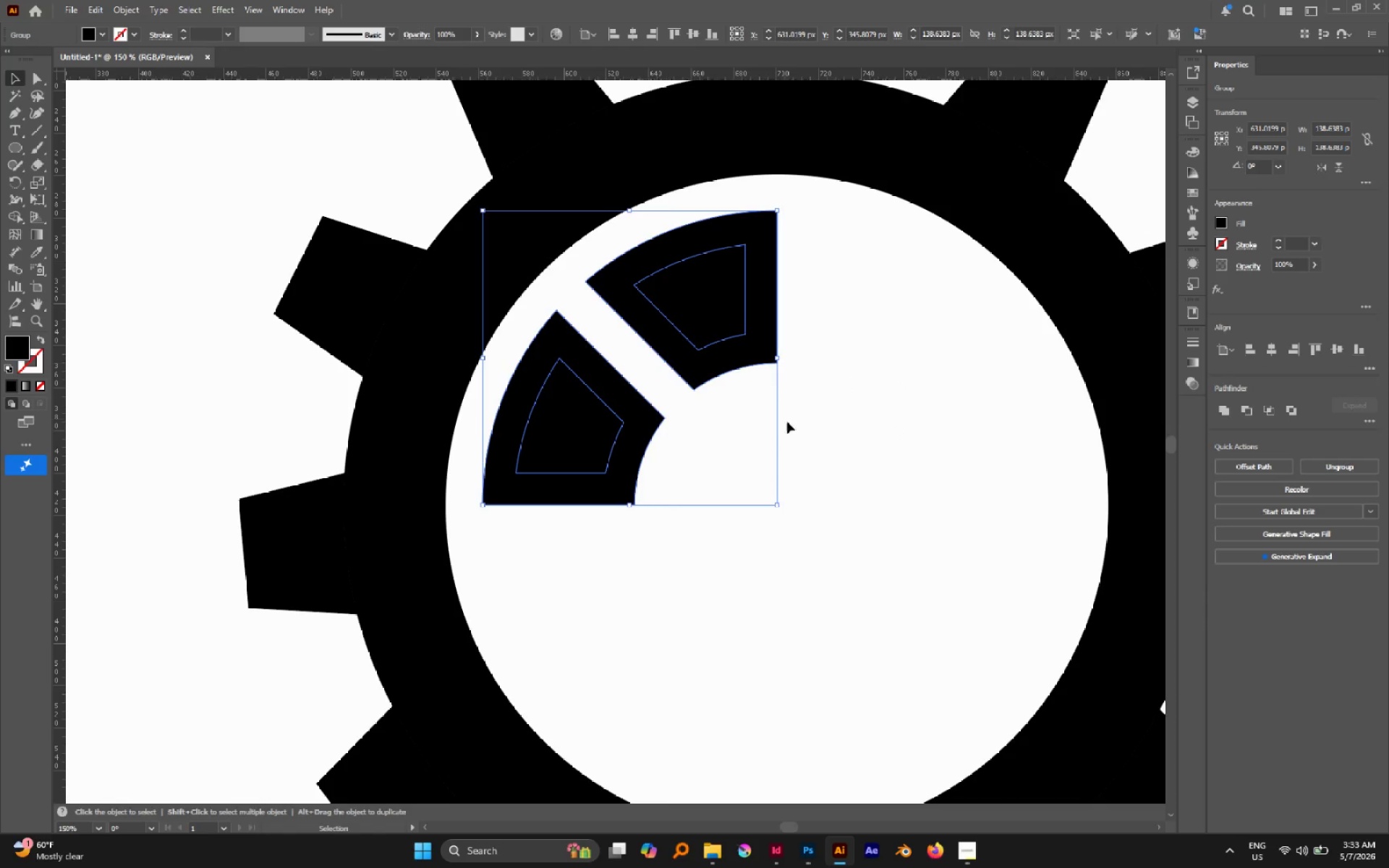 
left_click_drag(start_coordinate=[725, 393], to_coordinate=[608, 313])
 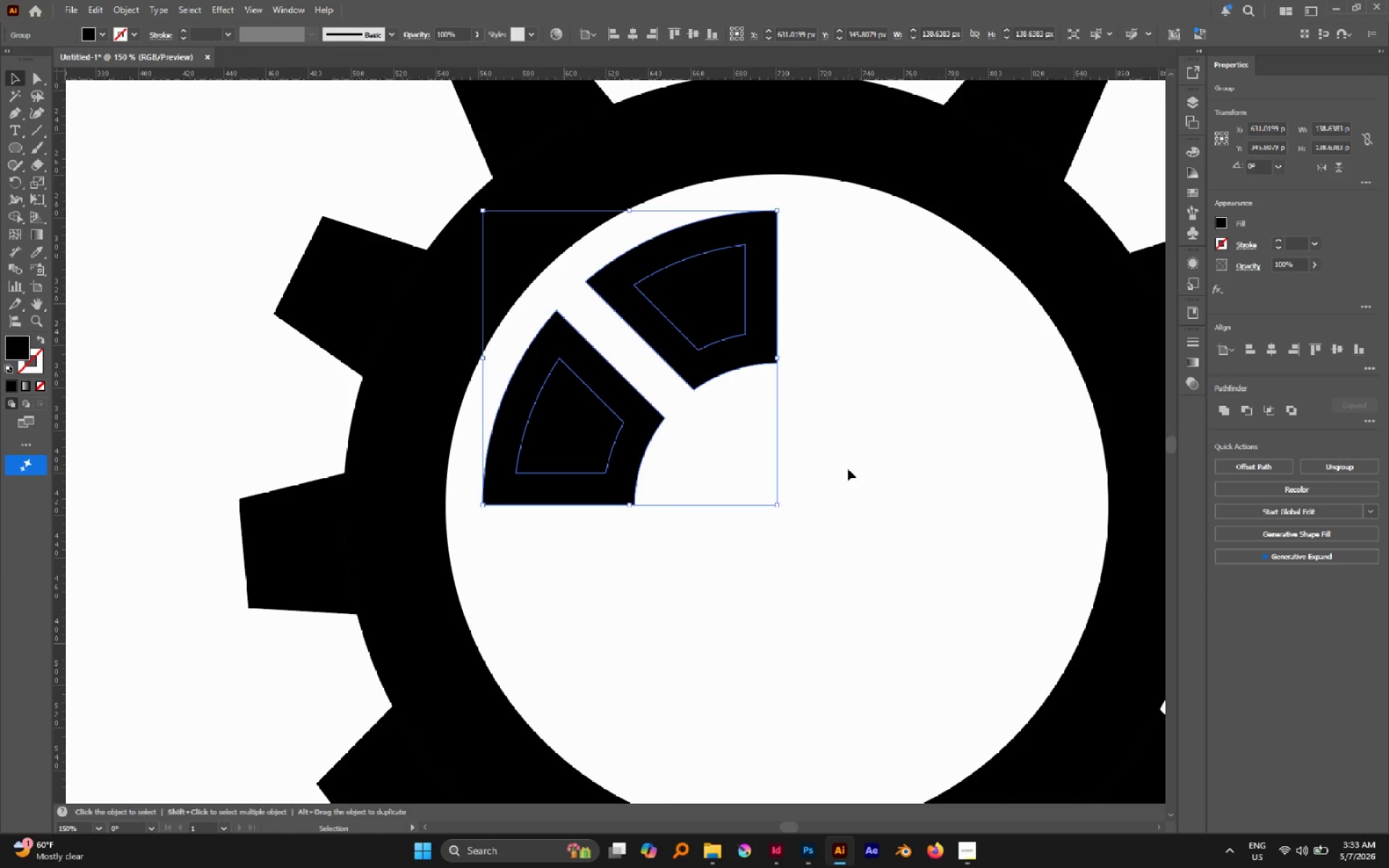 
left_click_drag(start_coordinate=[848, 469], to_coordinate=[608, 297])
 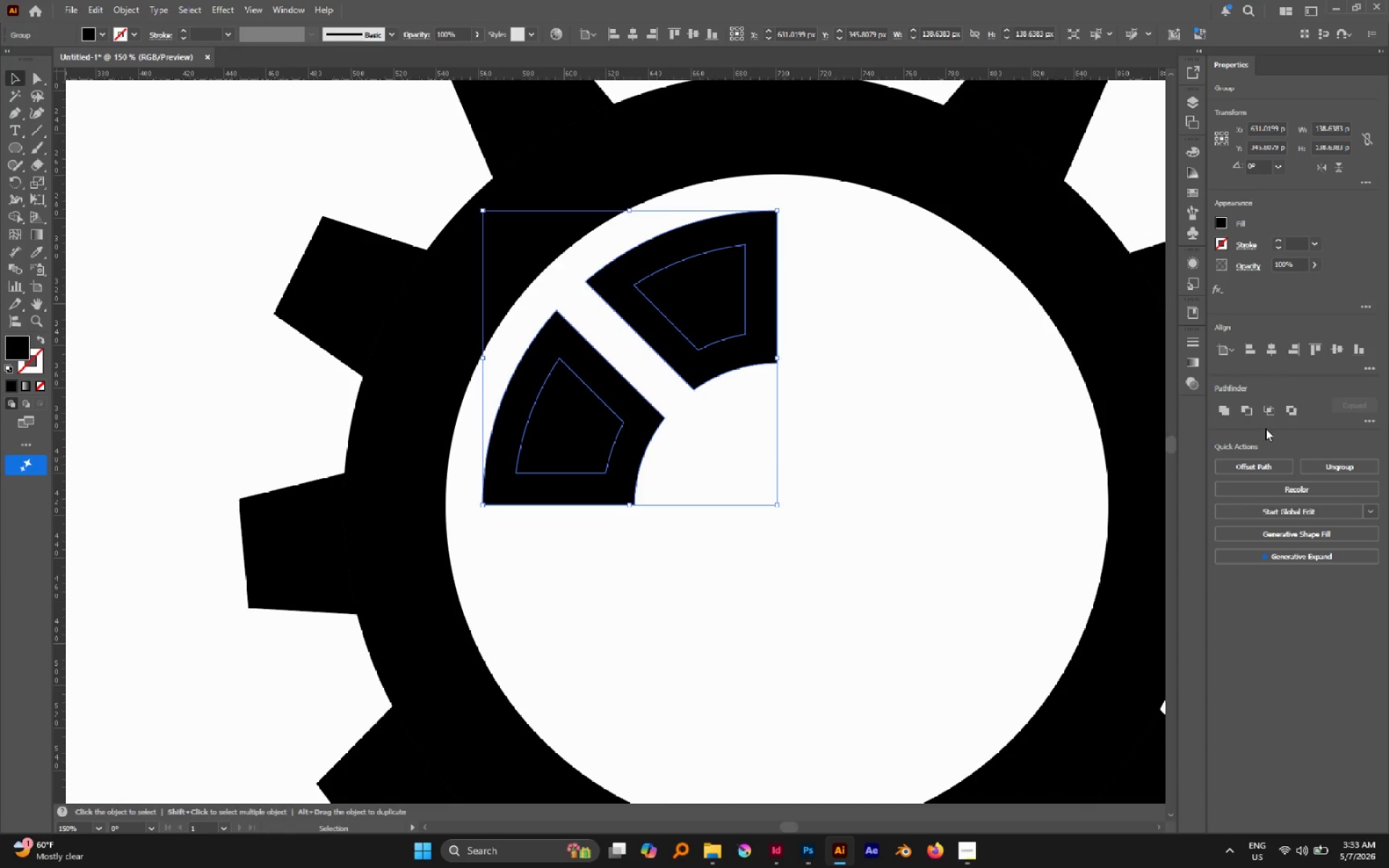 
left_click([1248, 413])
 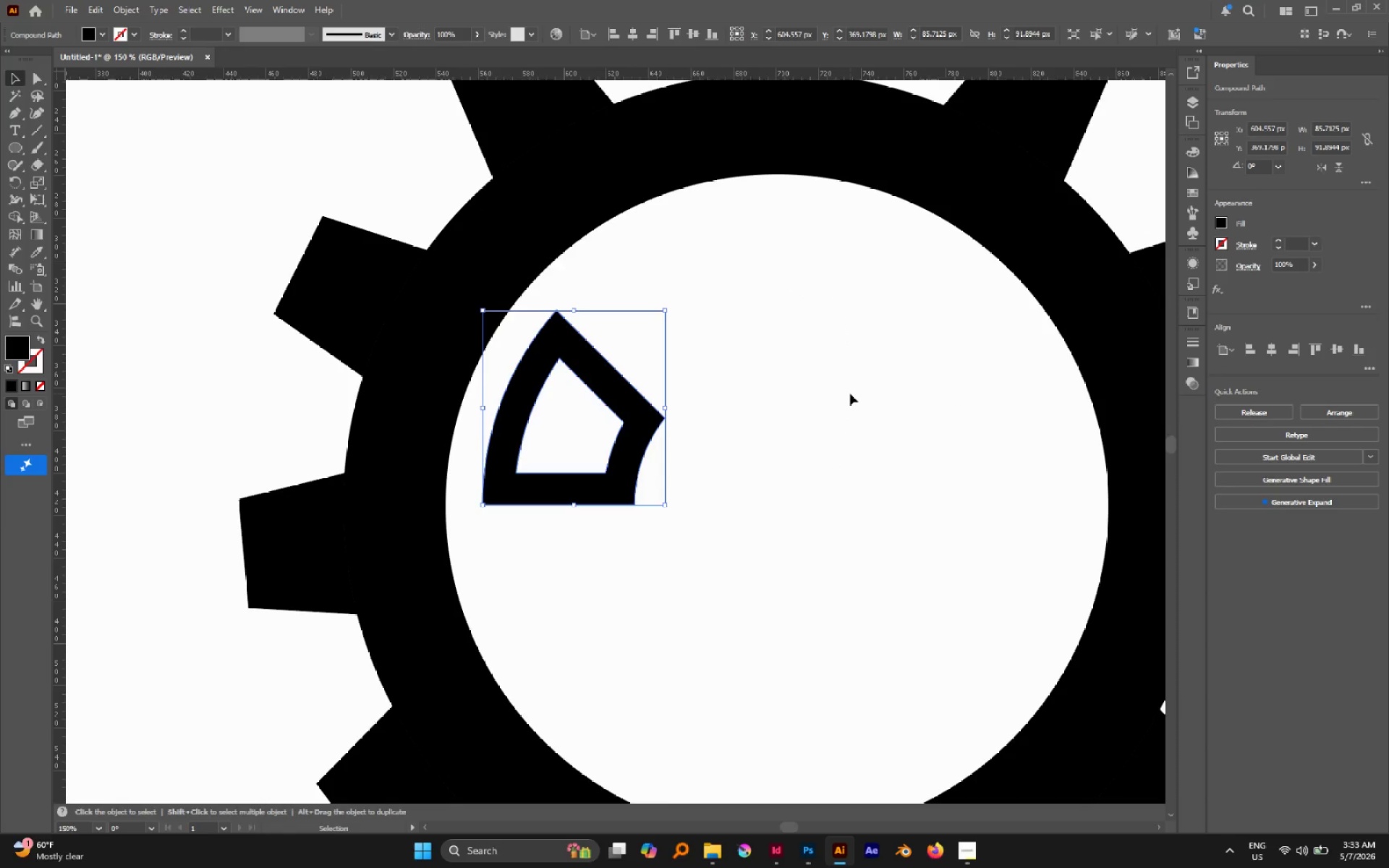 
key(Control+Z)
 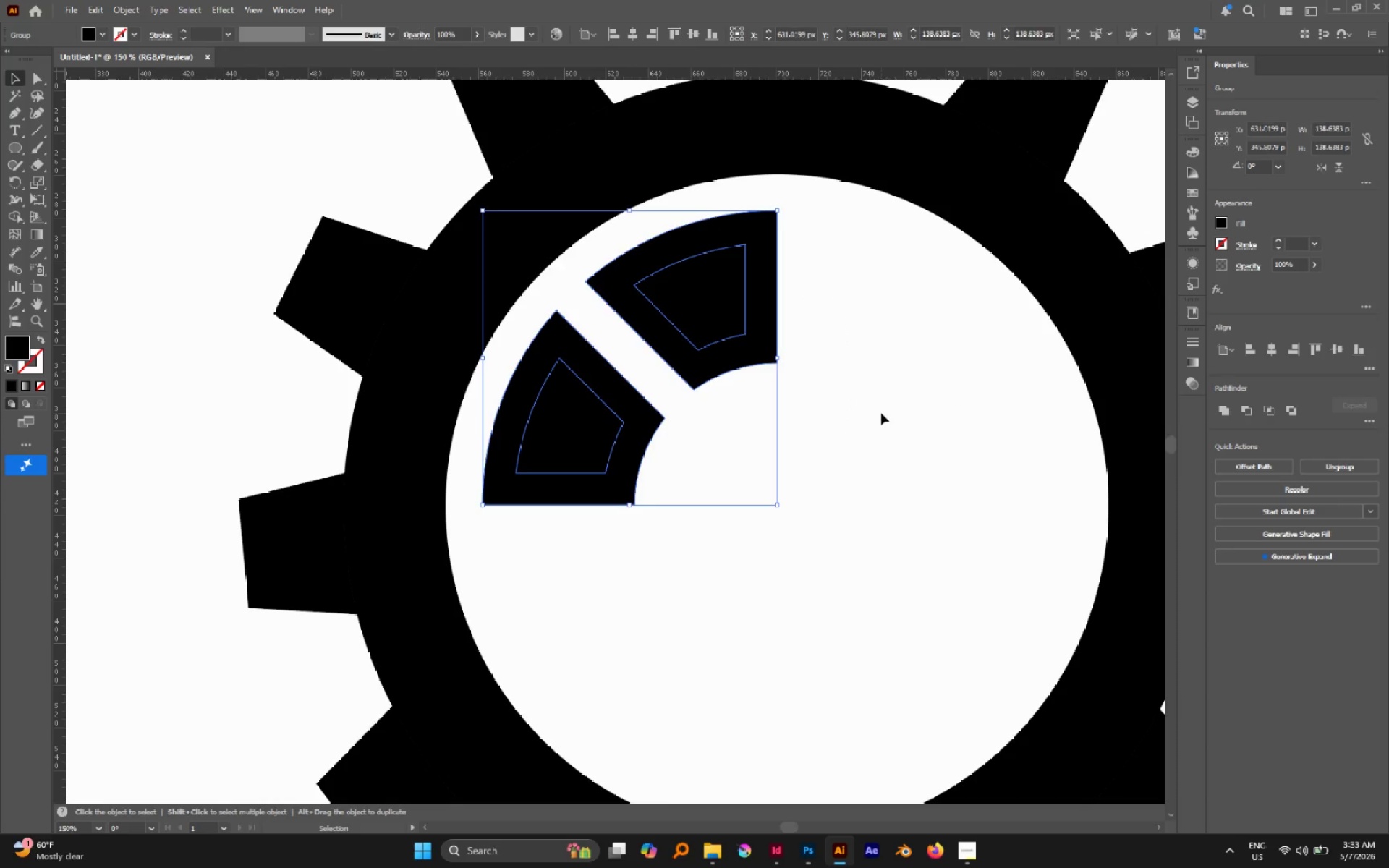 
left_click([881, 413])
 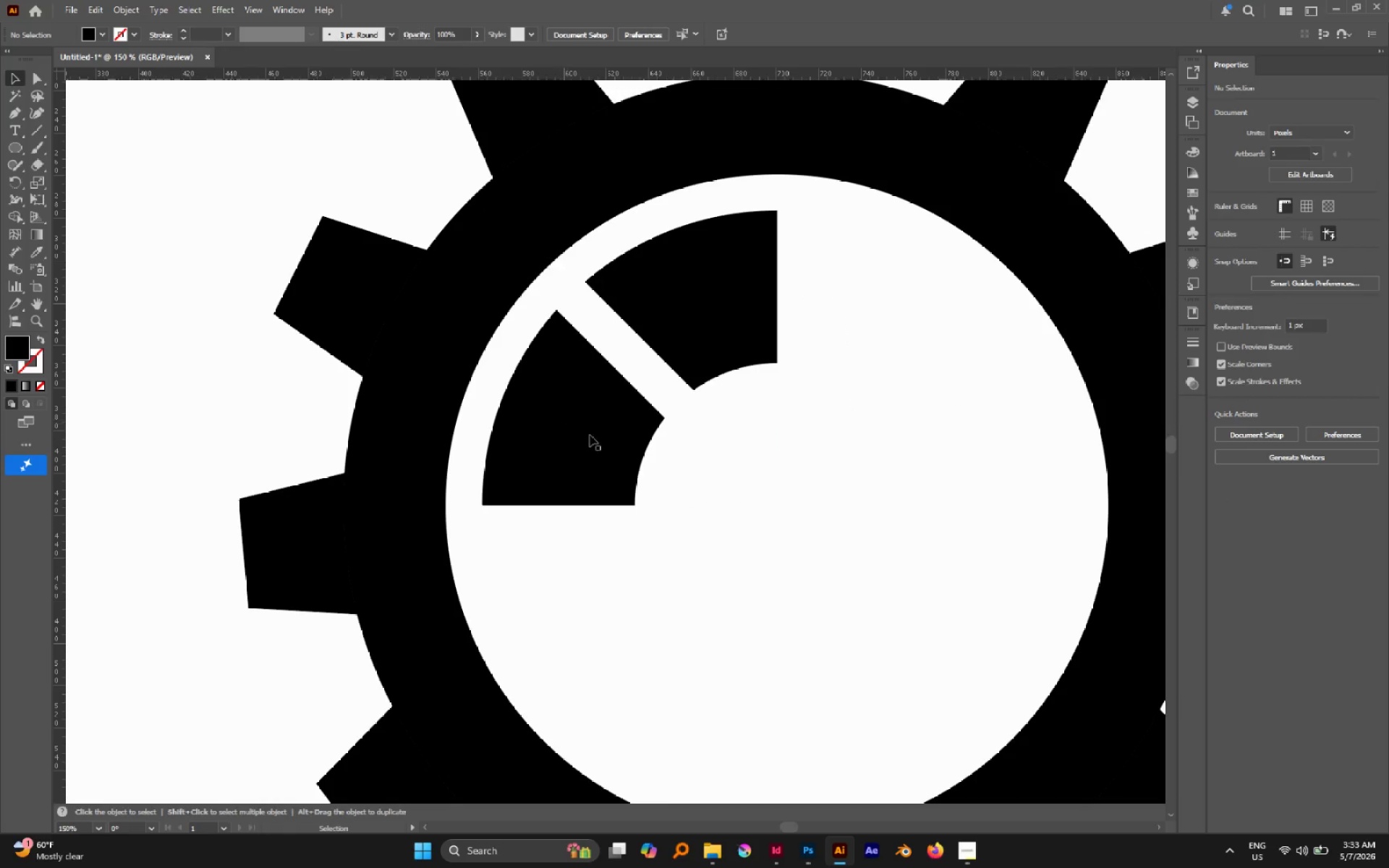 
left_click_drag(start_coordinate=[817, 524], to_coordinate=[569, 350])
 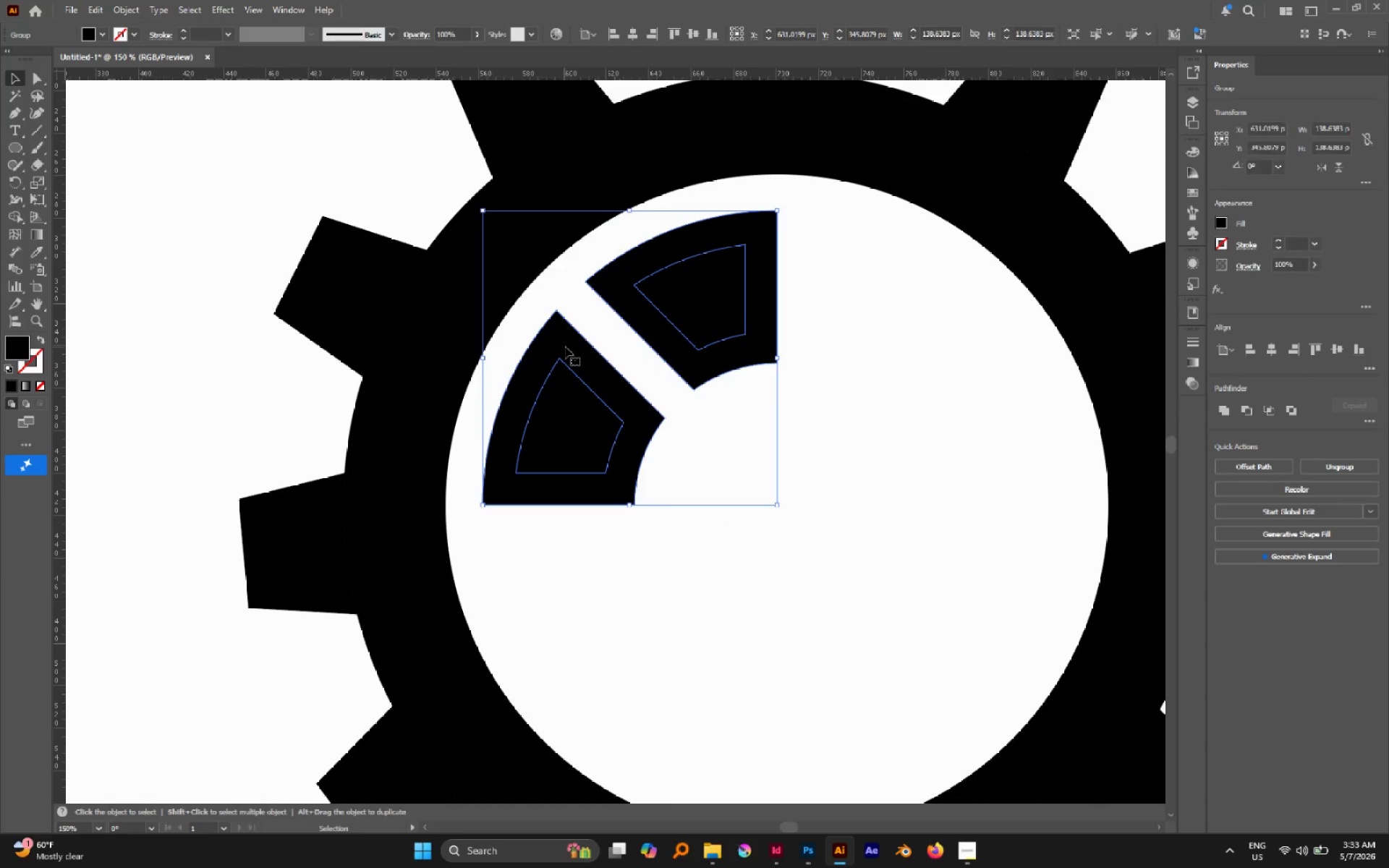 
key(Shift+M)
 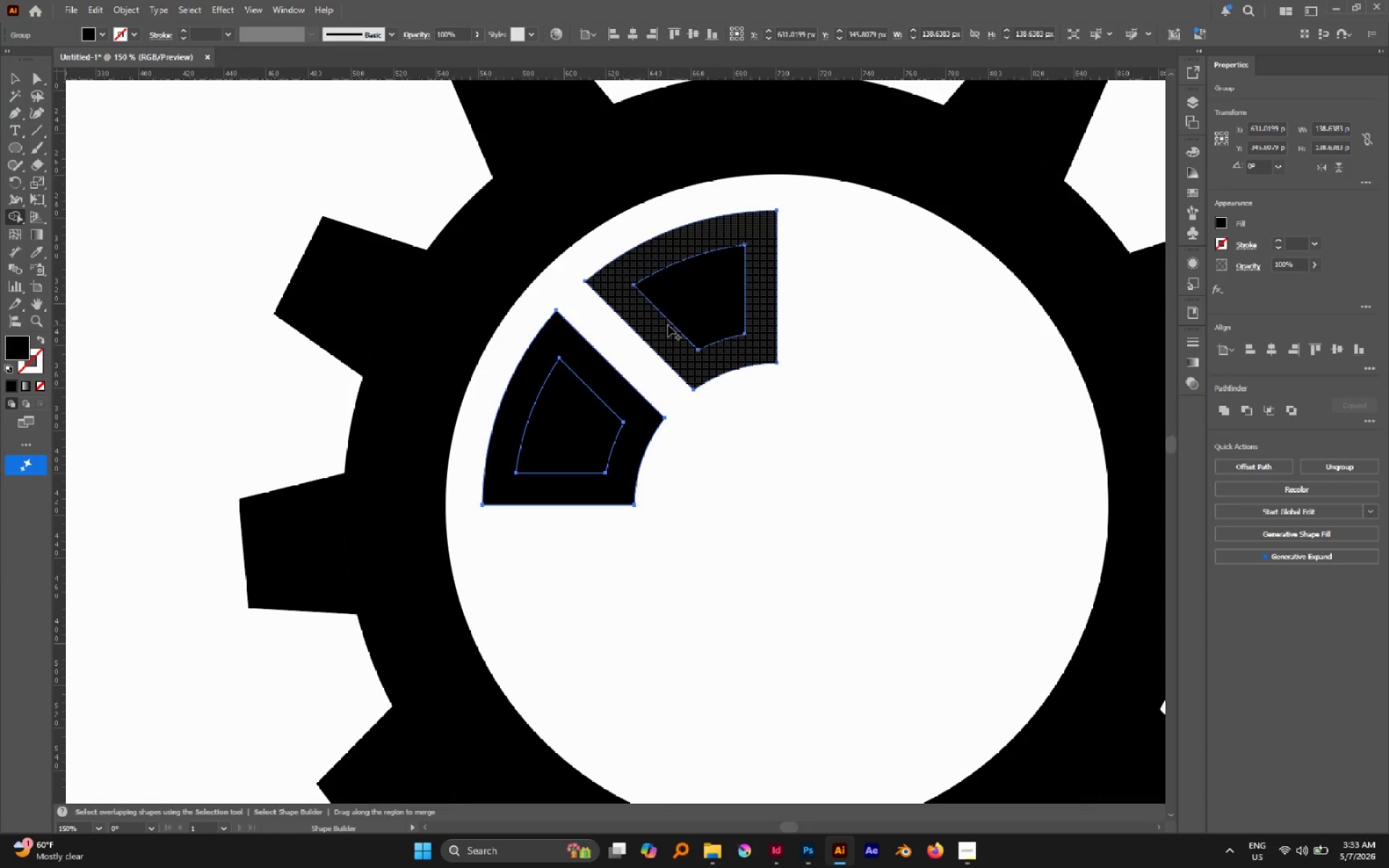 
hold_key(key=AltLeft, duration=1.59)
left_click([555, 405])
 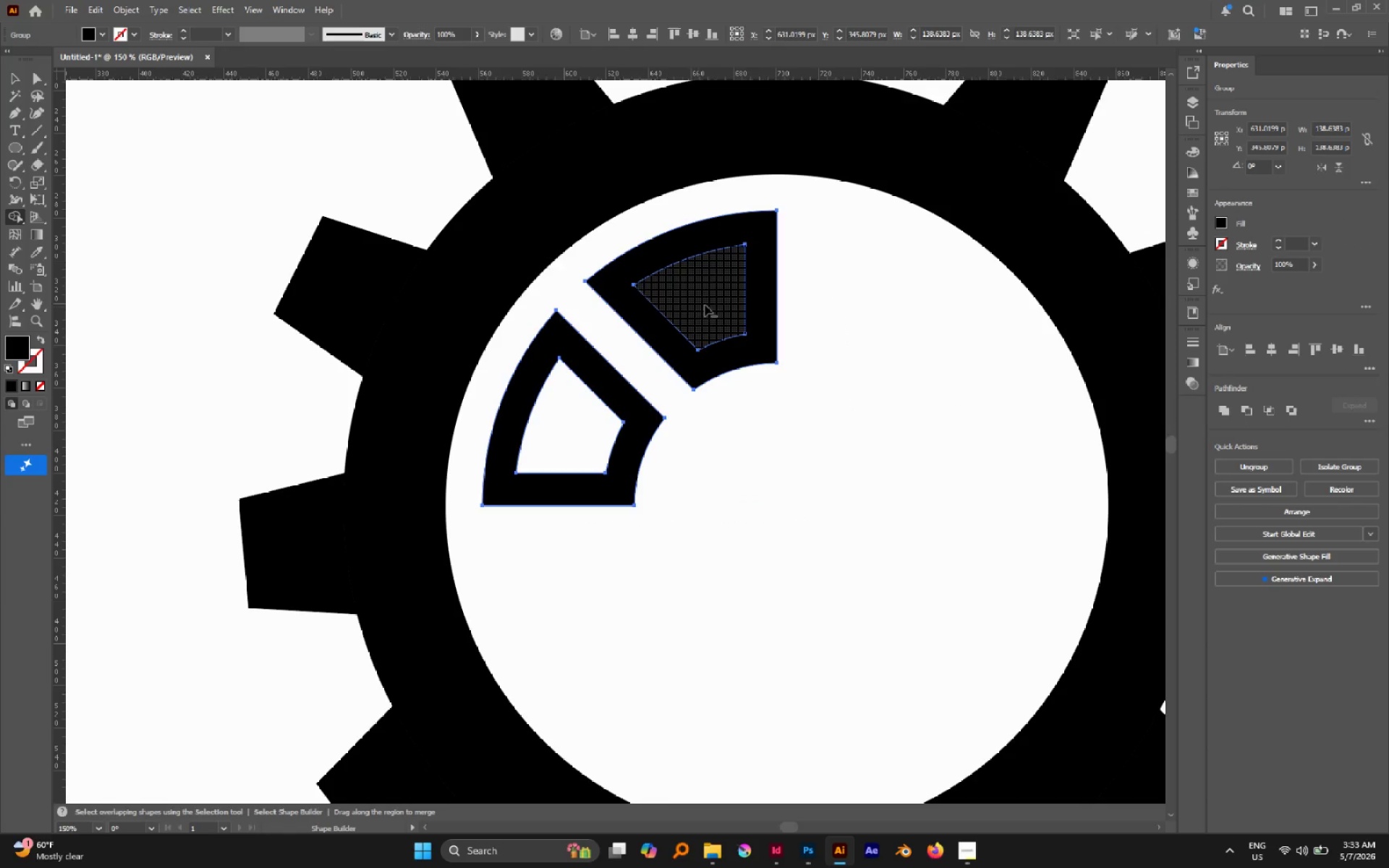 
left_click([731, 297])
 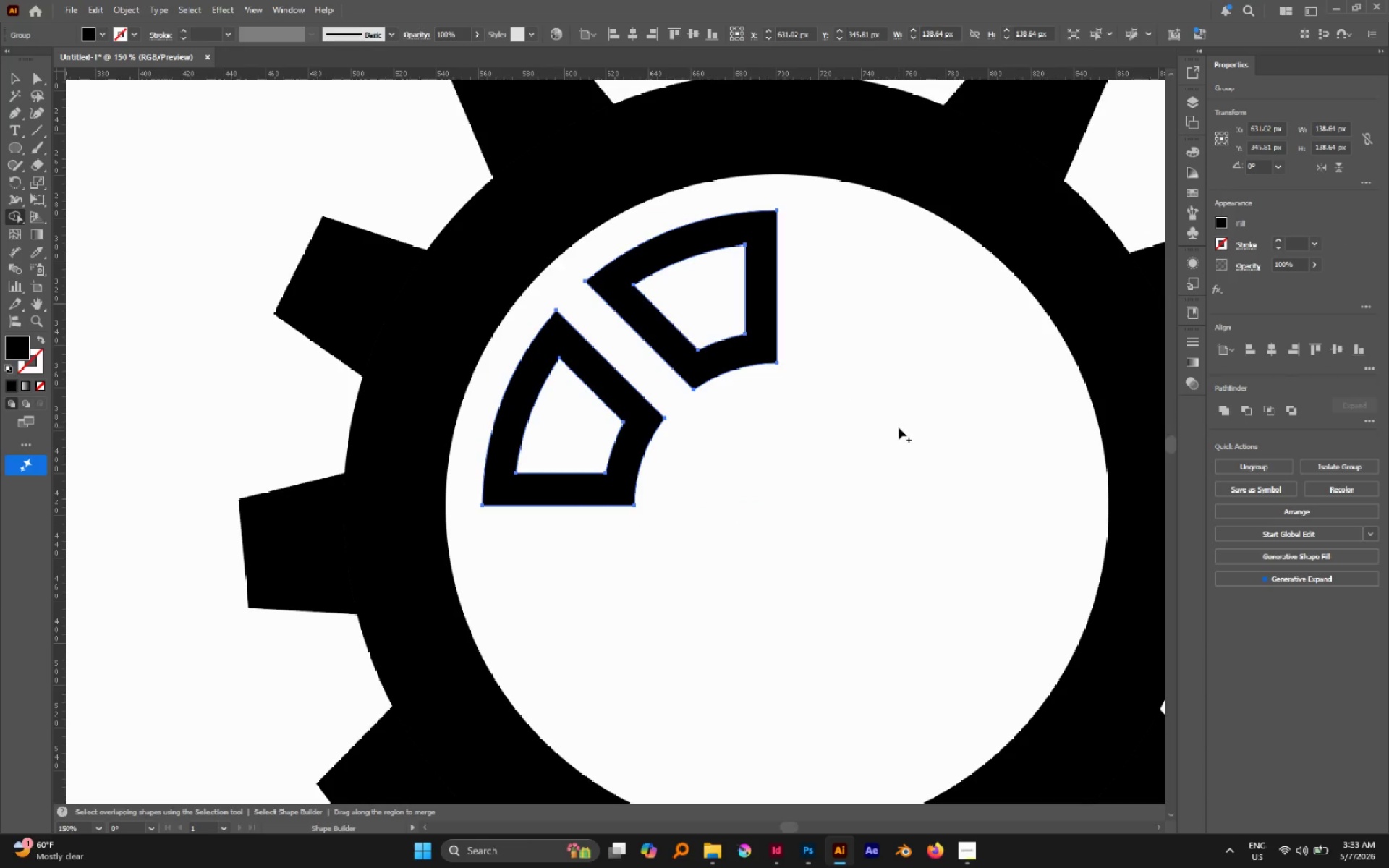 
key(V)
 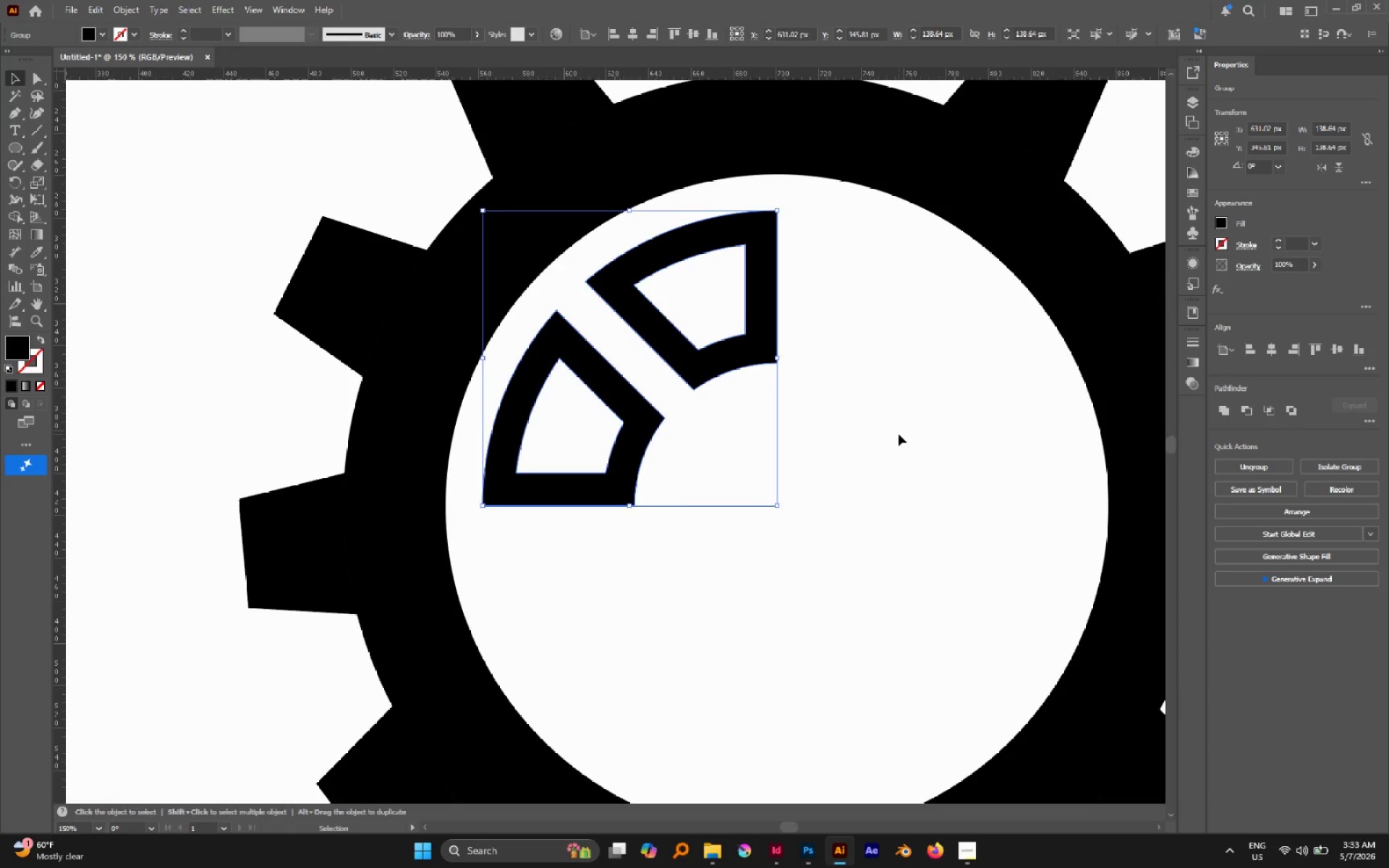 
left_click([899, 434])
 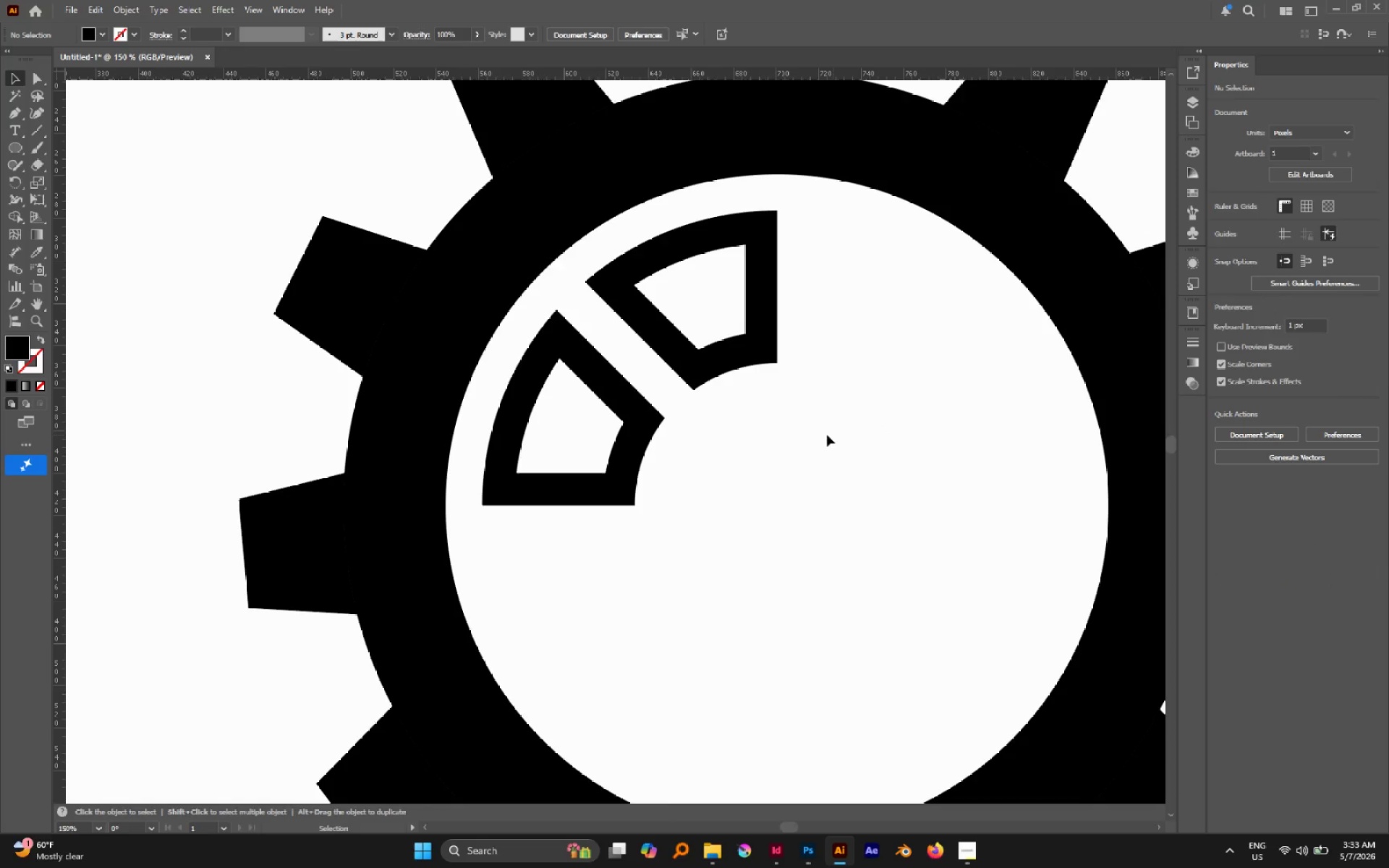 
left_click_drag(start_coordinate=[833, 435], to_coordinate=[548, 319])
 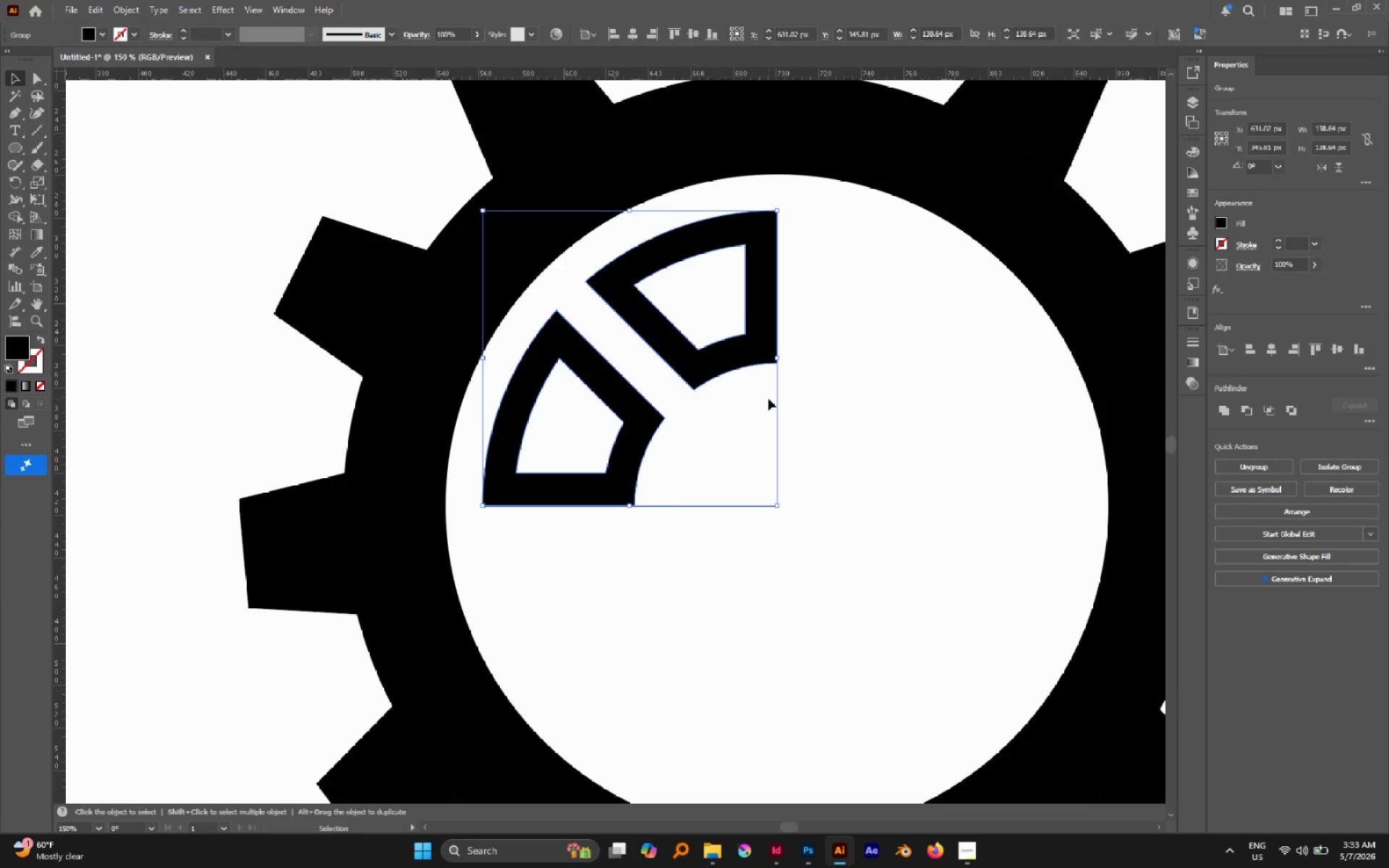 
hold_key(key=AltLeft, duration=0.58)
 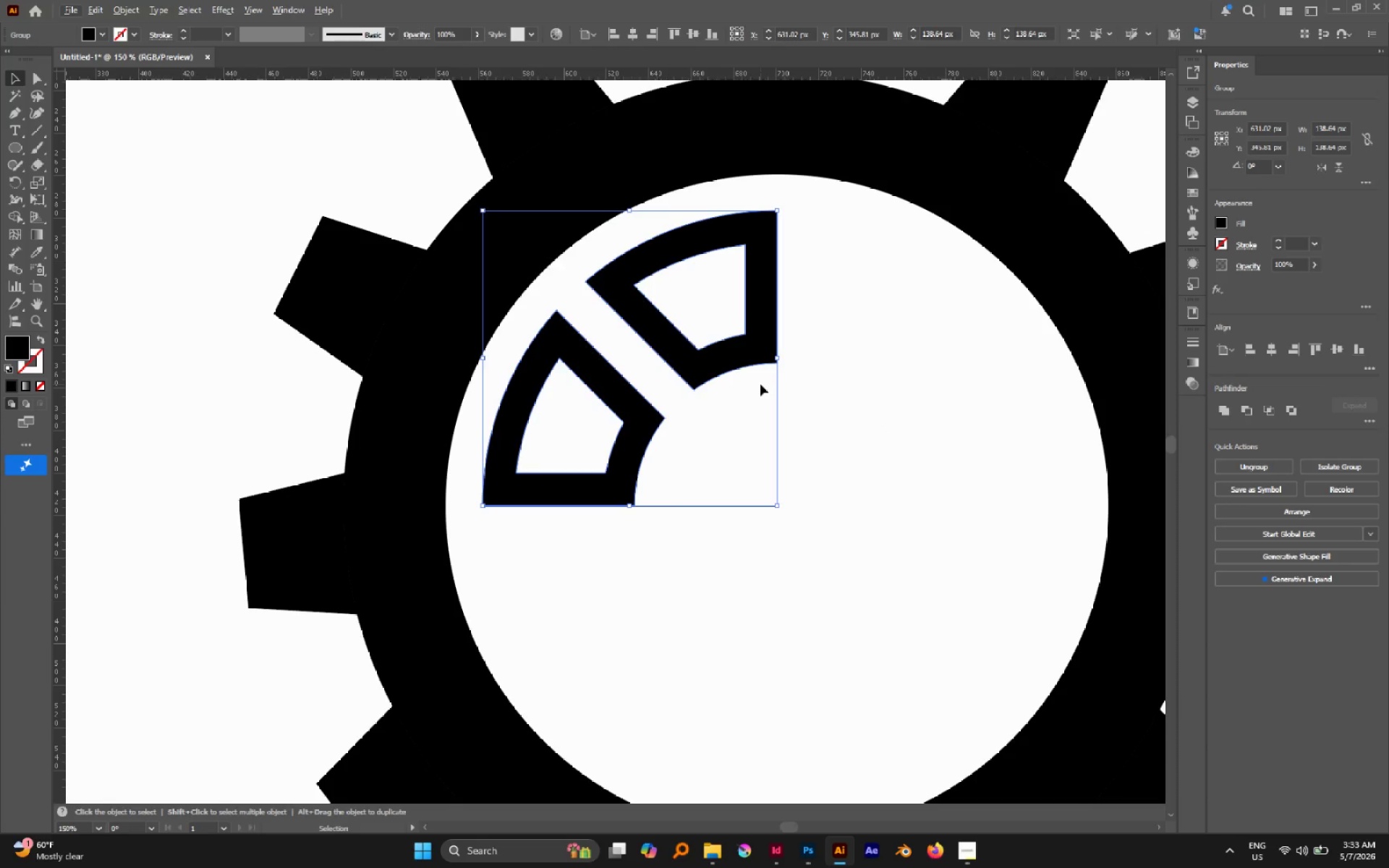 
key(O)
 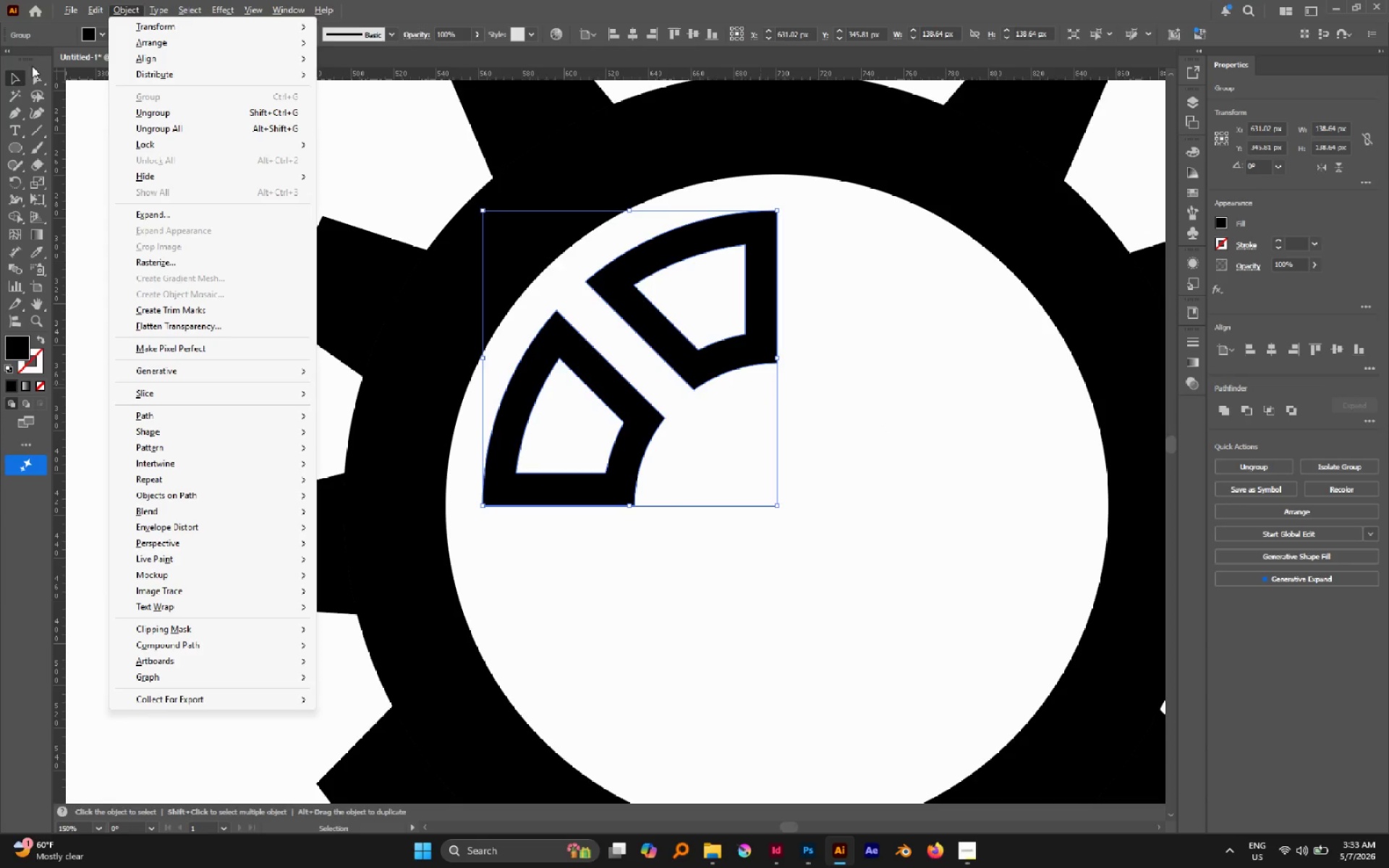 
left_click([18, 80])
 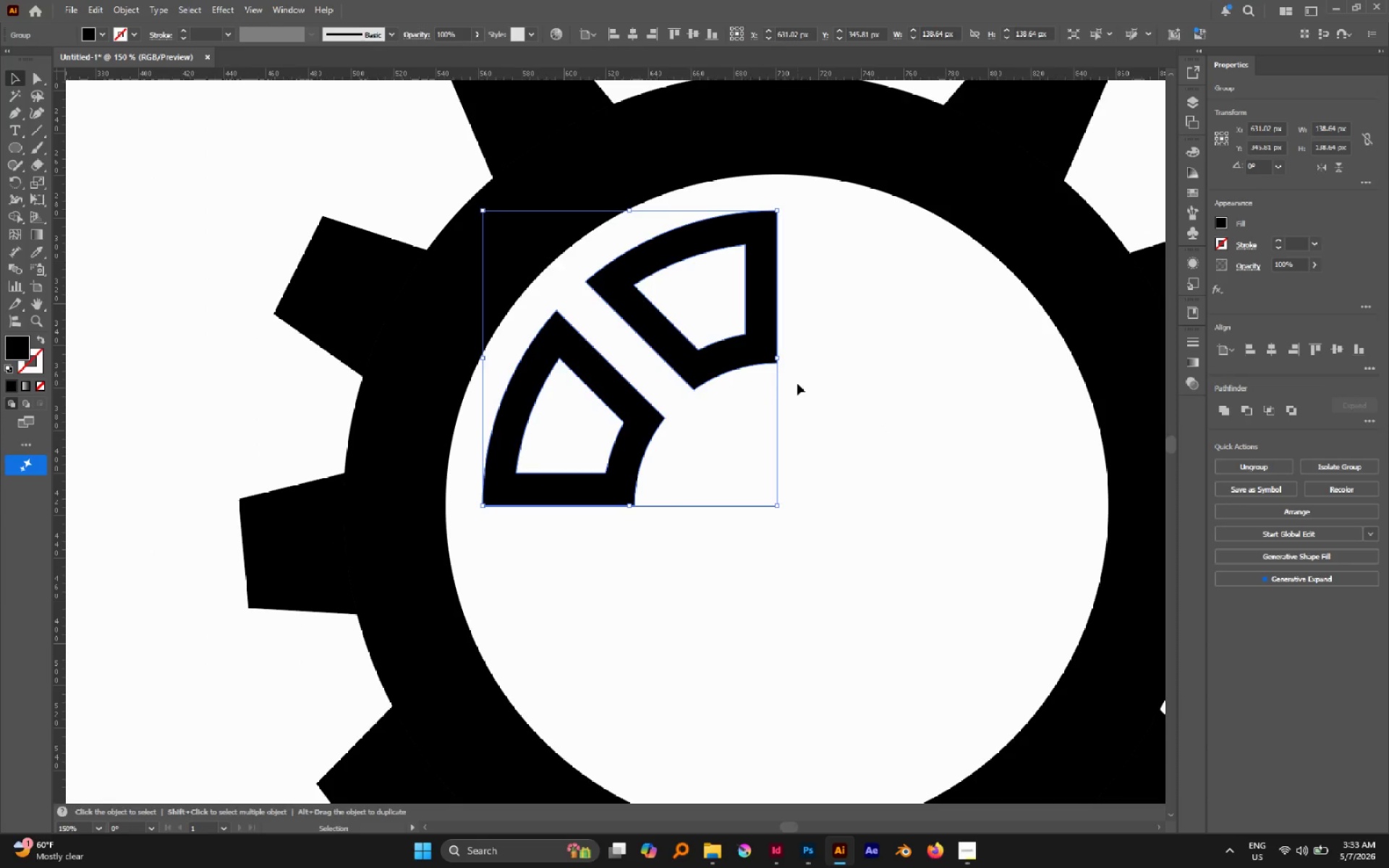 
key(Control+Y)
 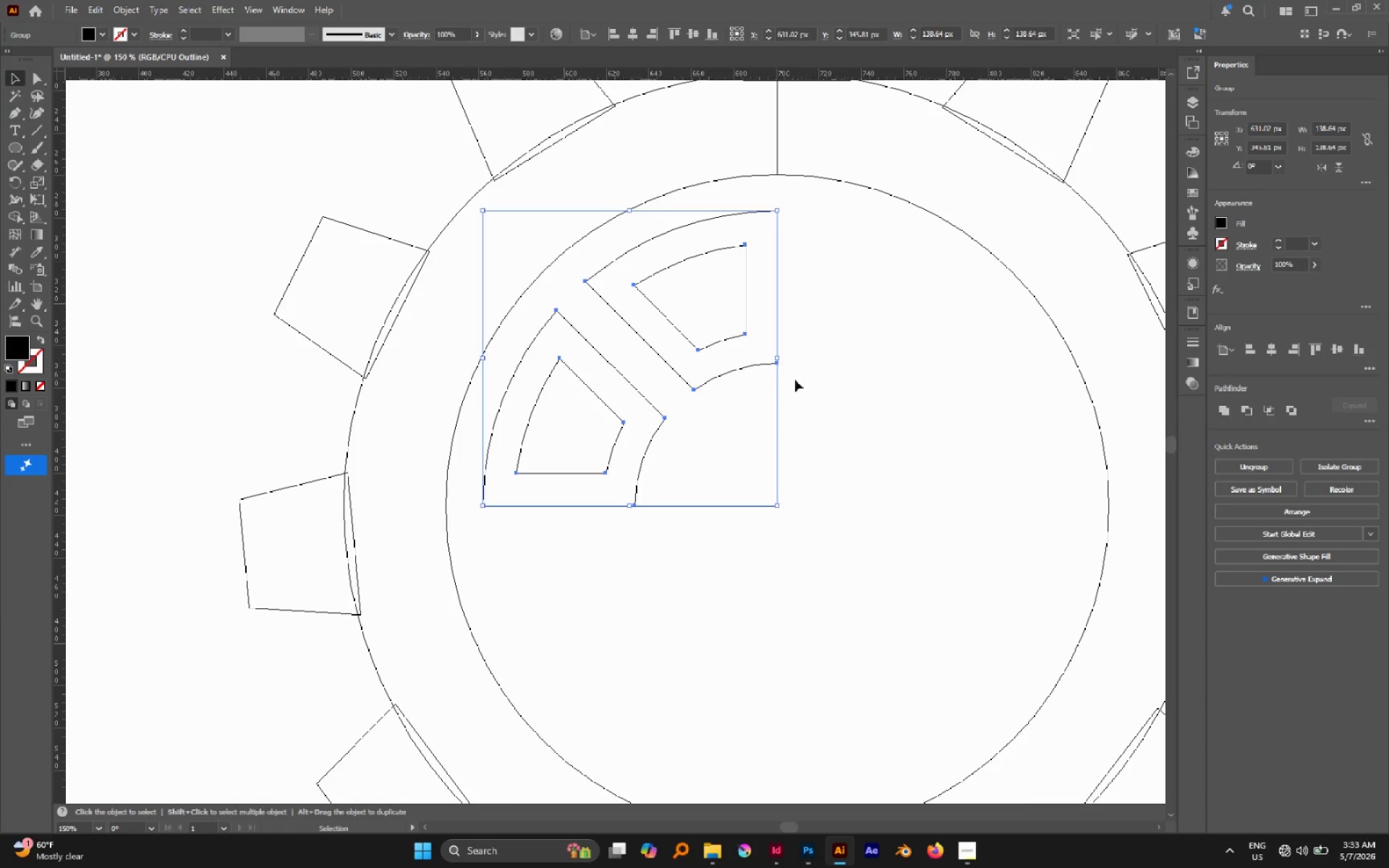 
key(V)
 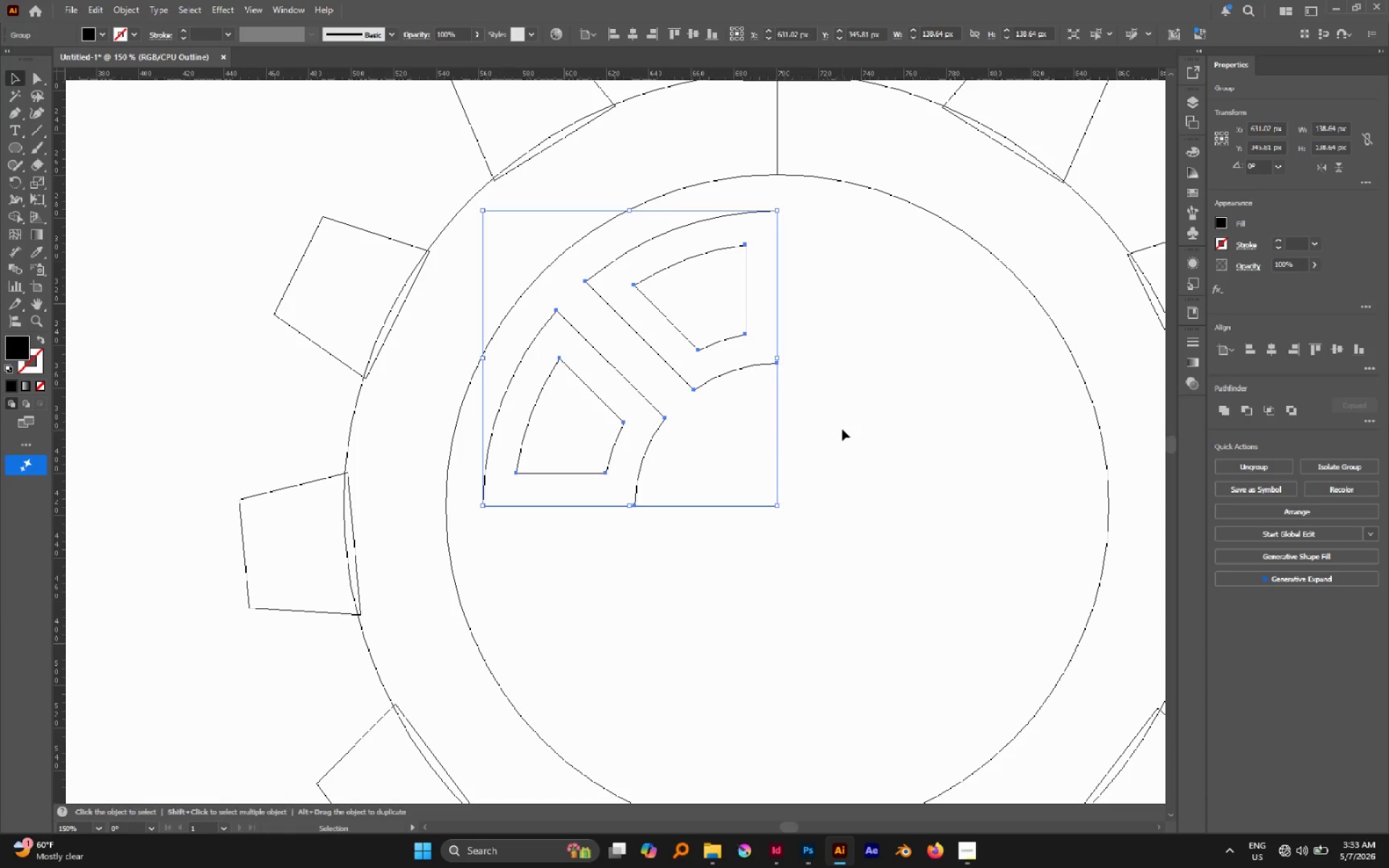 
left_click([842, 430])
 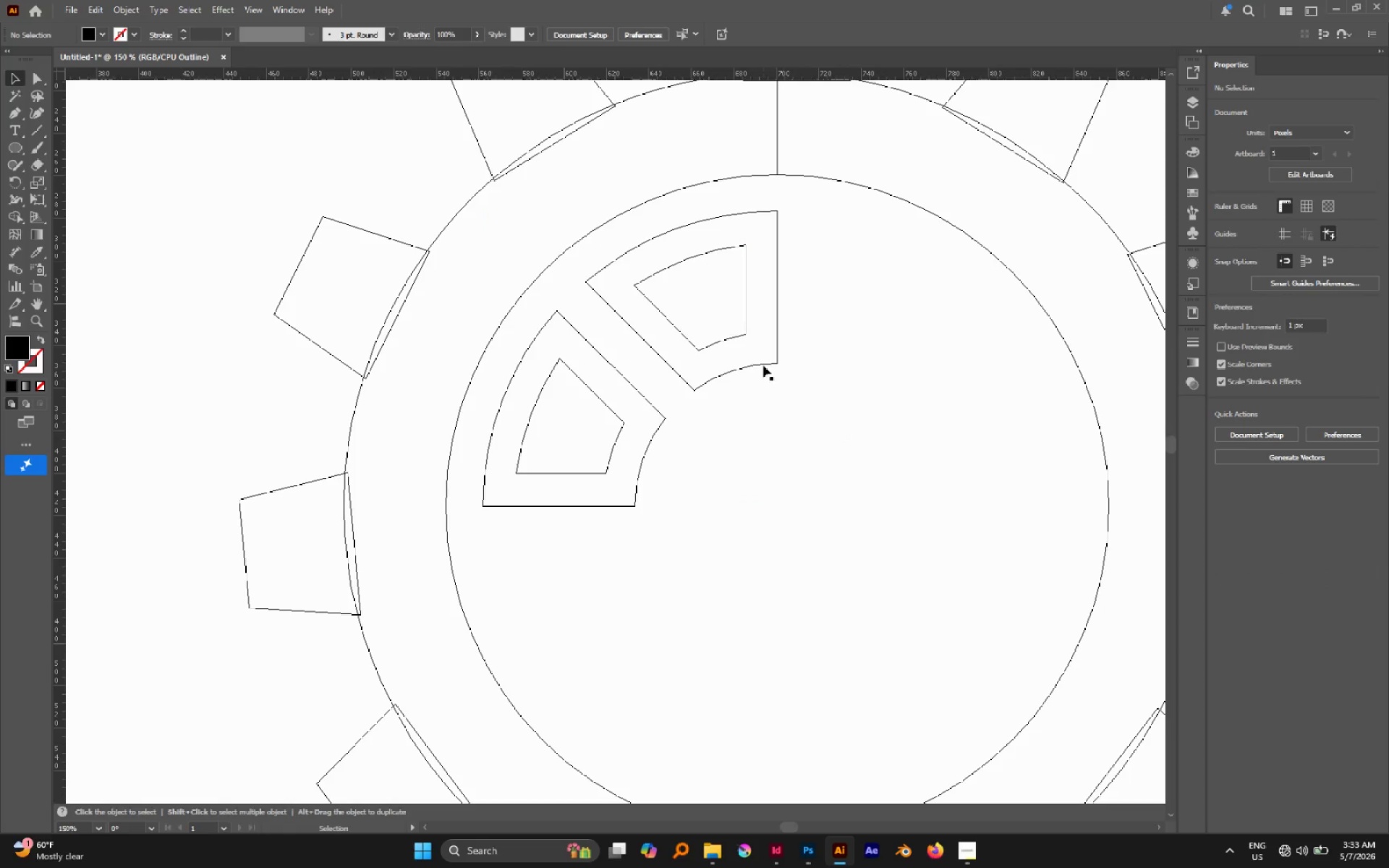 
left_click([763, 365])
 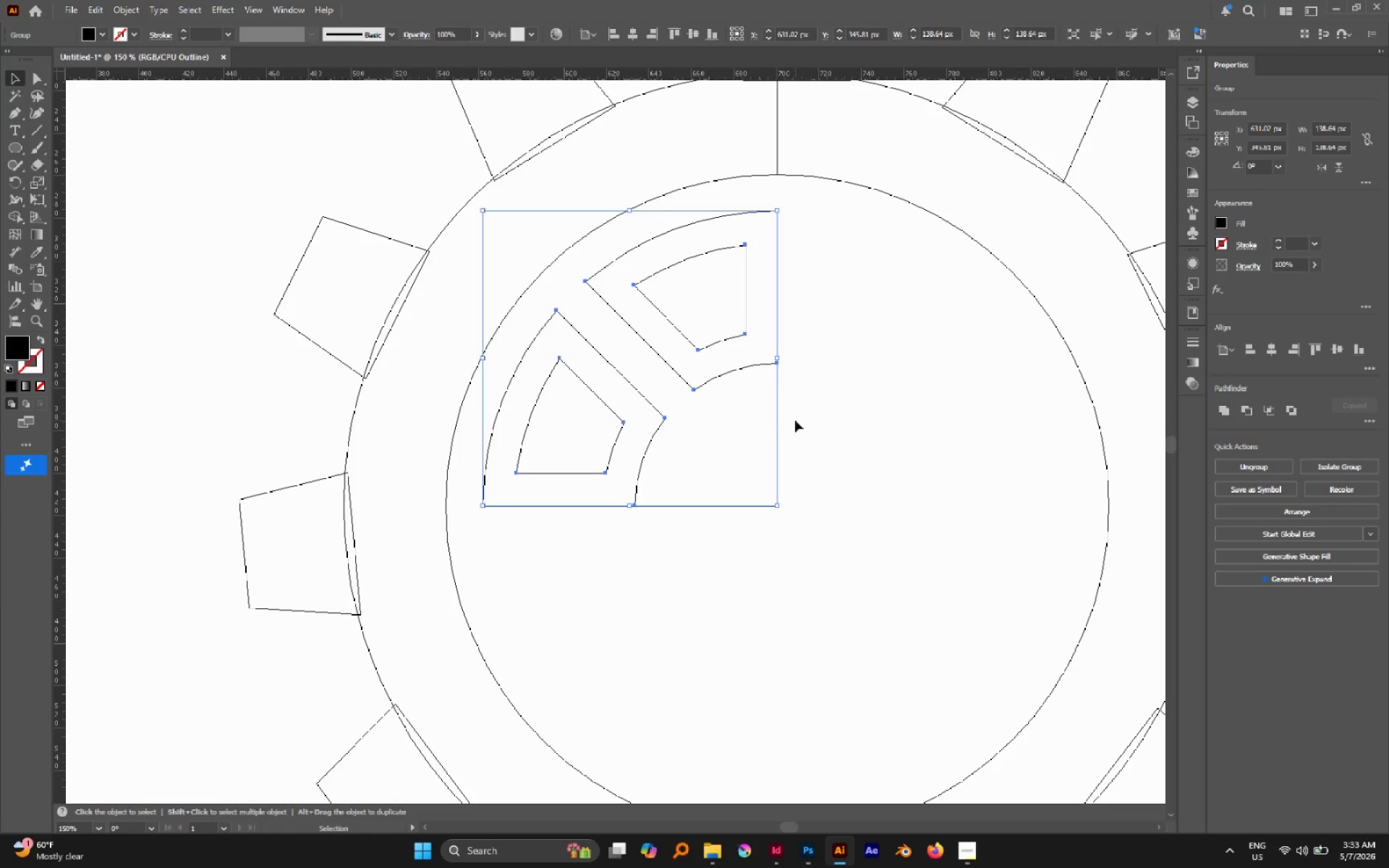 
key(O)
 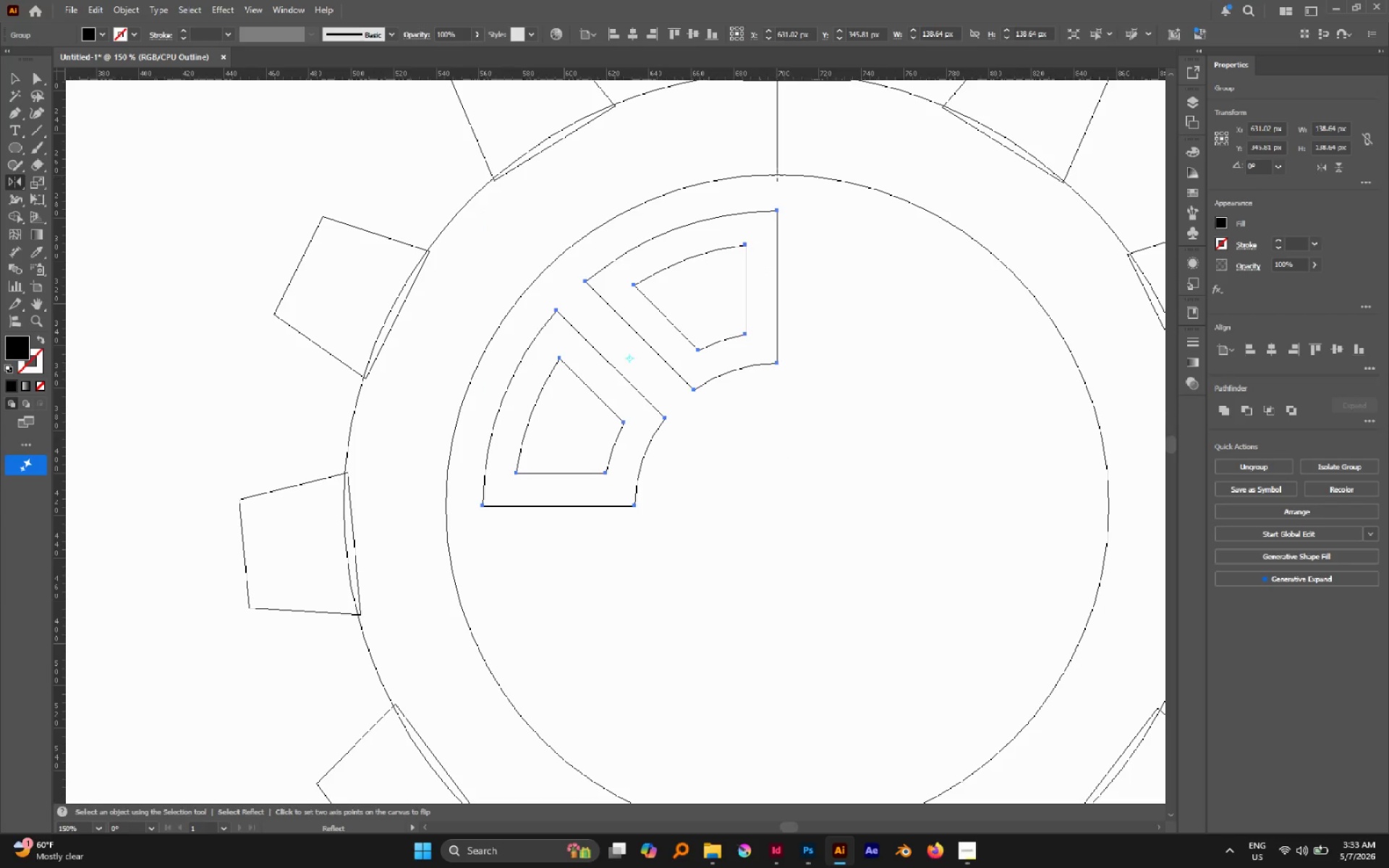 
left_click([777, 174])
 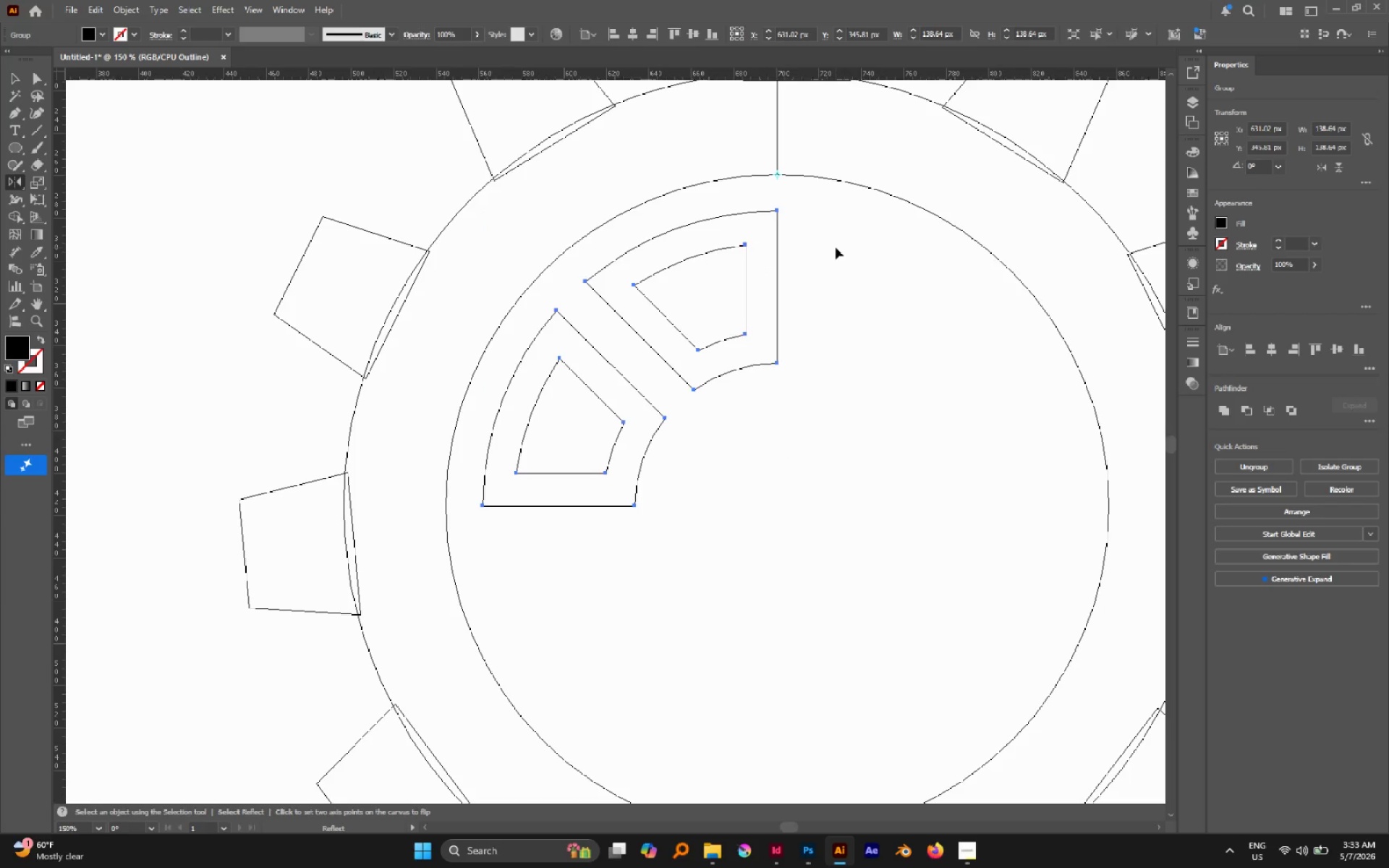 
hold_key(key=AltLeft, duration=2.59)
left_click_drag(start_coordinate=[830, 233], to_coordinate=[708, 376])
 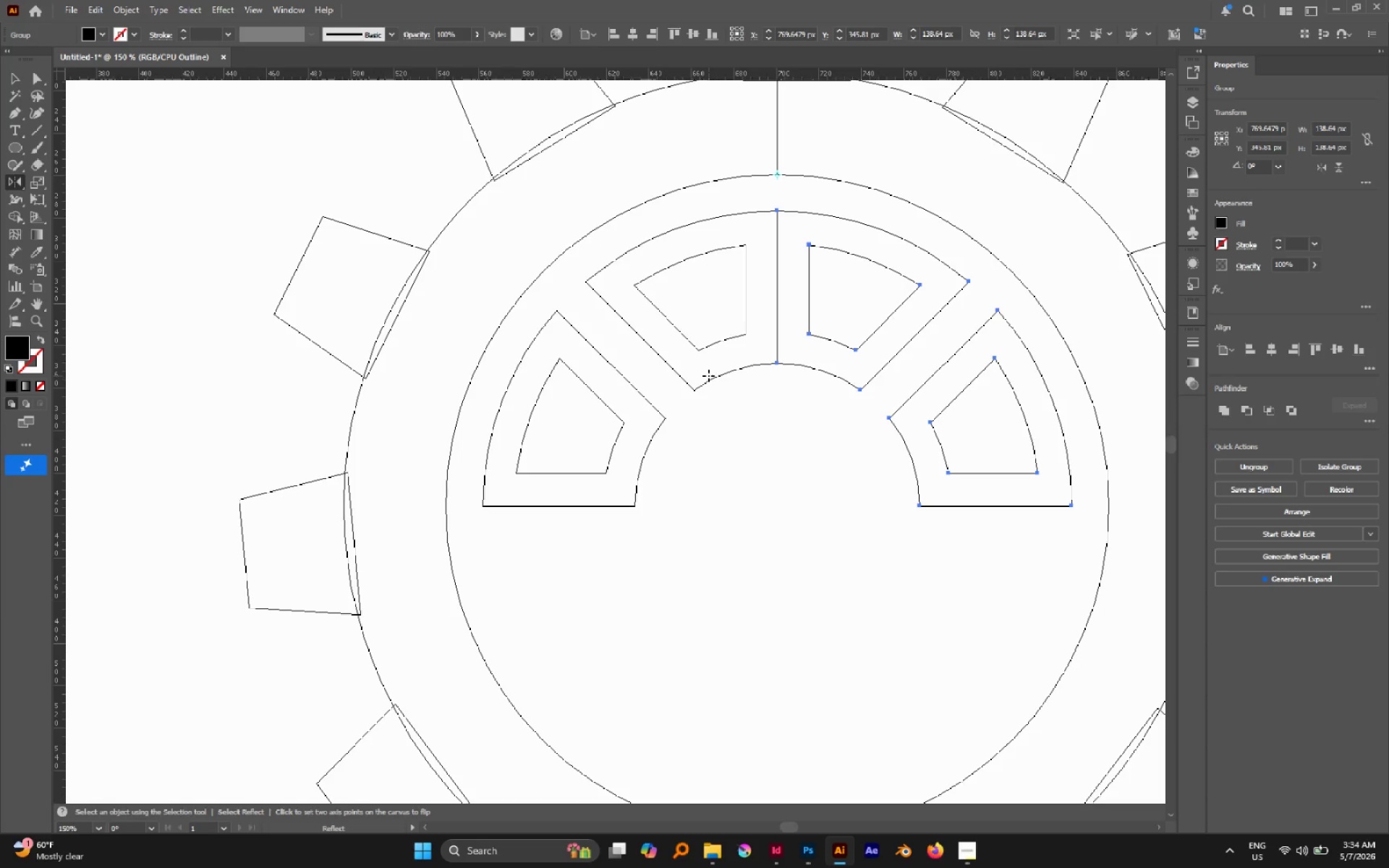 
hold_key(key=ShiftLeft, duration=2.22)
 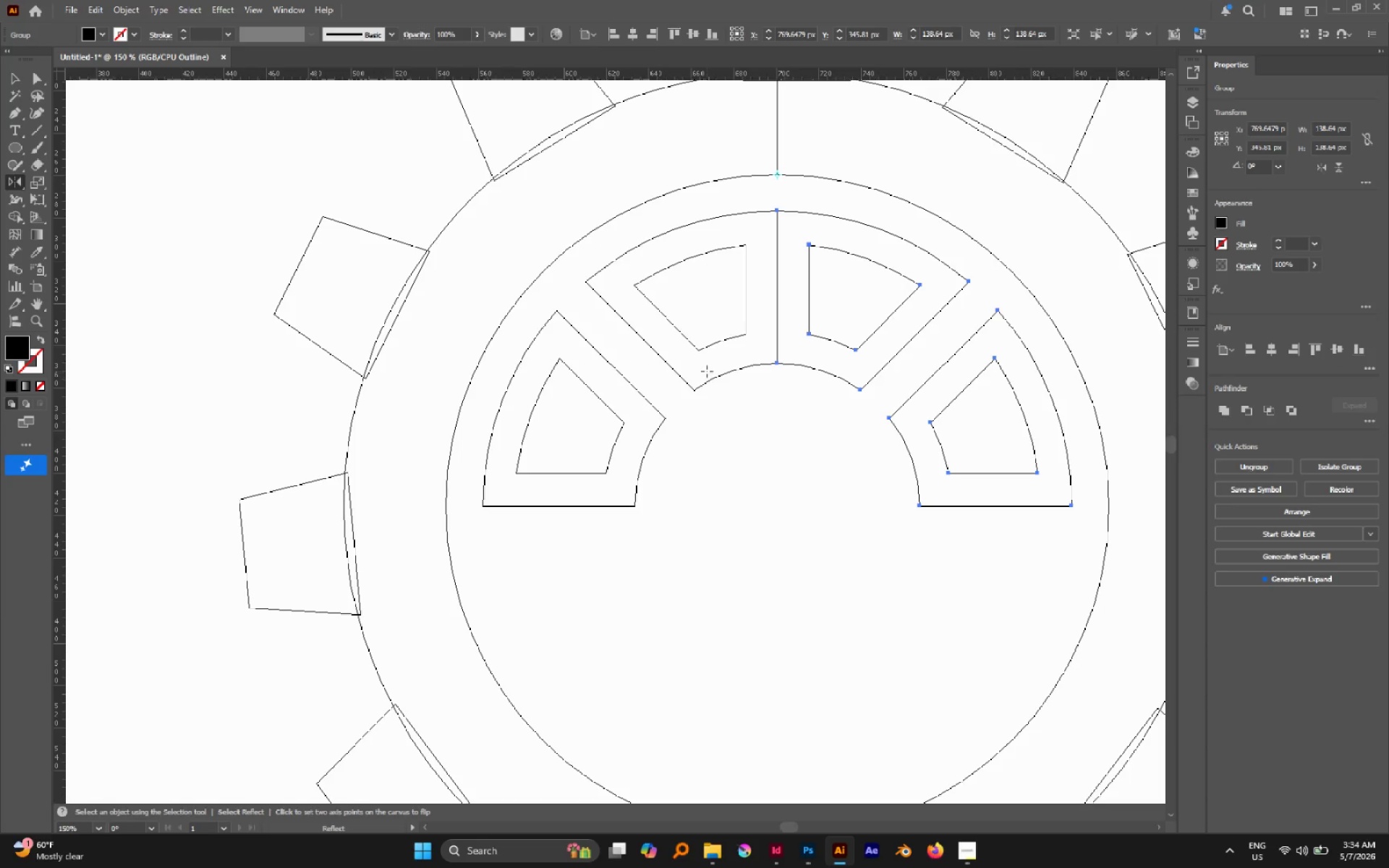 
scroll: coordinate [705, 370], scroll_direction: down, amount: 4.0
 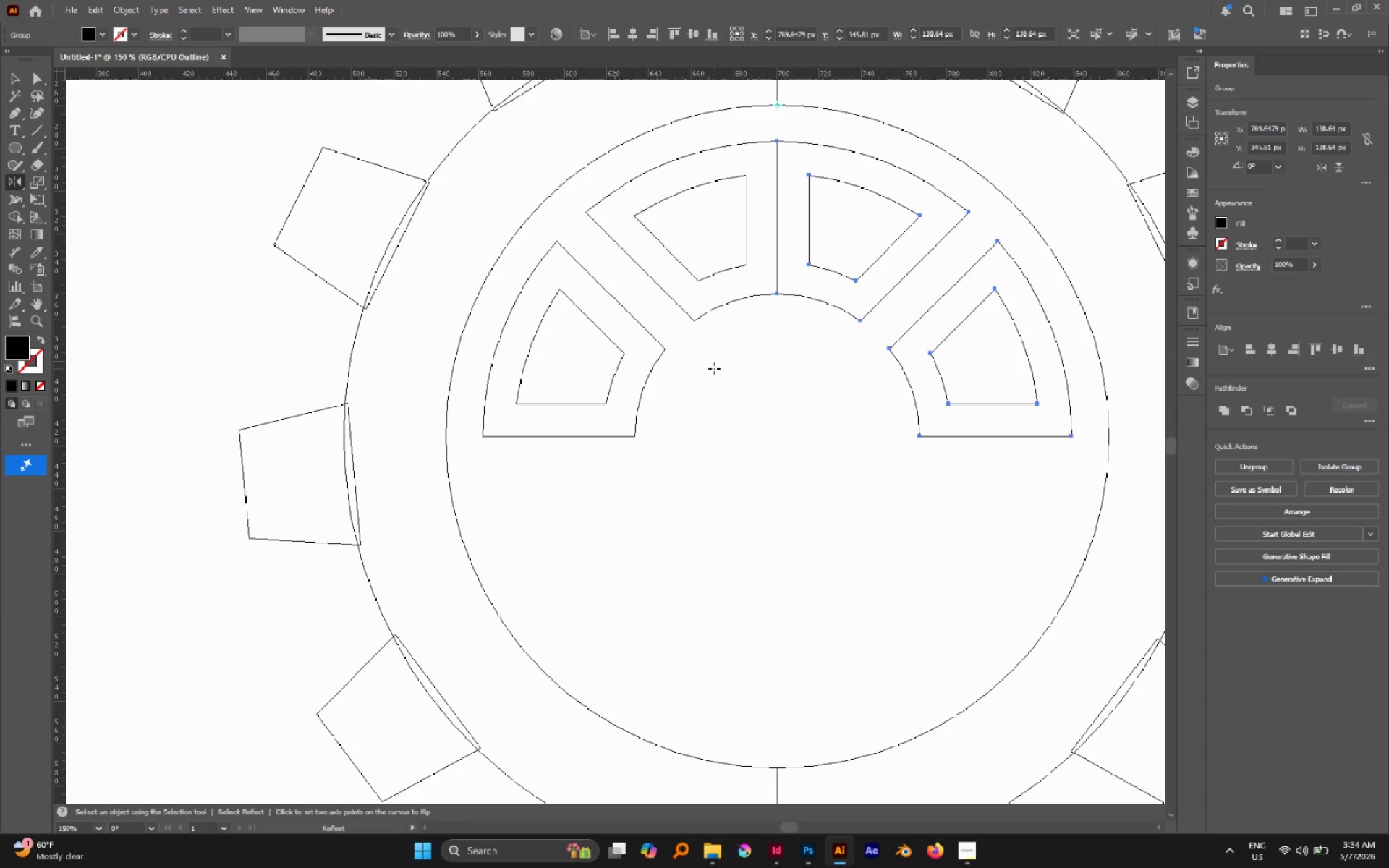 
key(V)
 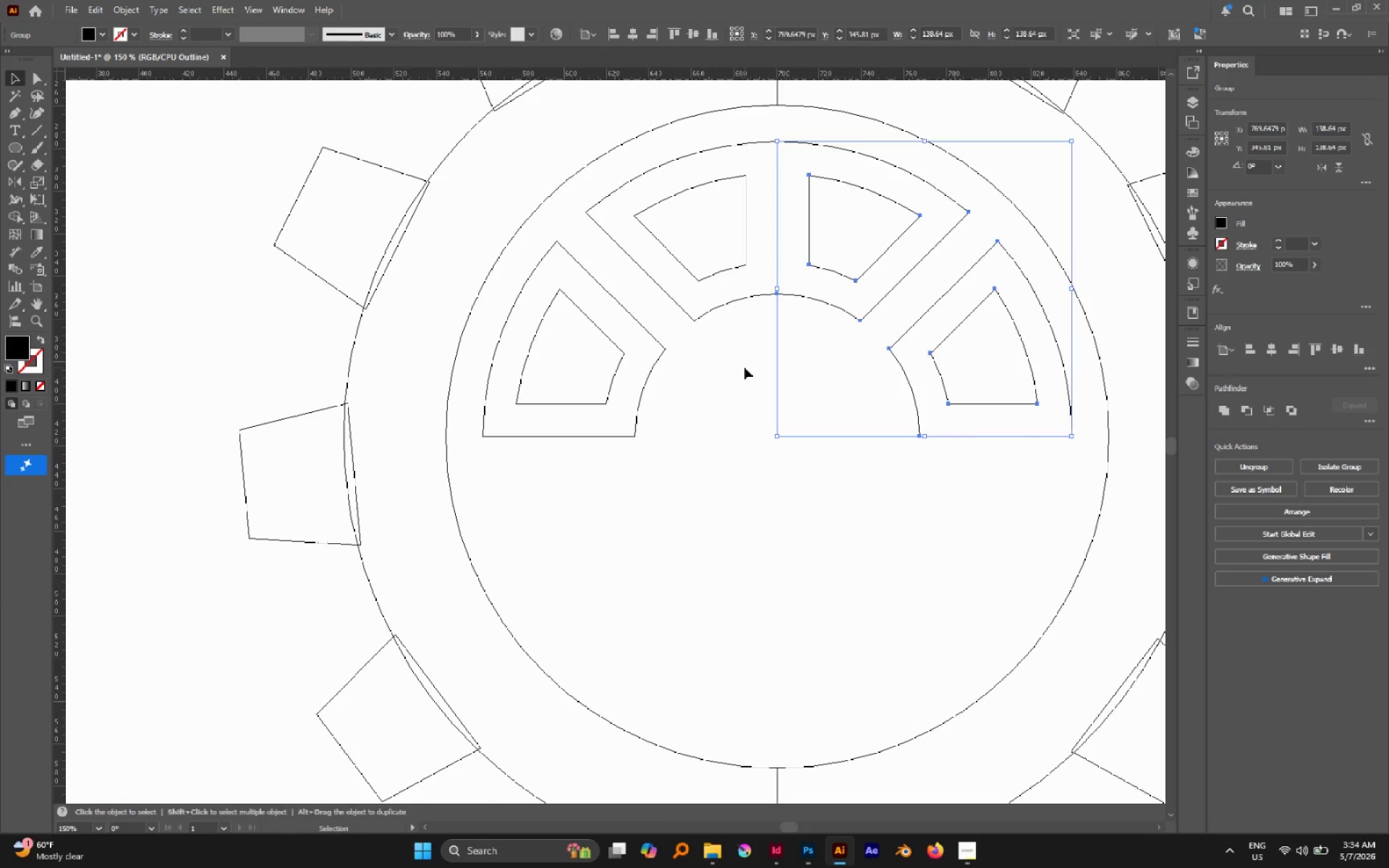 
left_click([744, 367])
 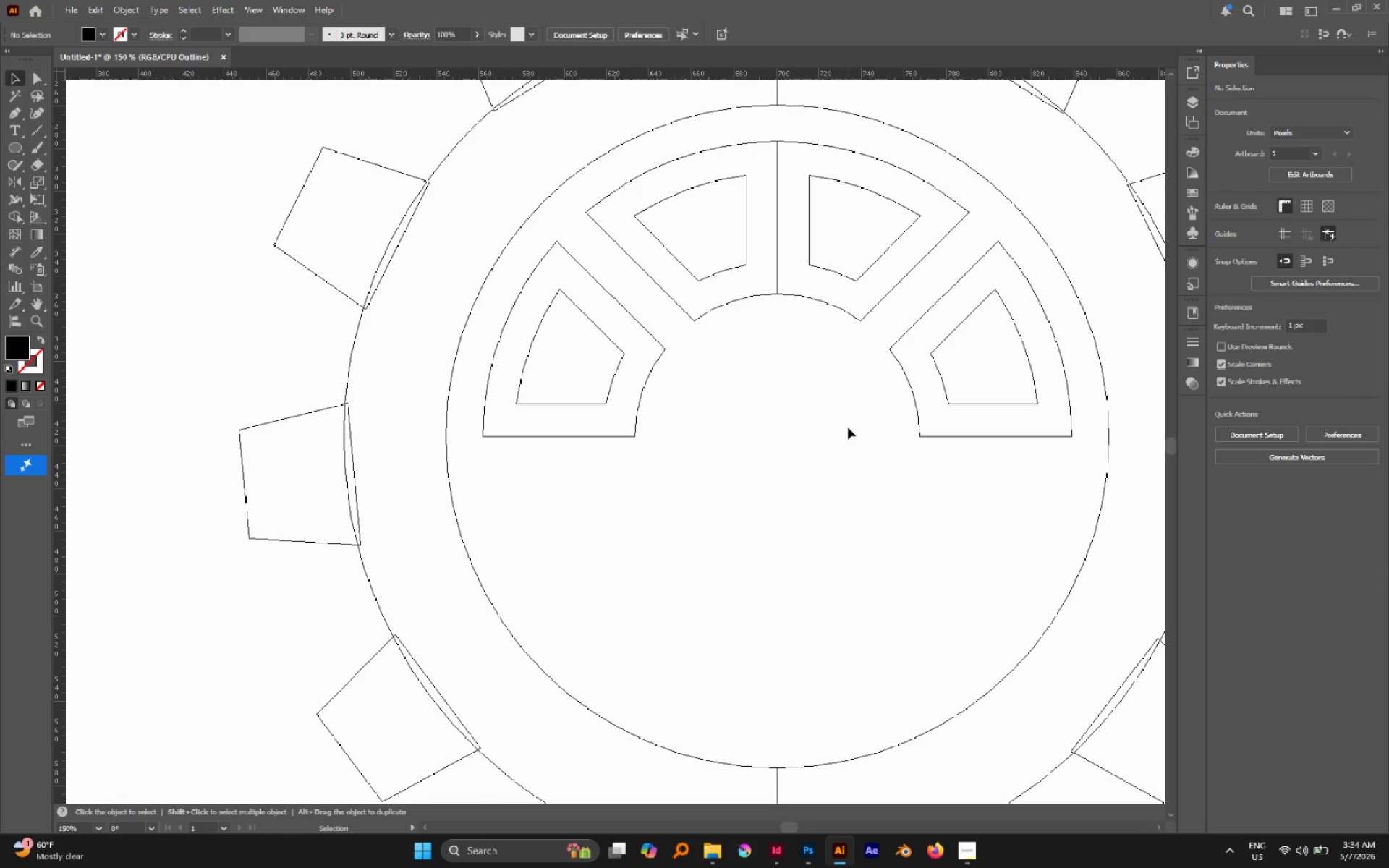 
left_click_drag(start_coordinate=[959, 498], to_coordinate=[626, 254])
 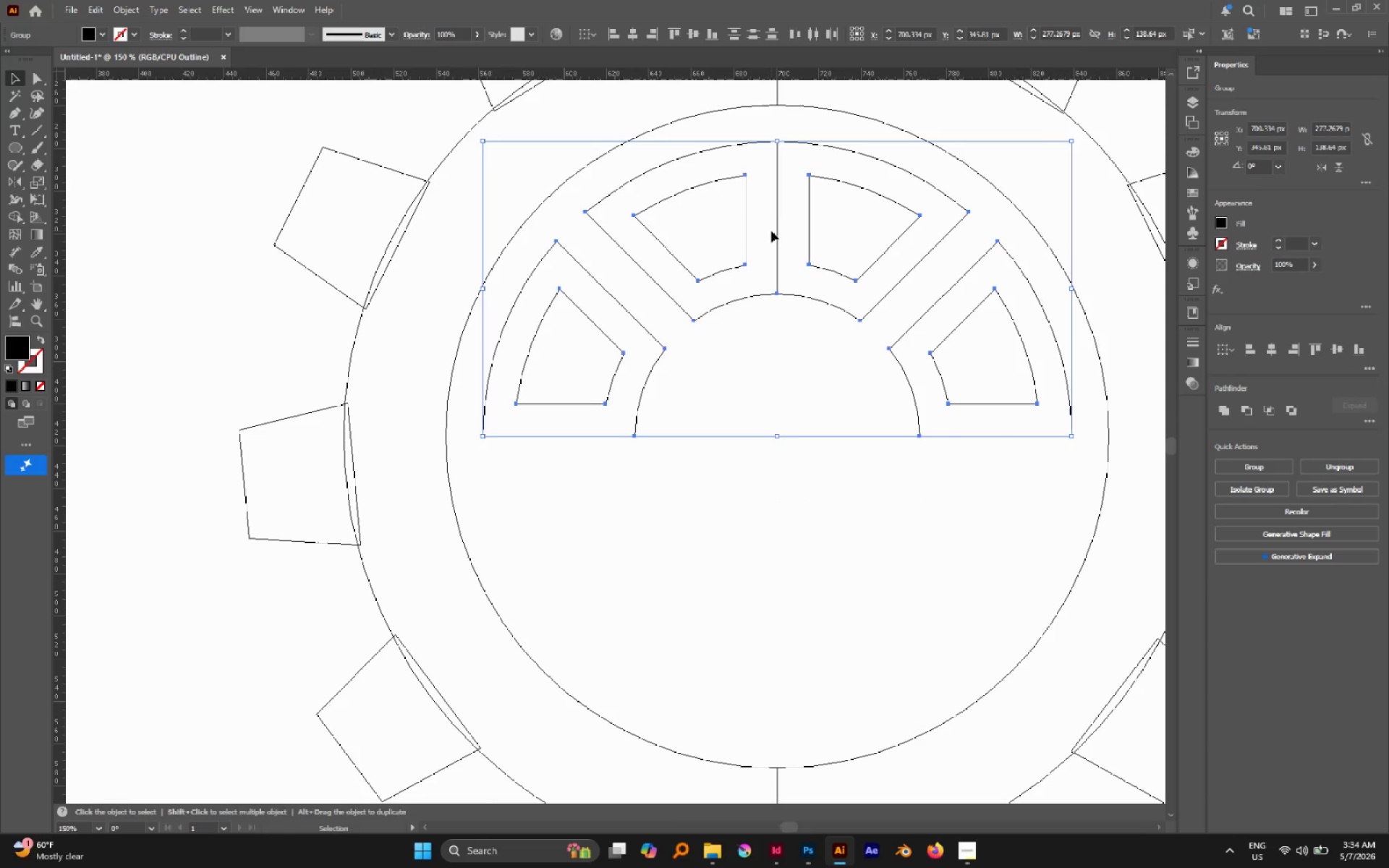 
hold_key(key=AltLeft, duration=0.86)
 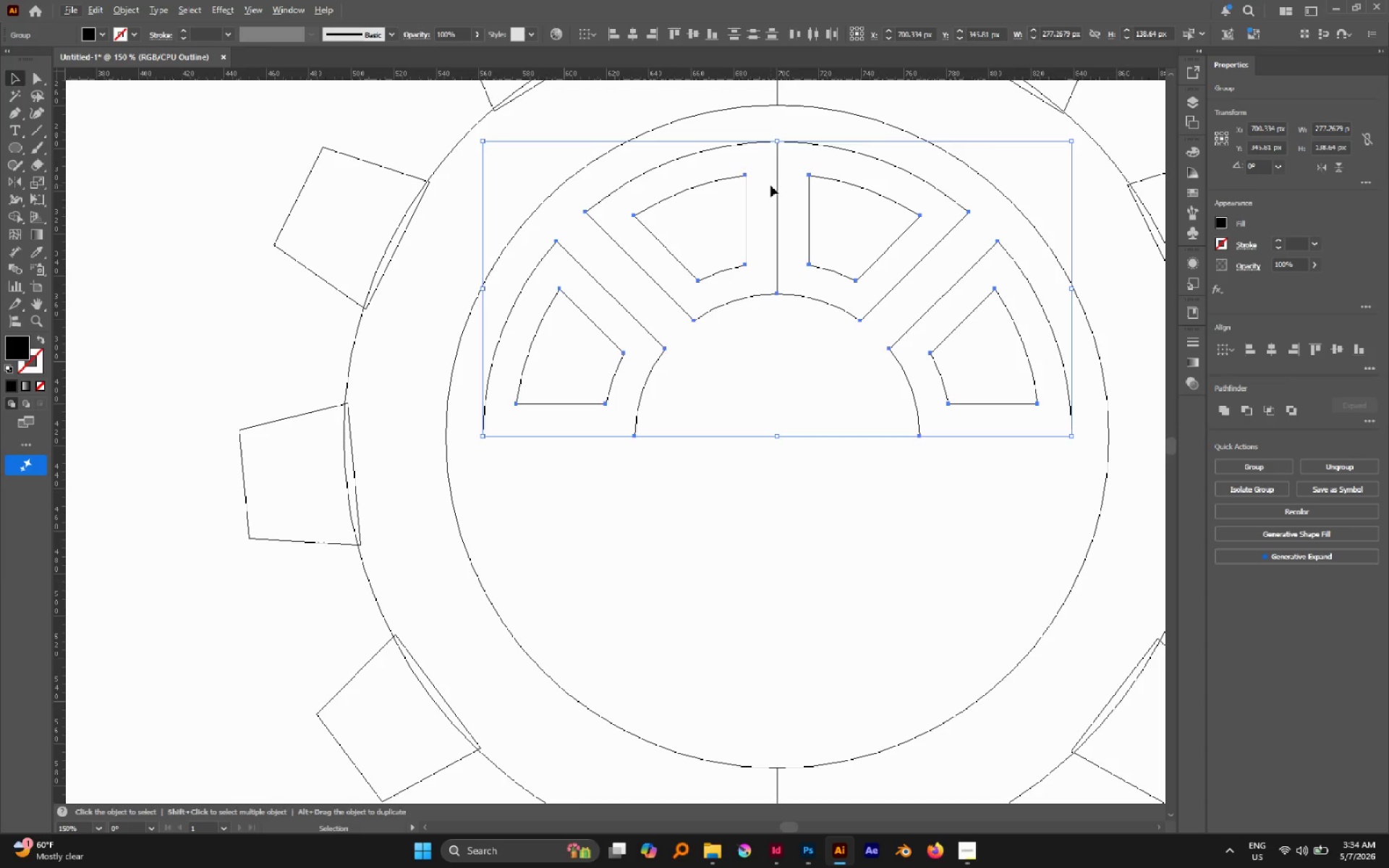 
key(O)
 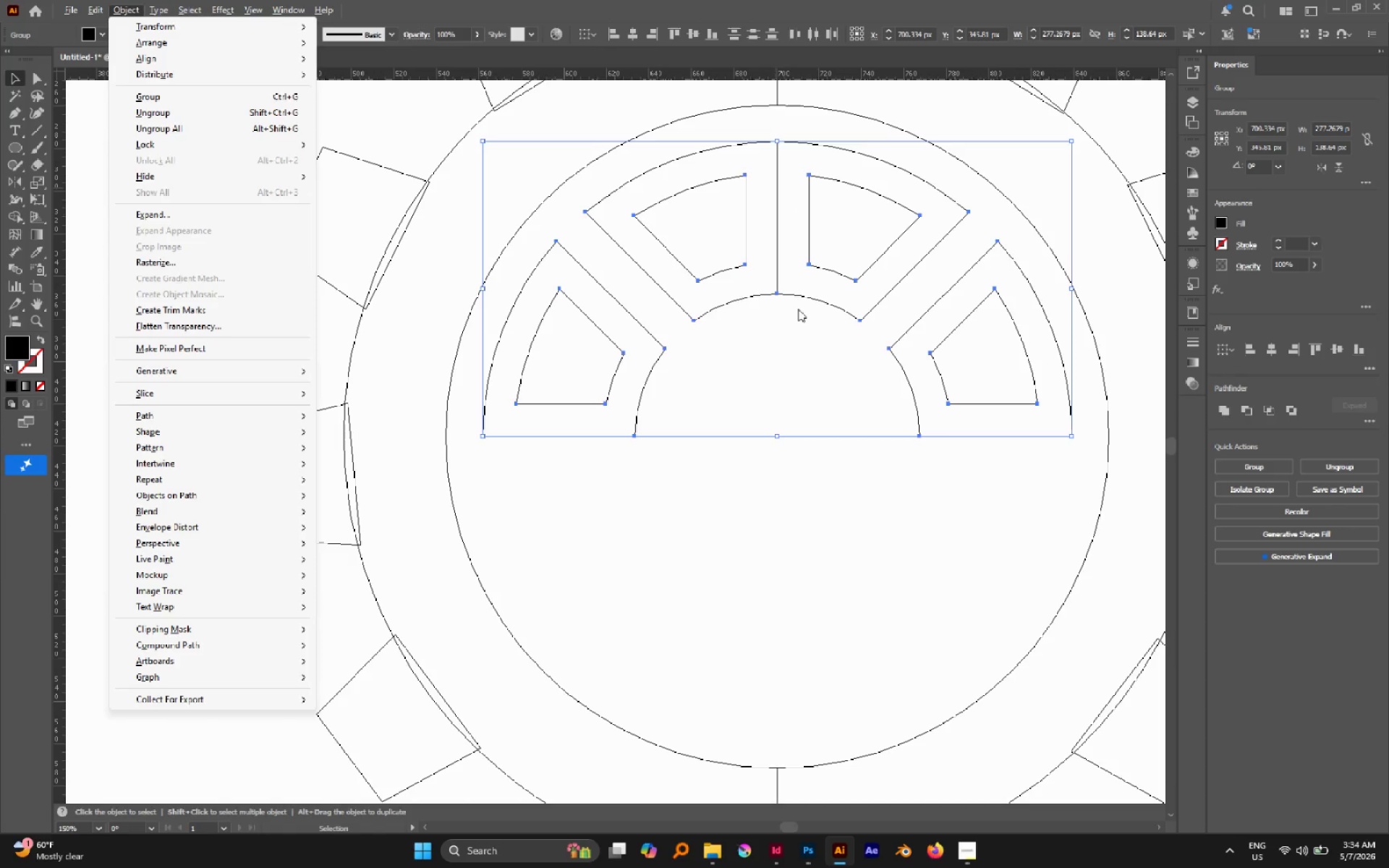 
key(O)
 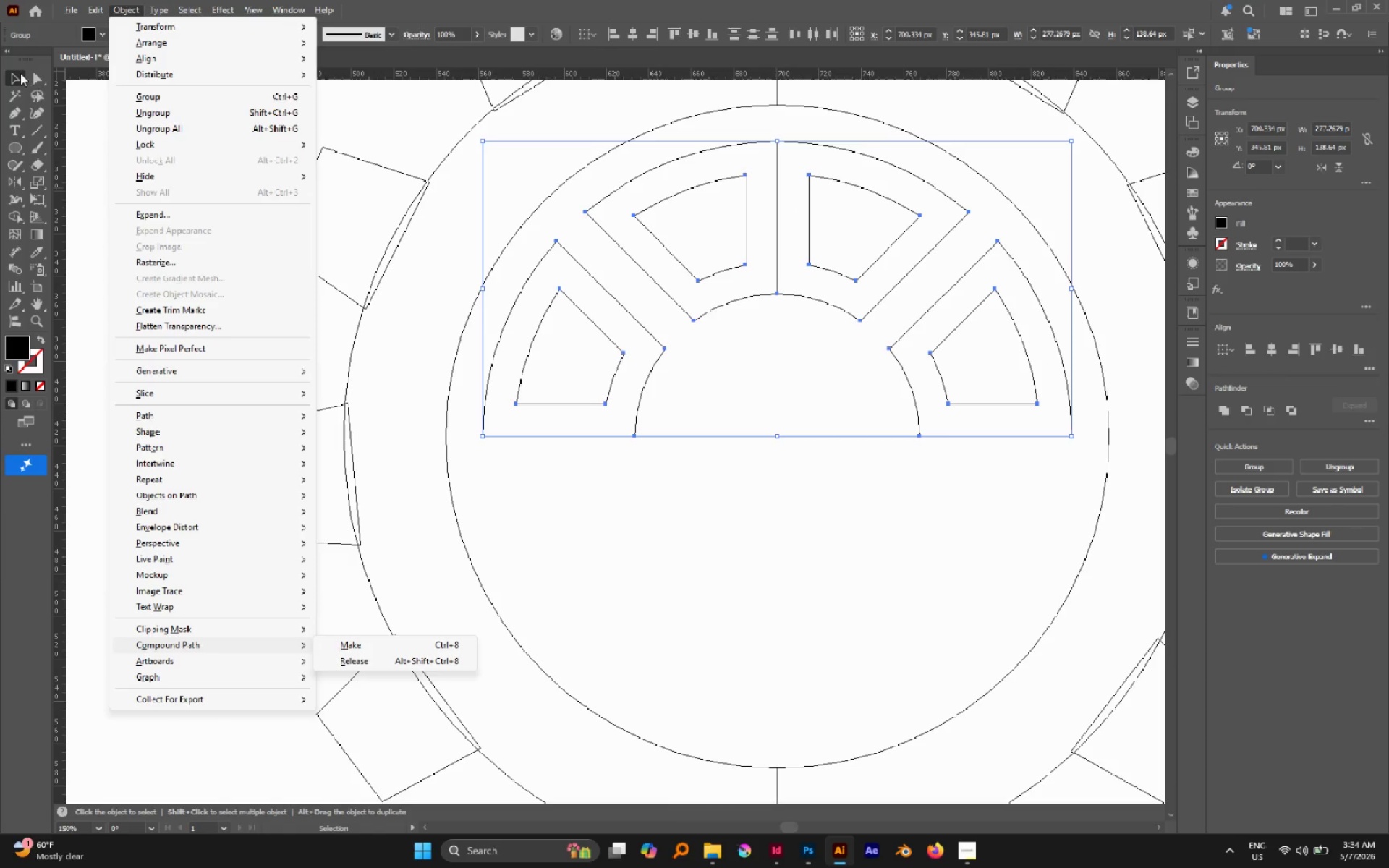 
left_click([20, 73])
 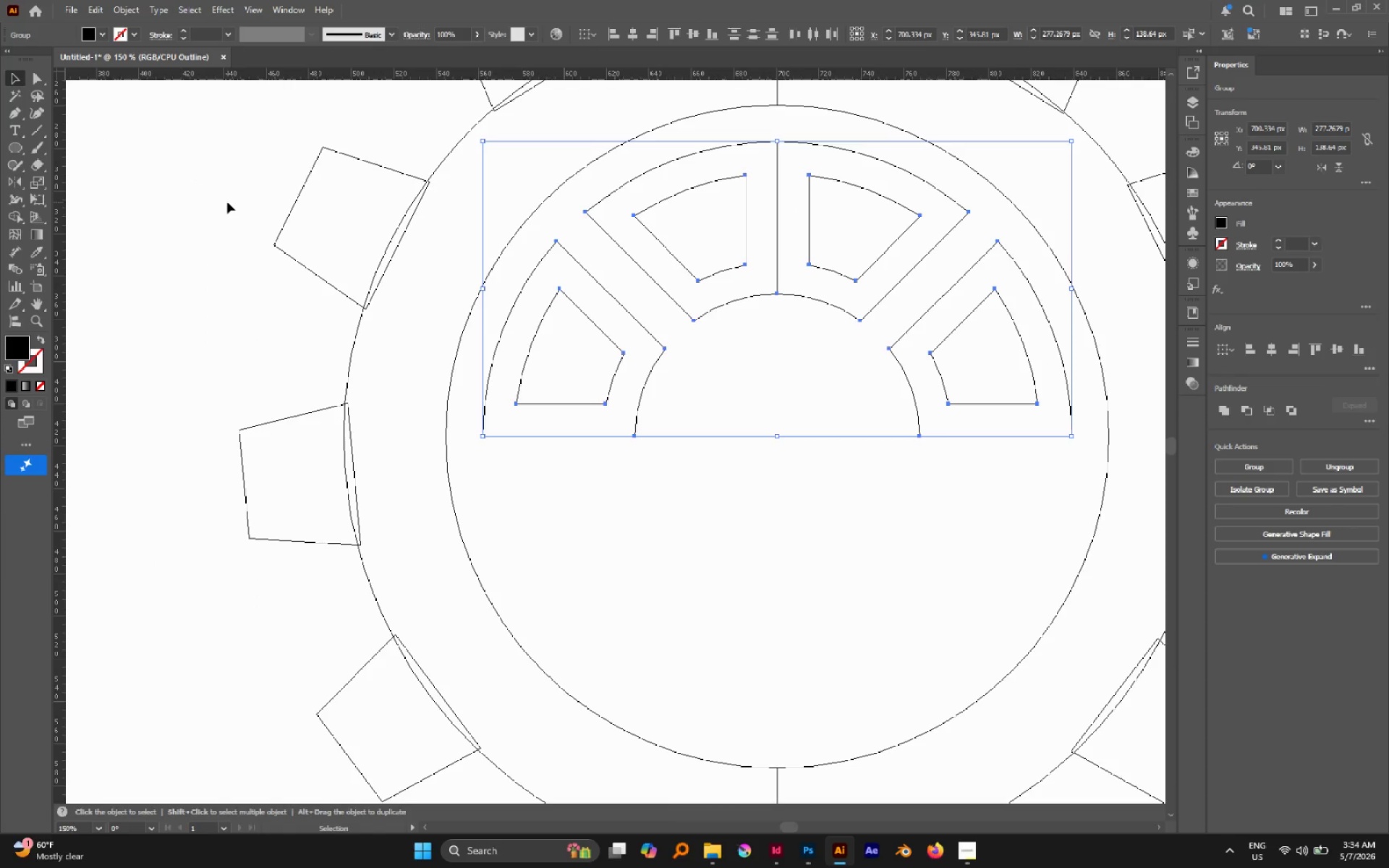 
key(O)
 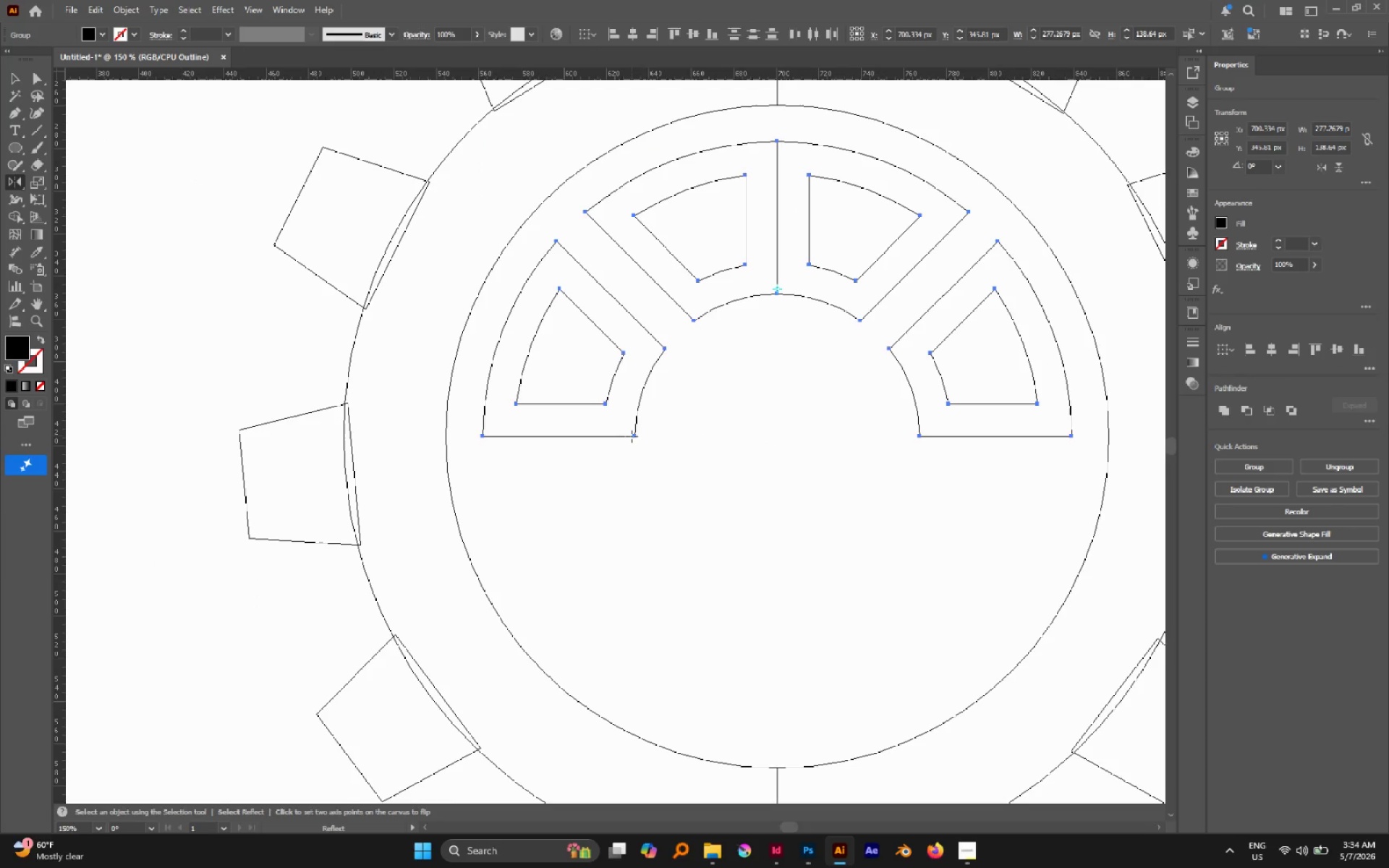 
left_click([634, 436])
 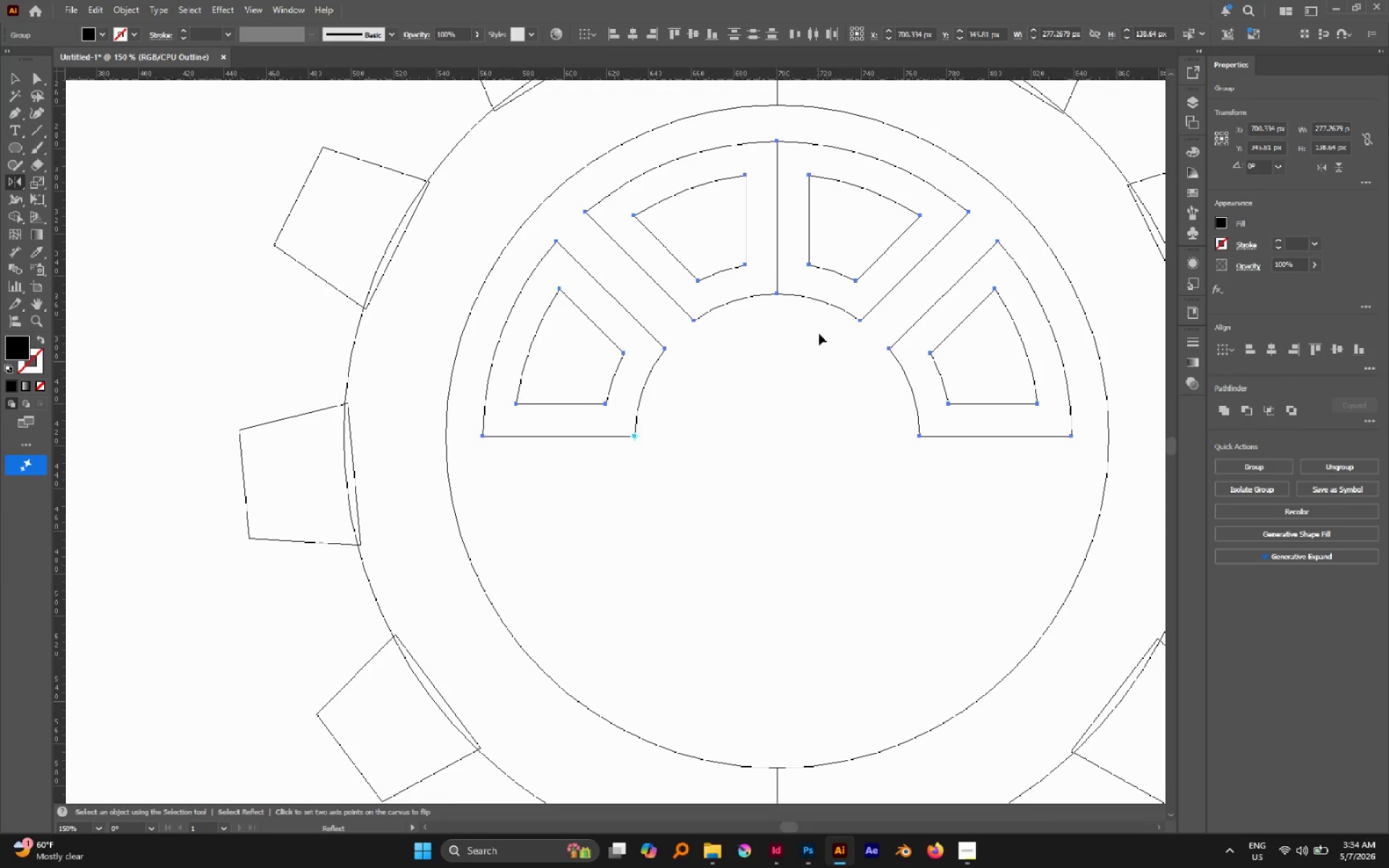 
hold_key(key=AltLeft, duration=1.39)
left_click_drag(start_coordinate=[820, 332], to_coordinate=[831, 514])
 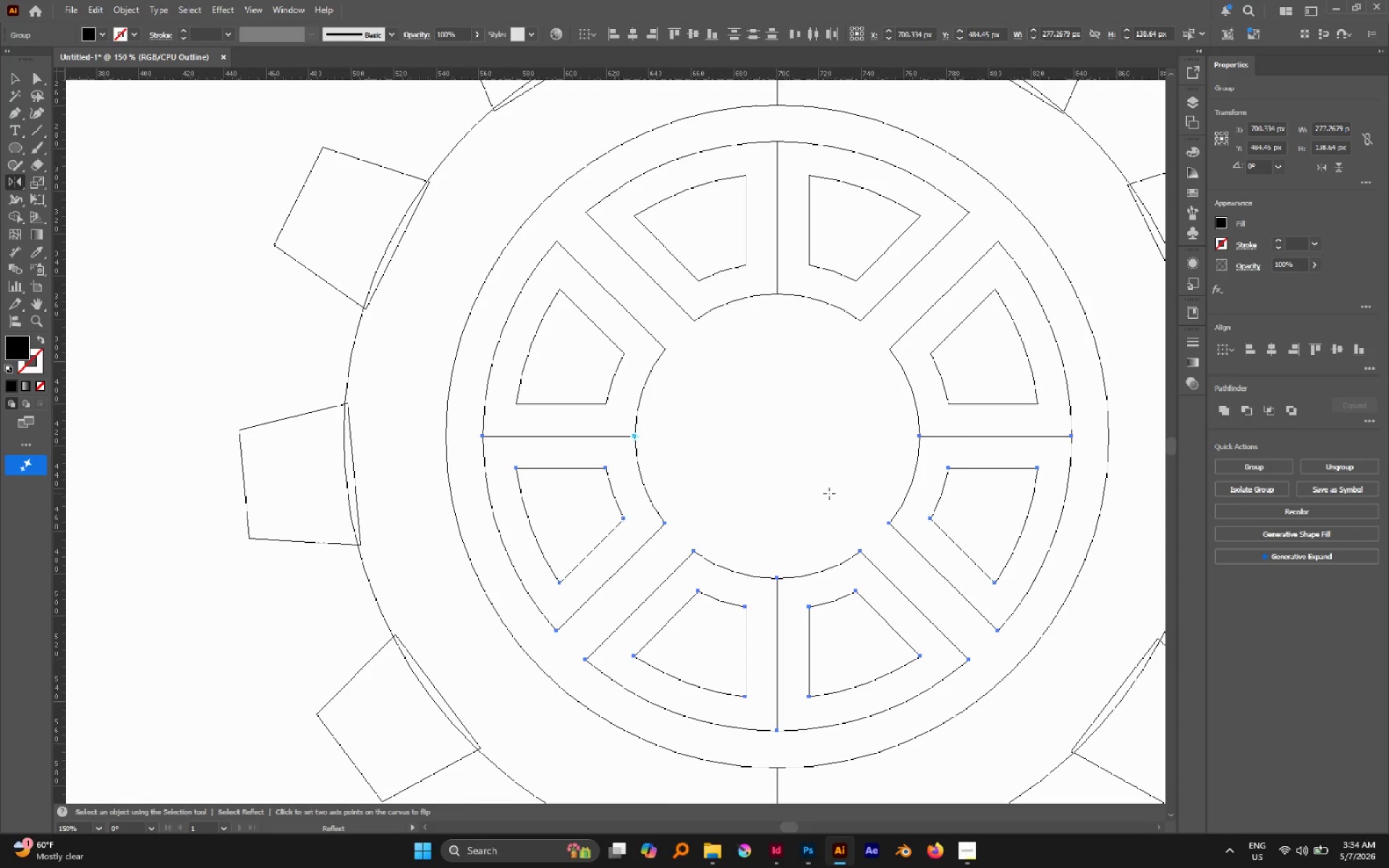 
hold_key(key=ShiftLeft, duration=0.95)
 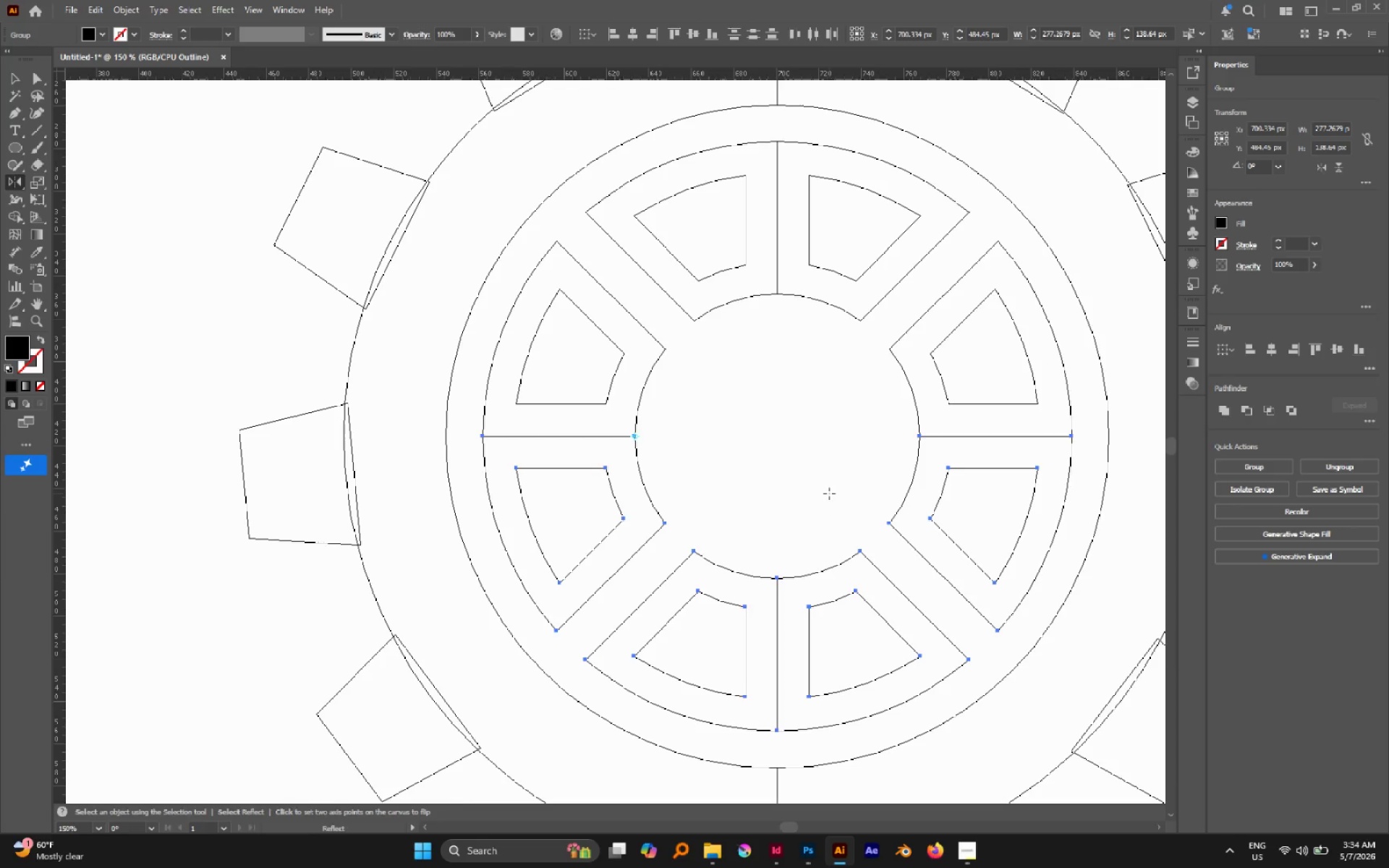 
key(V)
 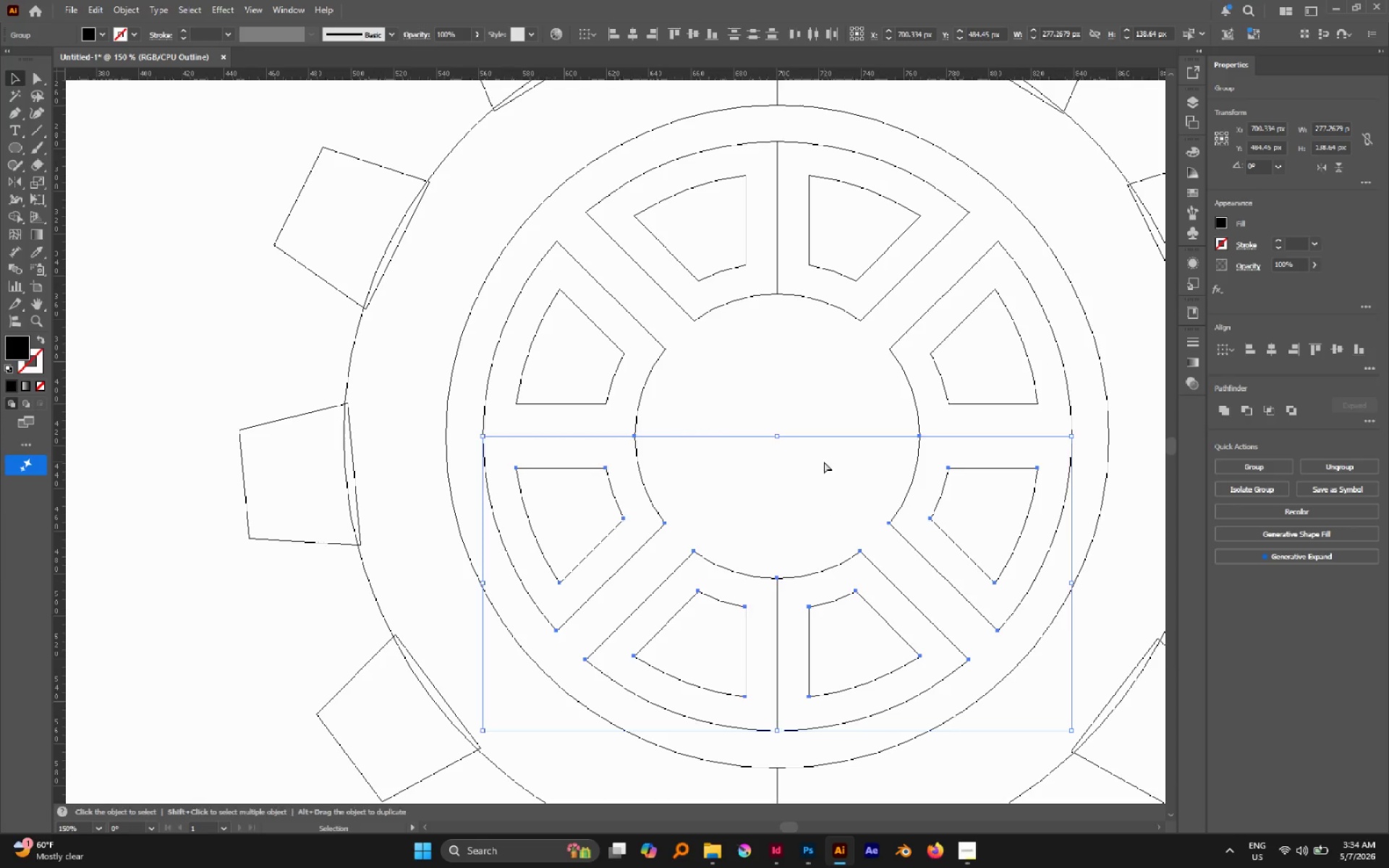 
key(Control+Y)
 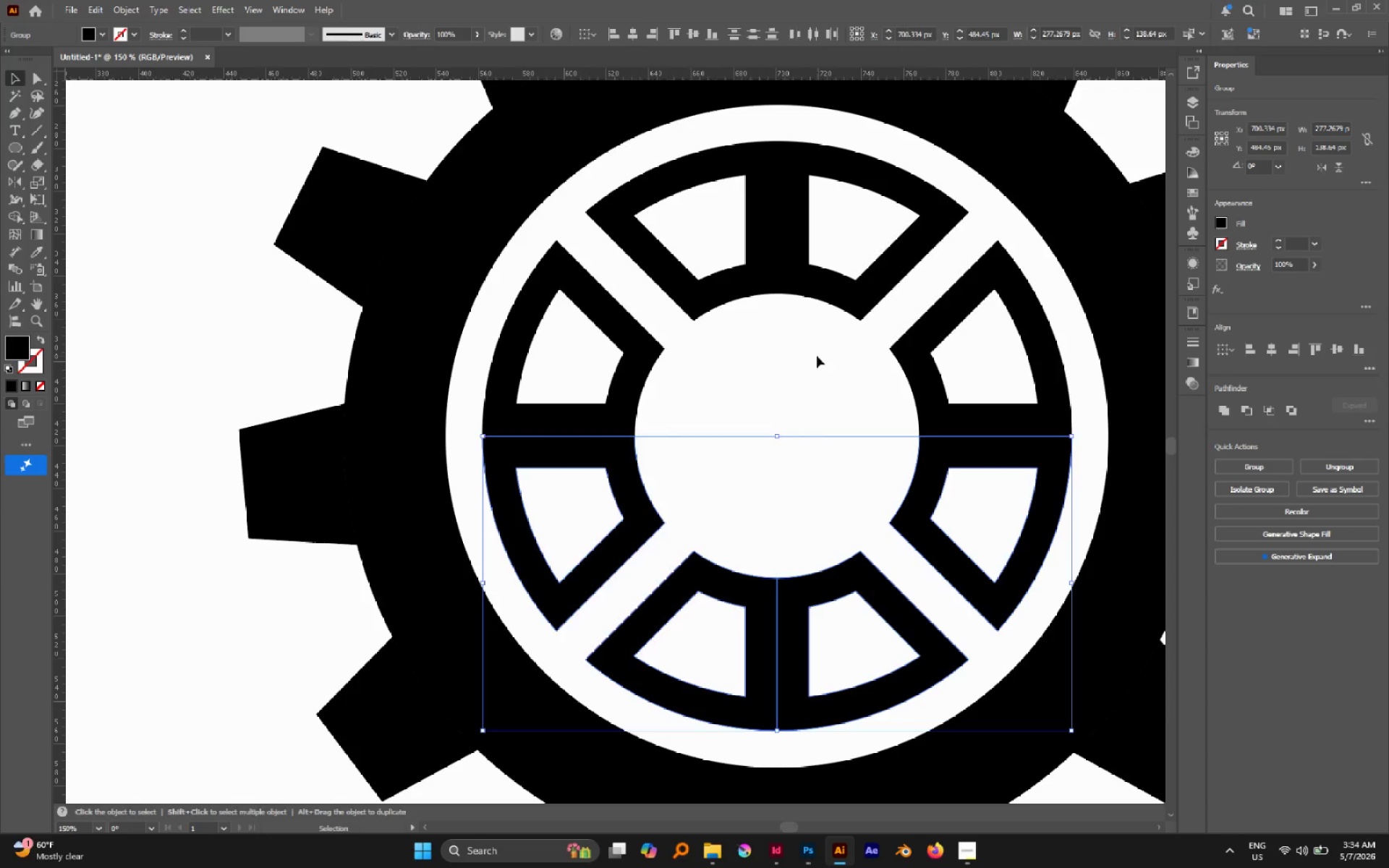 
hold_key(key=AltLeft, duration=0.94)
scroll: coordinate [807, 354], scroll_direction: down, amount: 1.0
 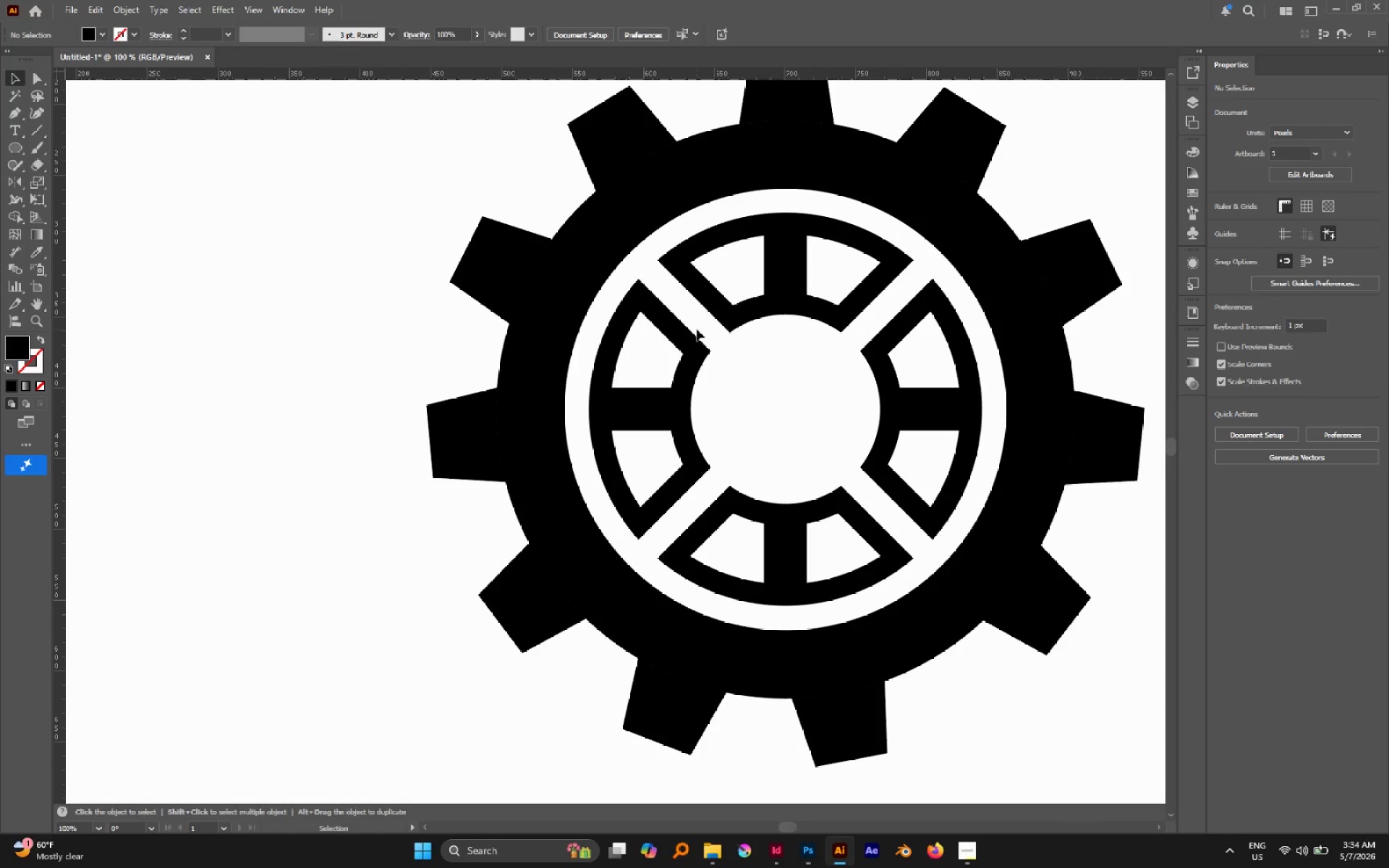 
left_click([690, 337])
 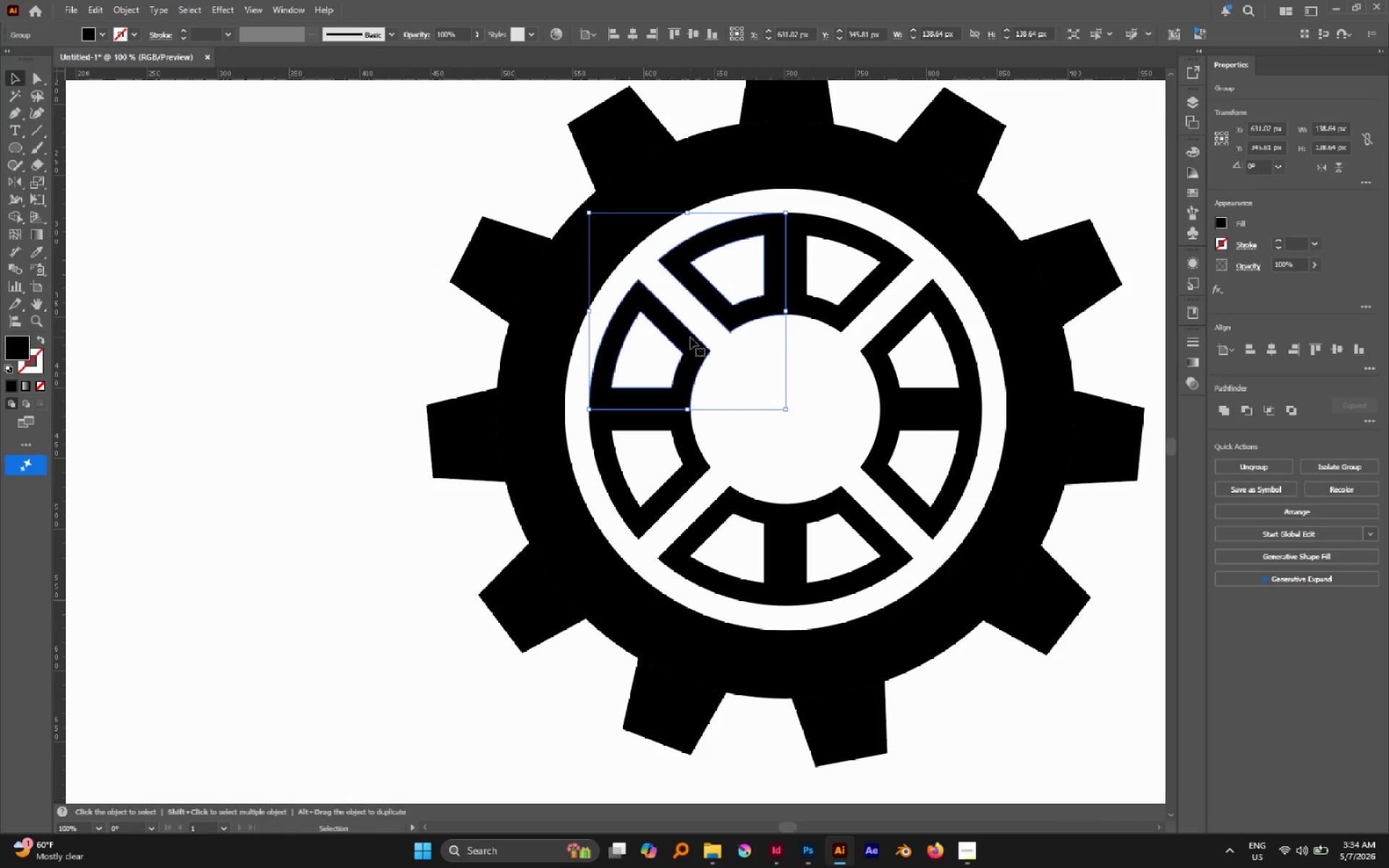 
hold_key(key=ControlLeft, duration=0.95)
 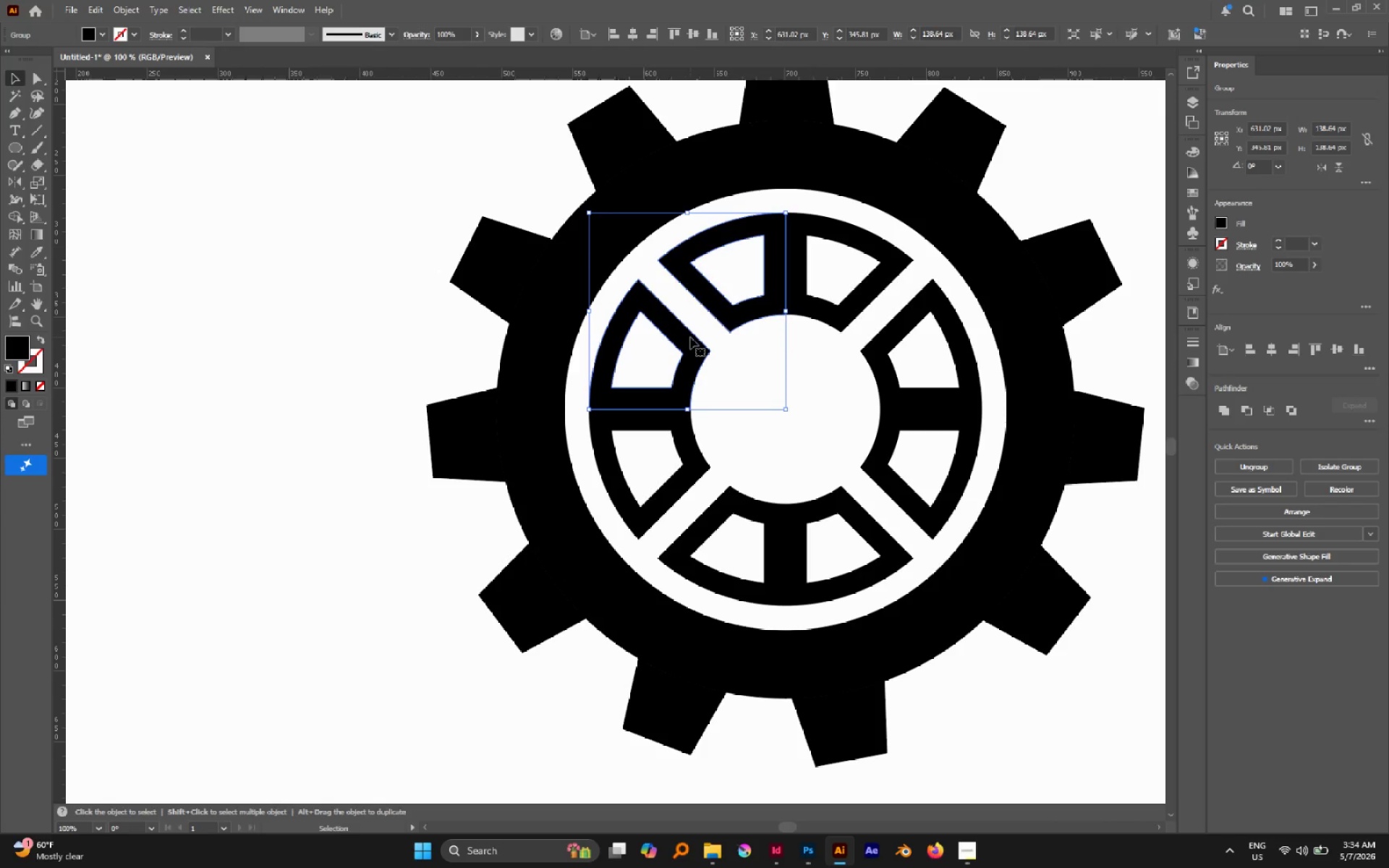 
hold_key(key=AltLeft, duration=4.41)
hold_key(key=ShiftLeft, duration=4.16)
left_click_drag(start_coordinate=[786, 411], to_coordinate=[767, 395])
 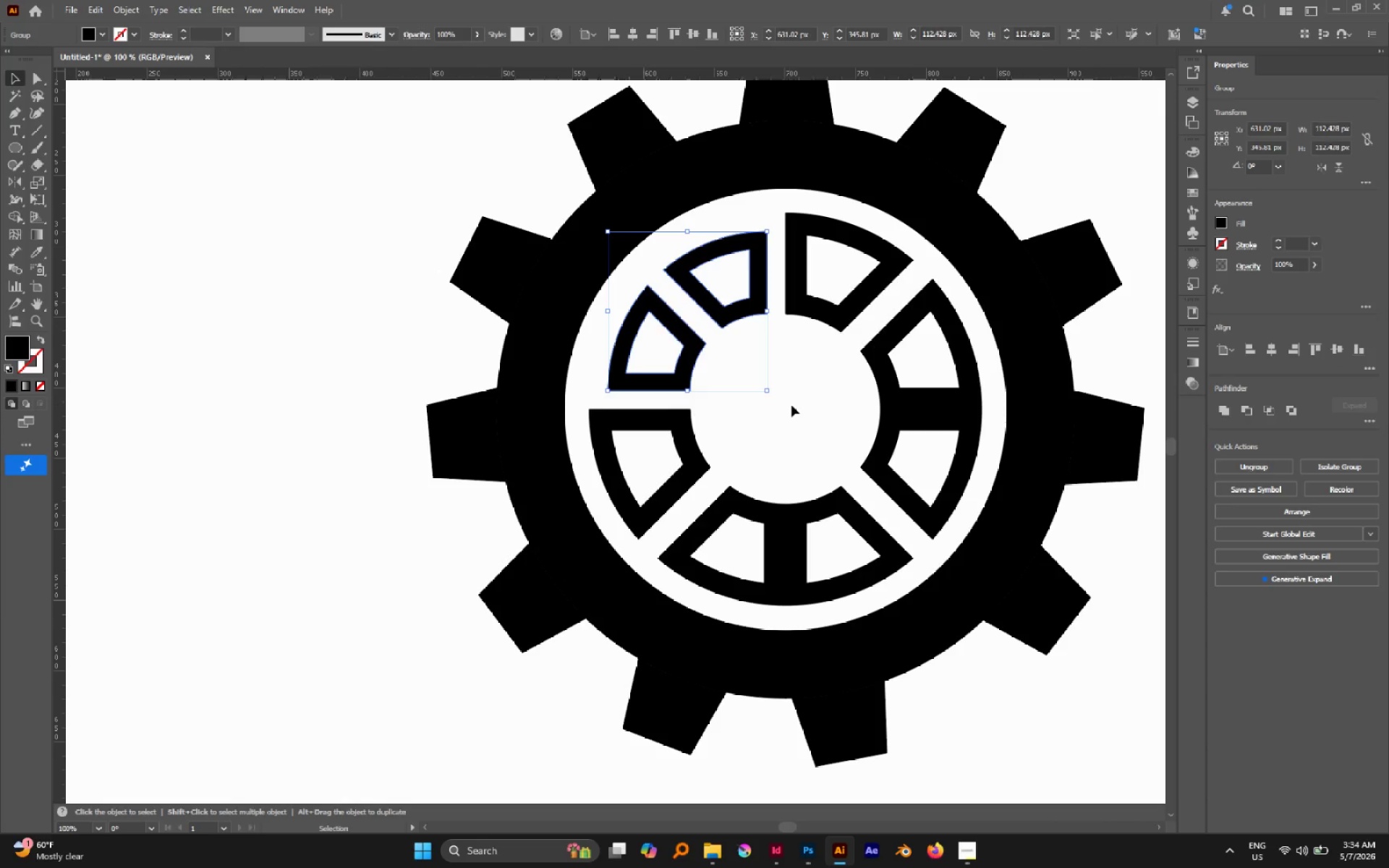 
left_click([791, 405])
 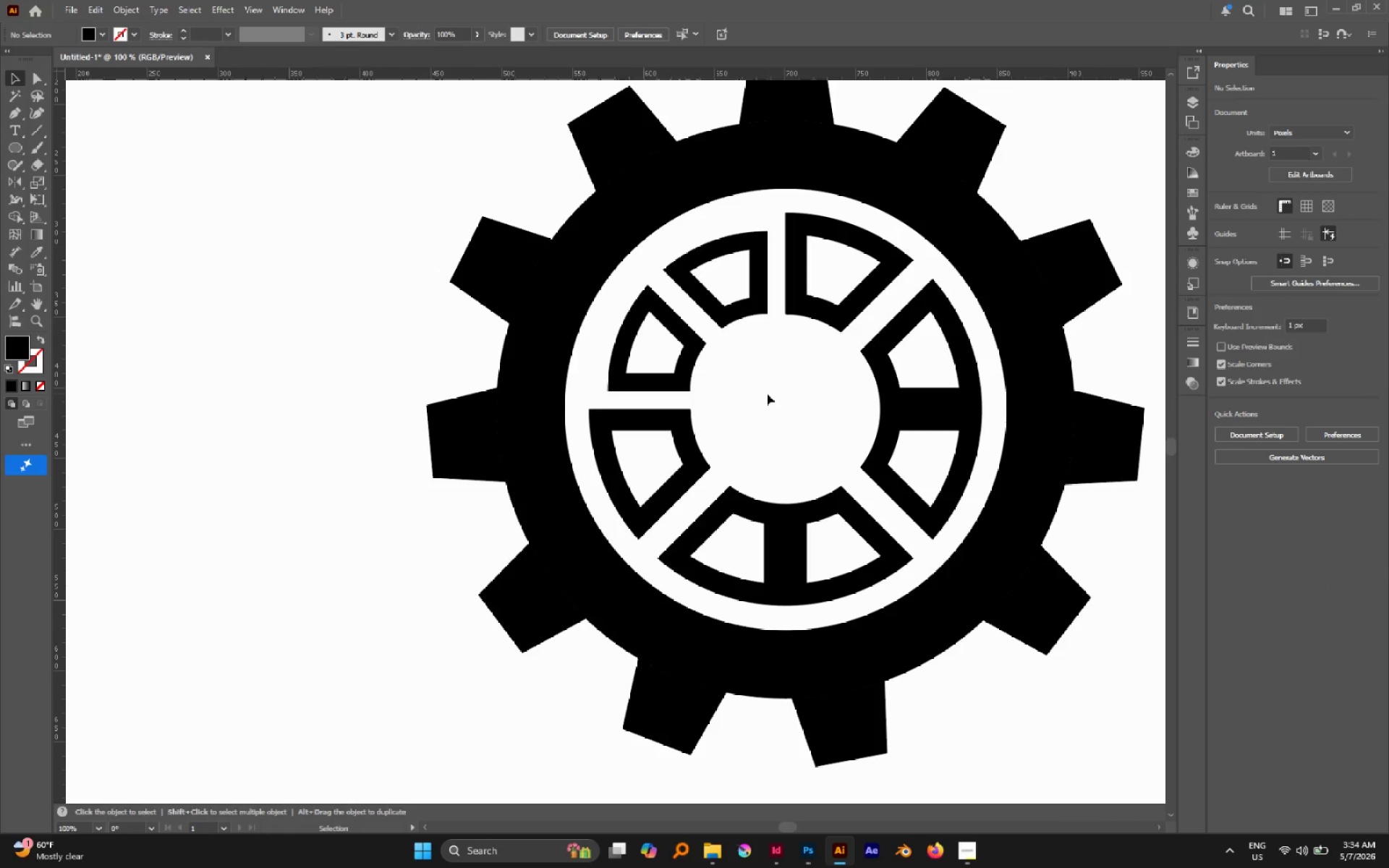 
key(L)
 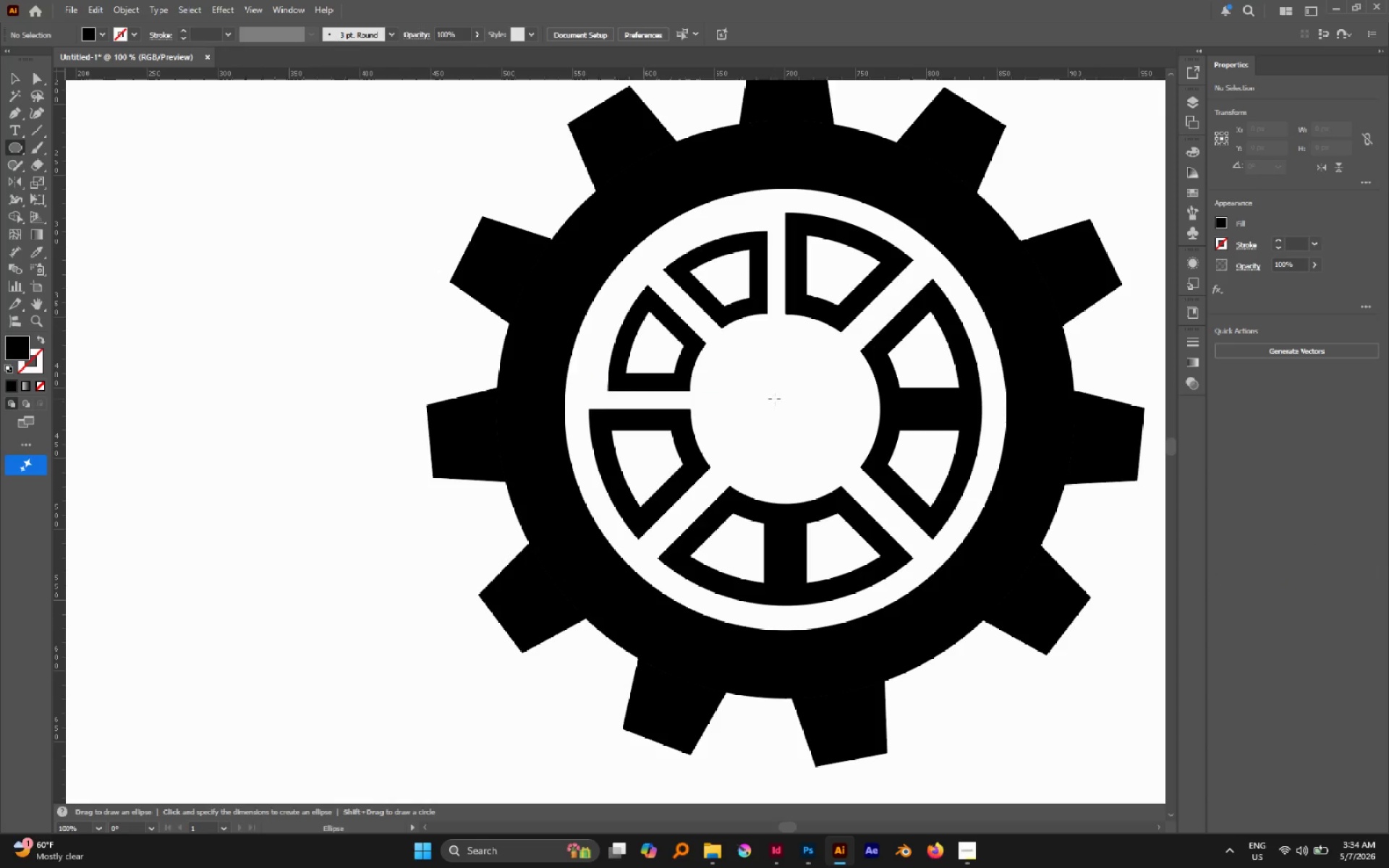 
hold_key(key=ShiftLeft, duration=0.91)
left_click_drag(start_coordinate=[773, 397], to_coordinate=[794, 432])
 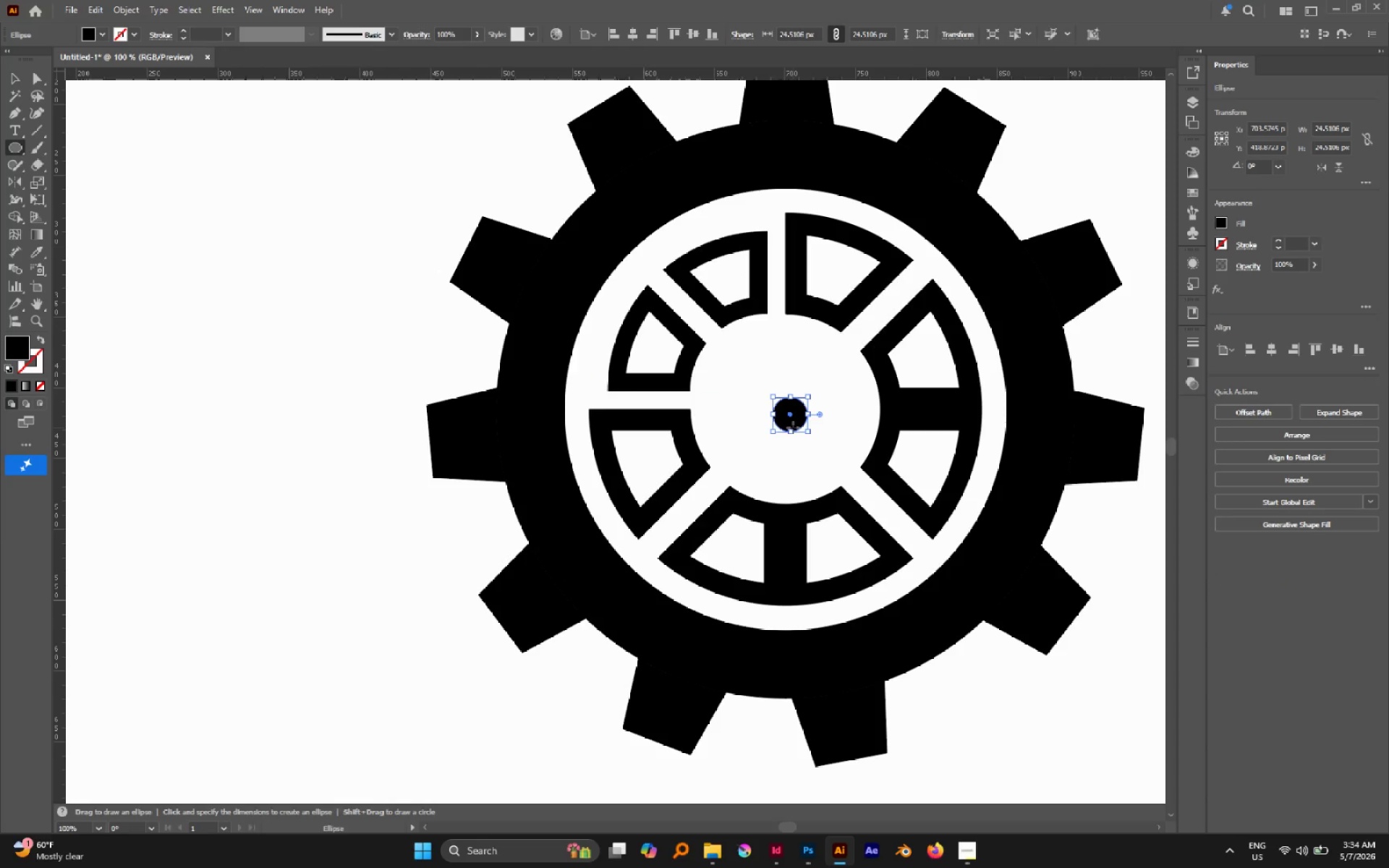 
key(V)
 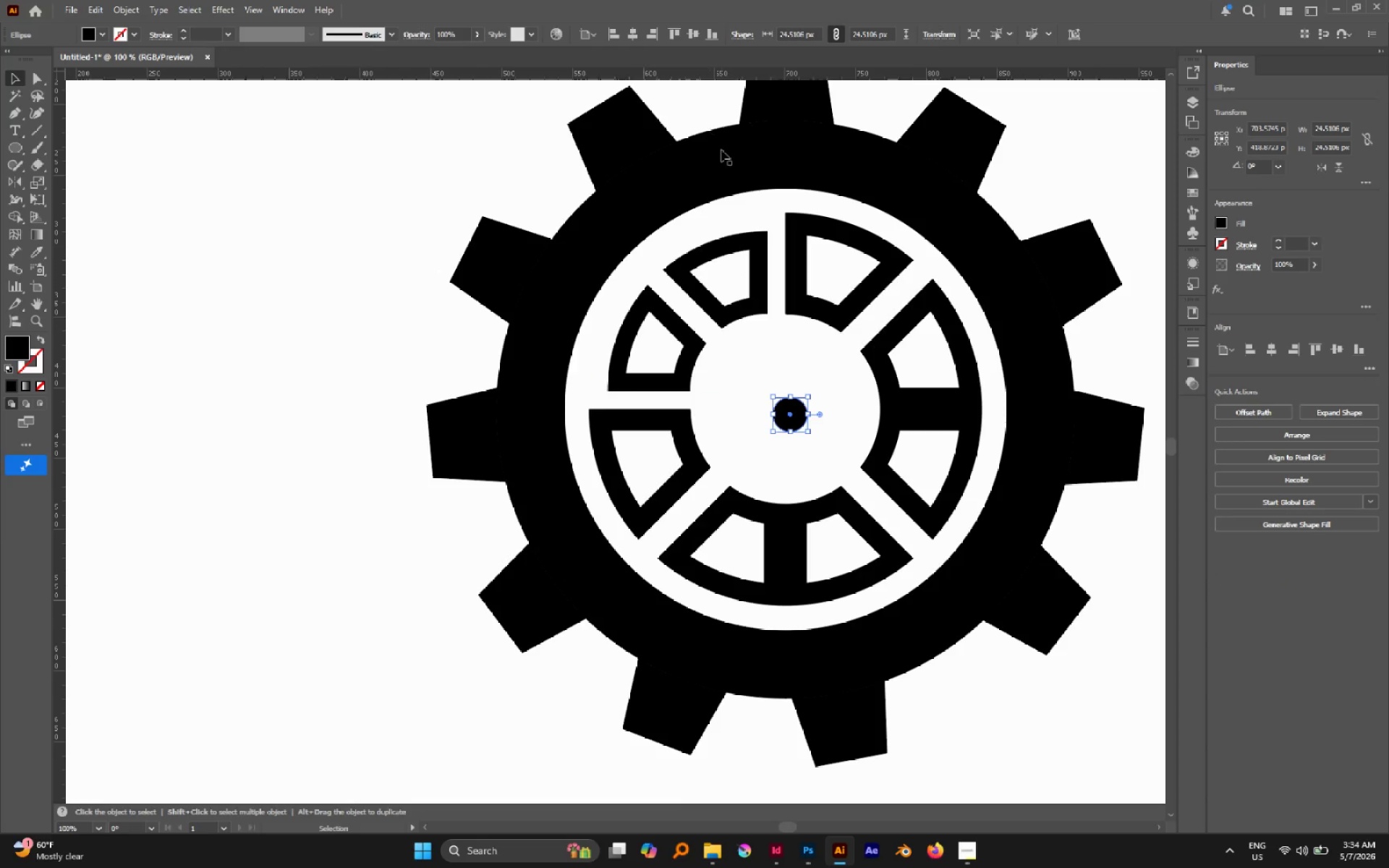 
left_click([721, 150])
 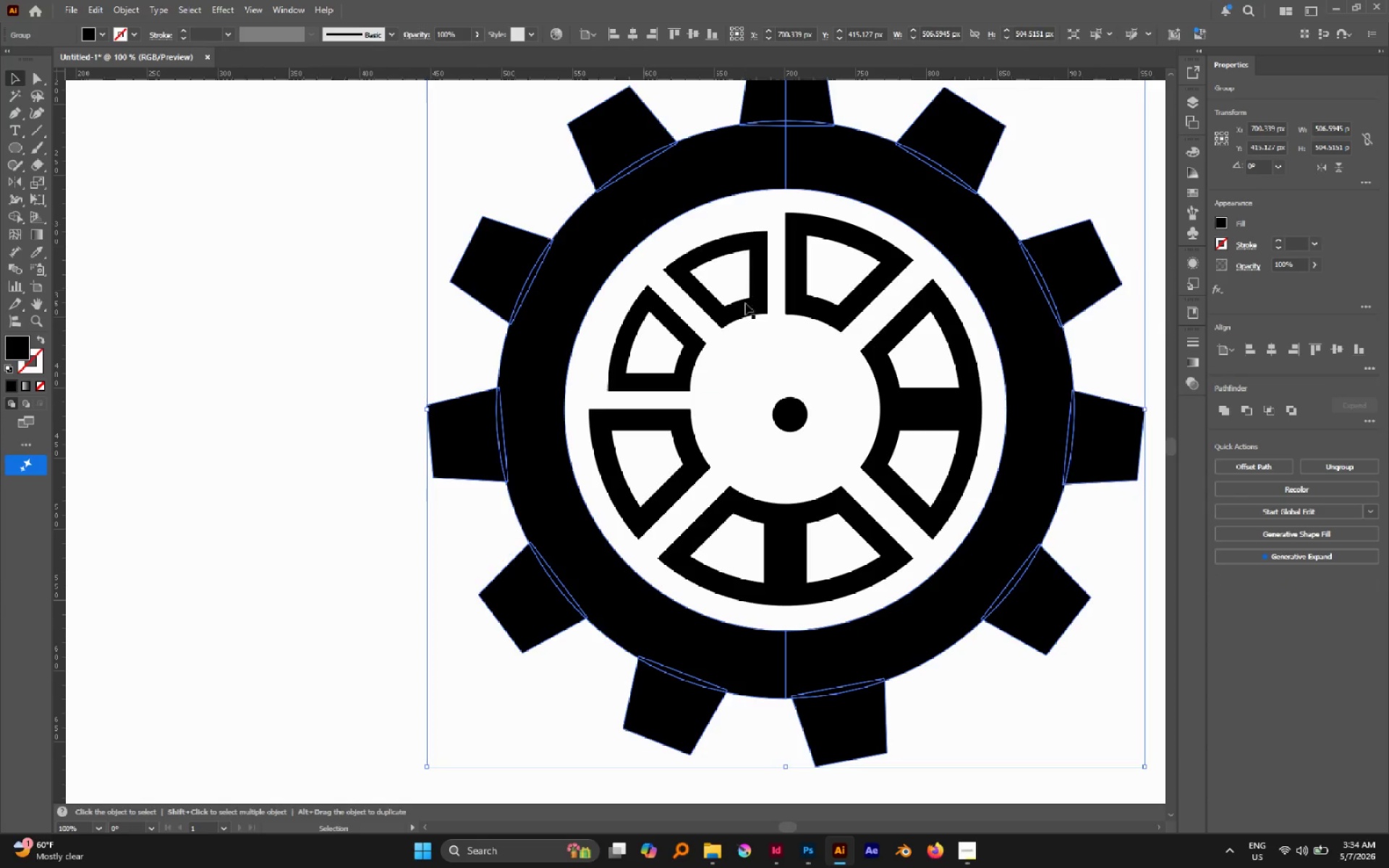 
hold_key(key=ShiftLeft, duration=0.84)
left_click([785, 414])
 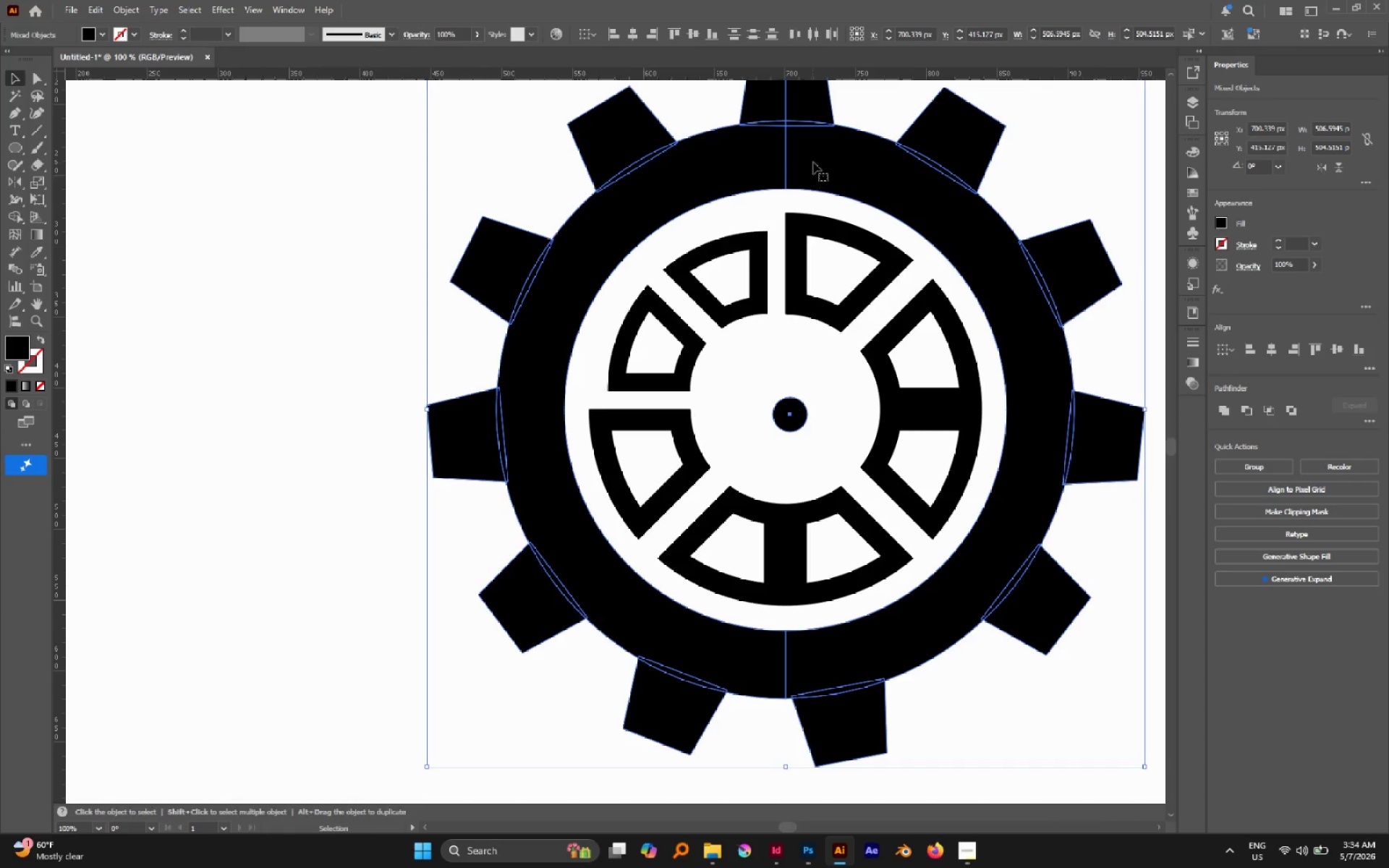 
left_click([814, 161])
 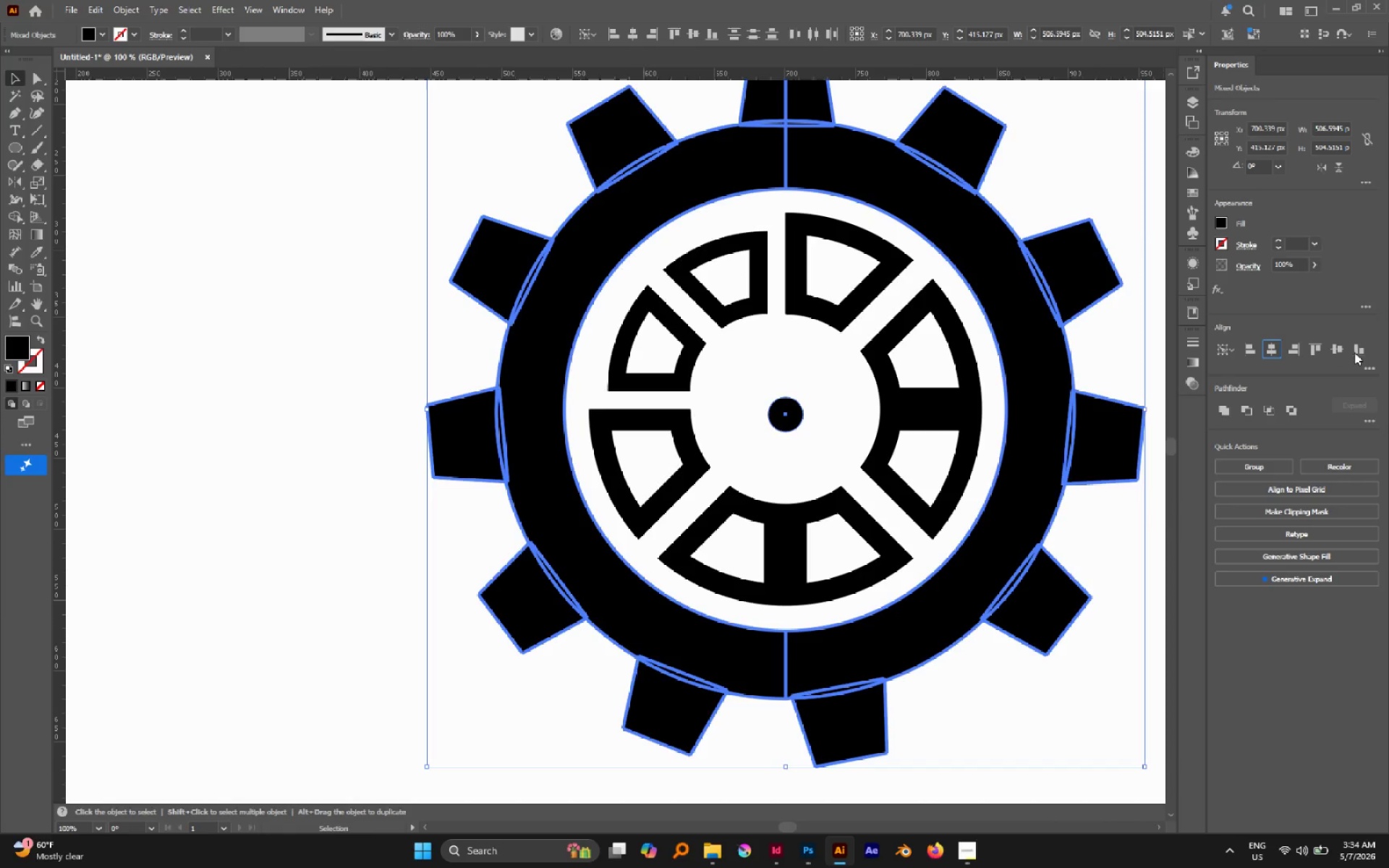 
left_click([1339, 351])
 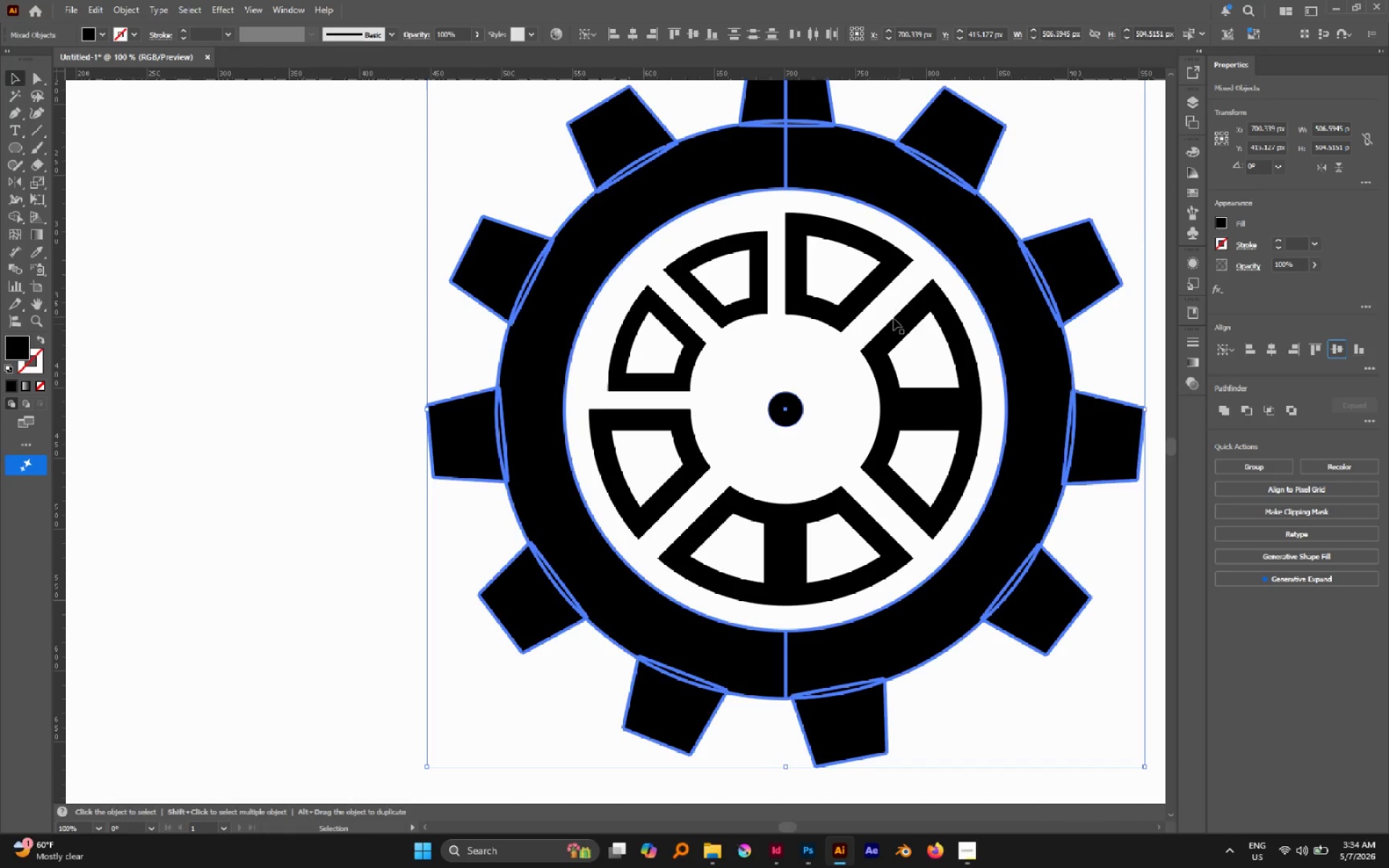 
left_click([884, 310])
 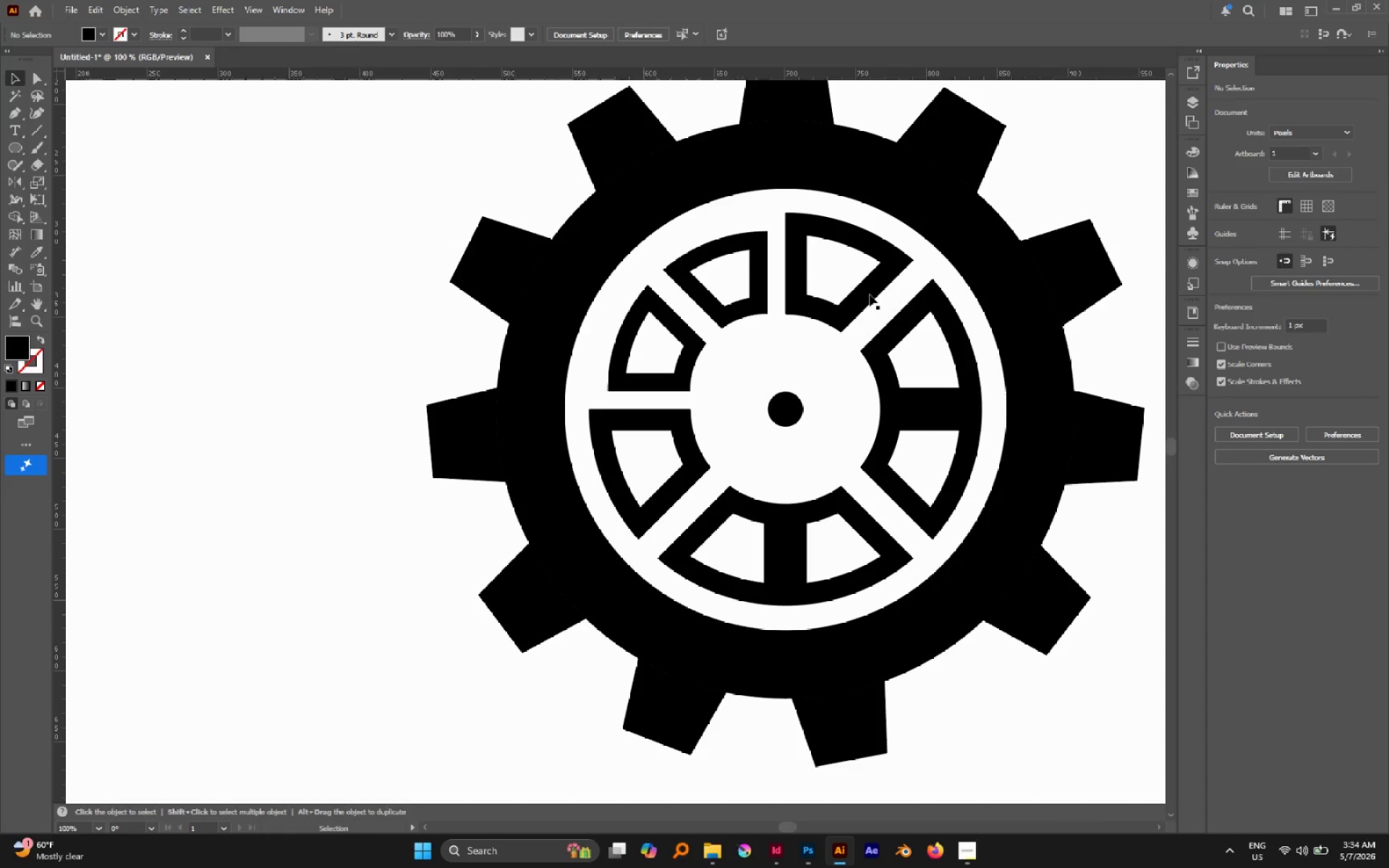 
left_click([870, 294])
 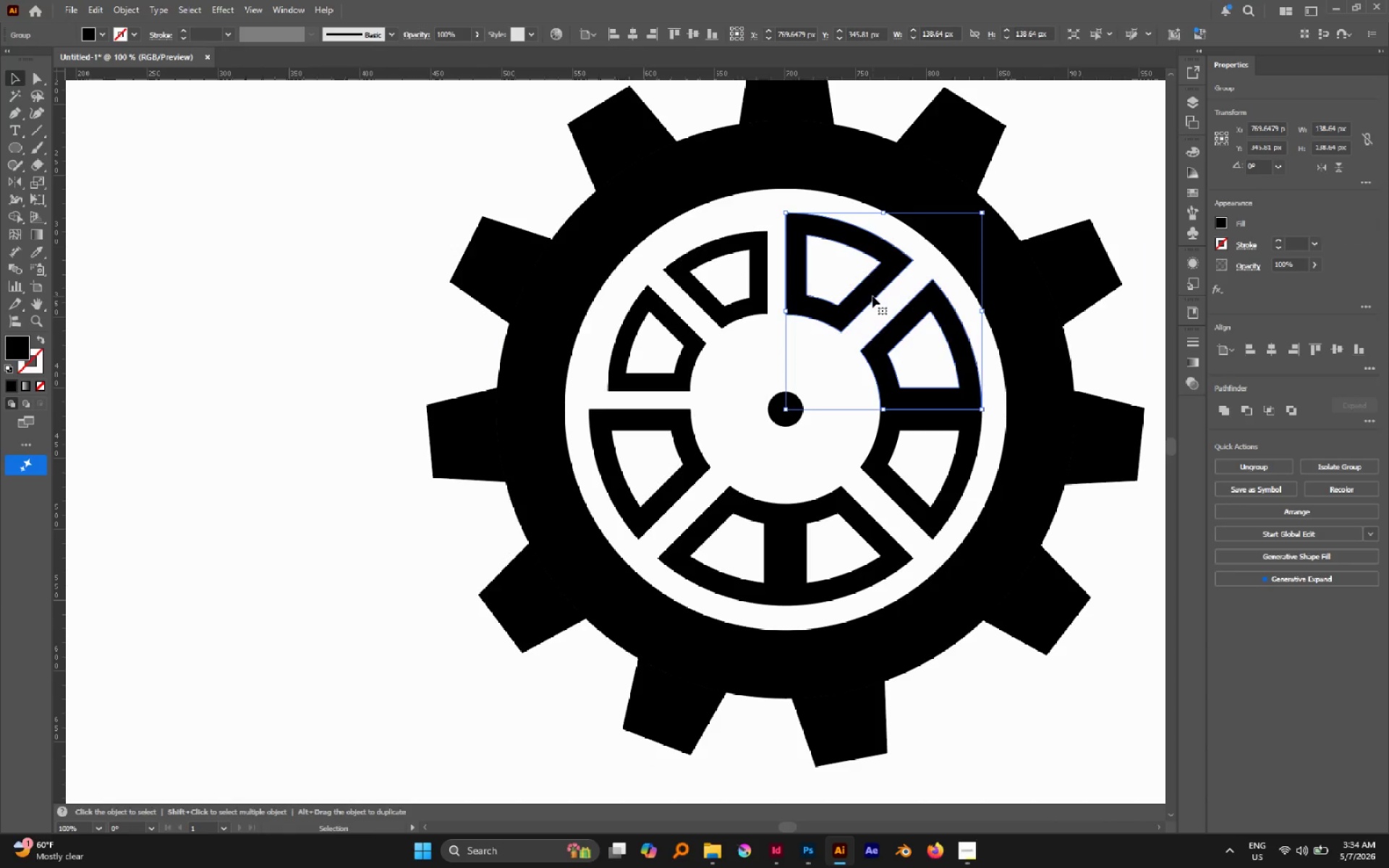 
key(Delete)
 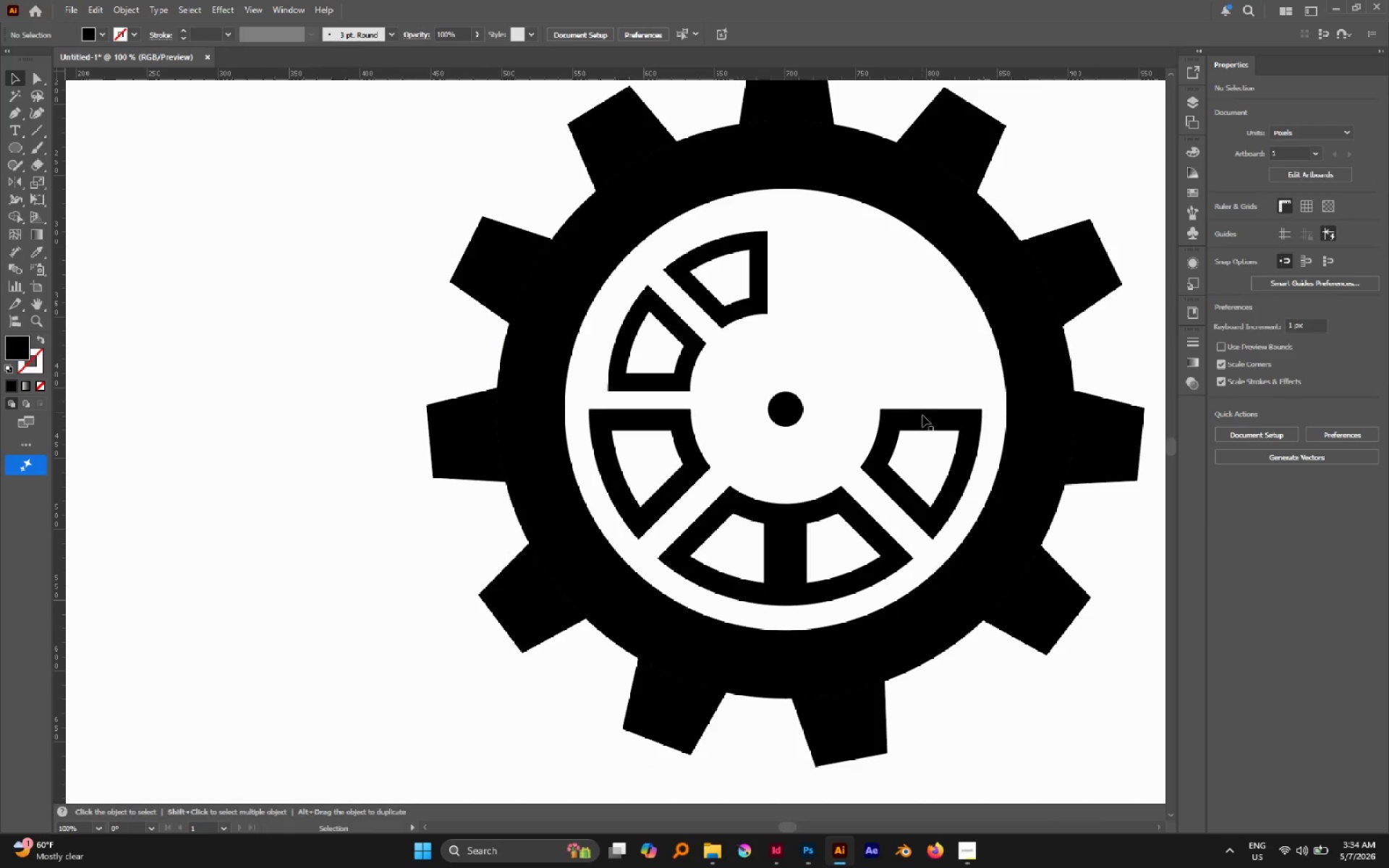 
left_click([922, 415])
 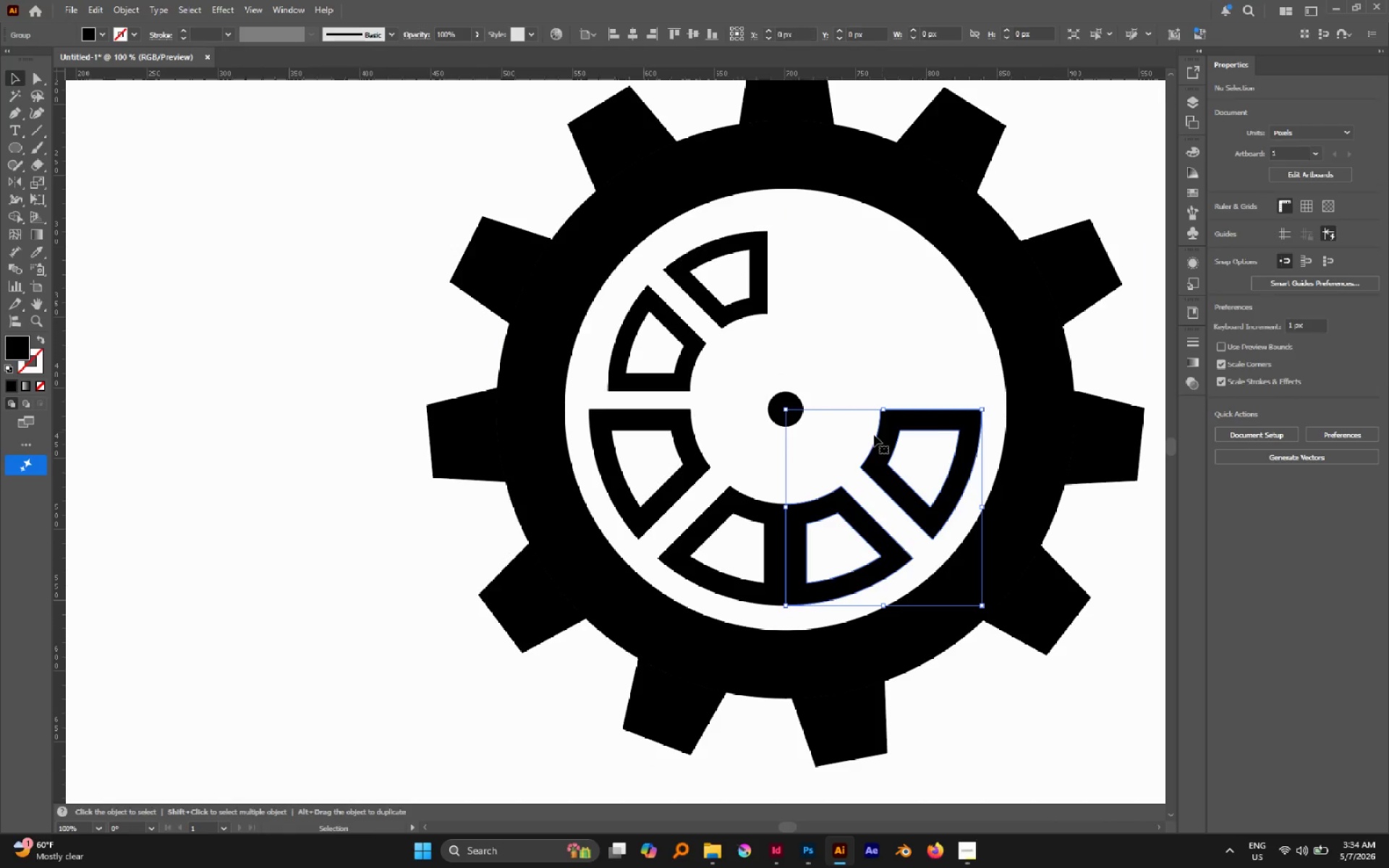 
key(Delete)
 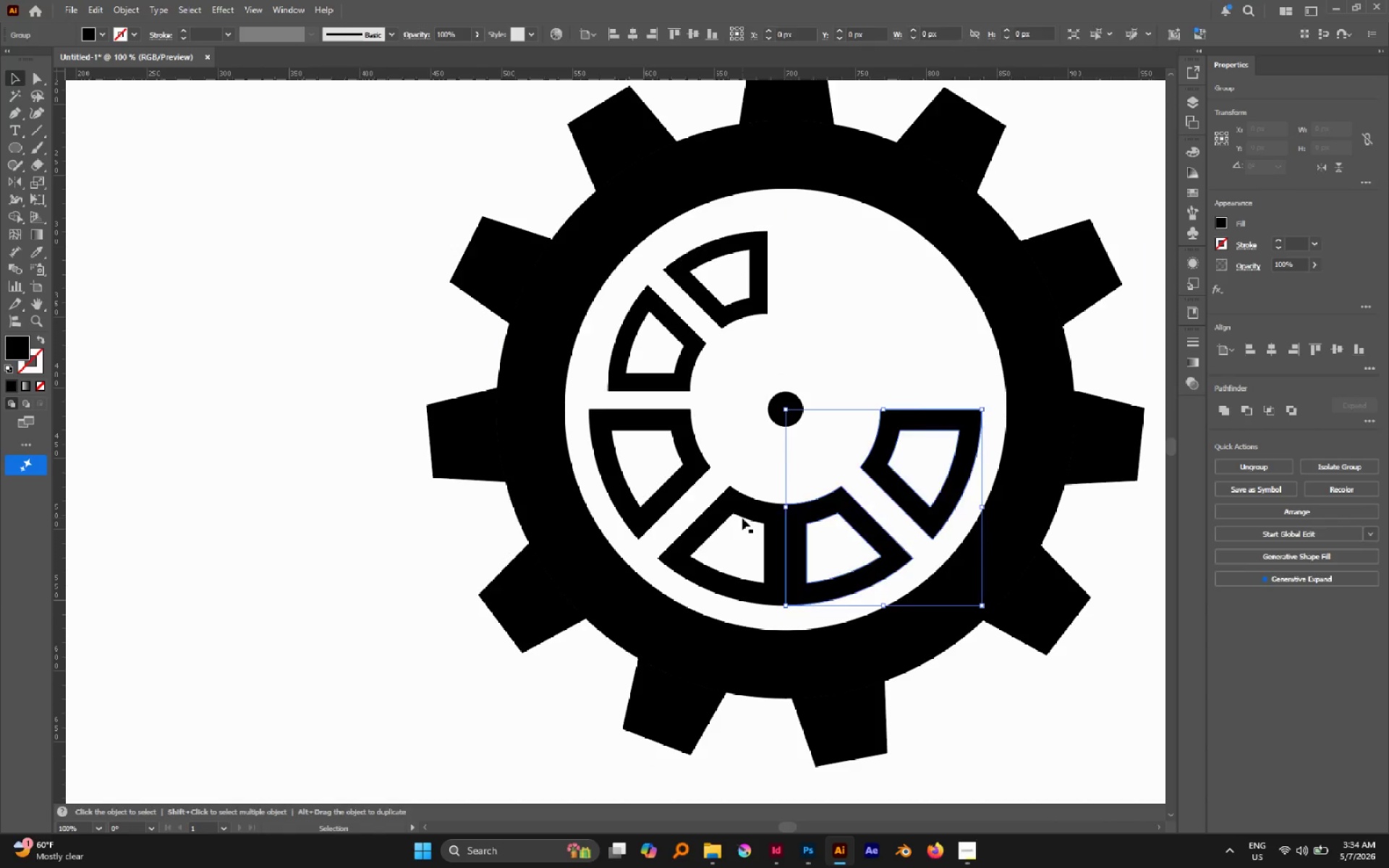 
left_click([742, 518])
 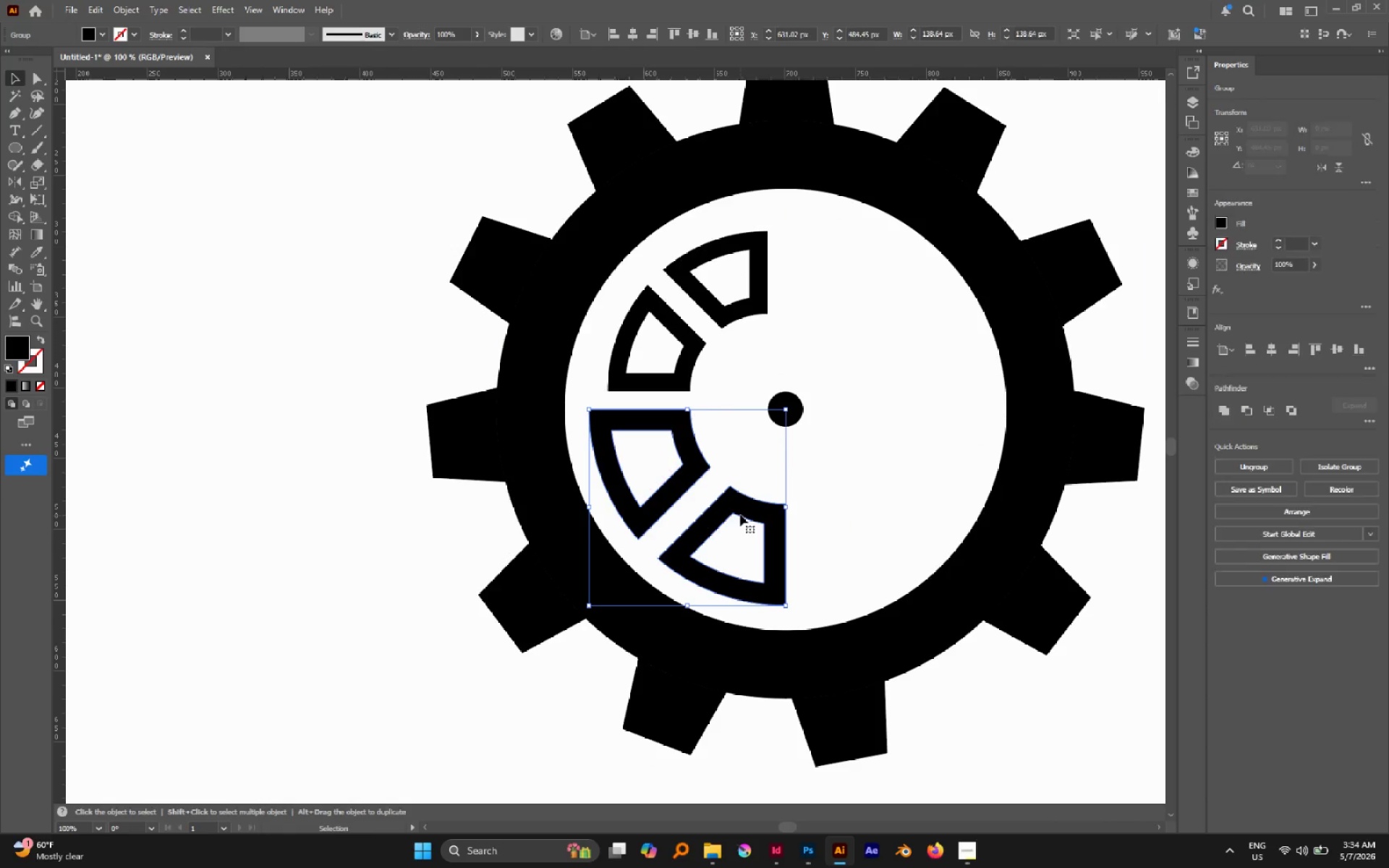 
key(Delete)
 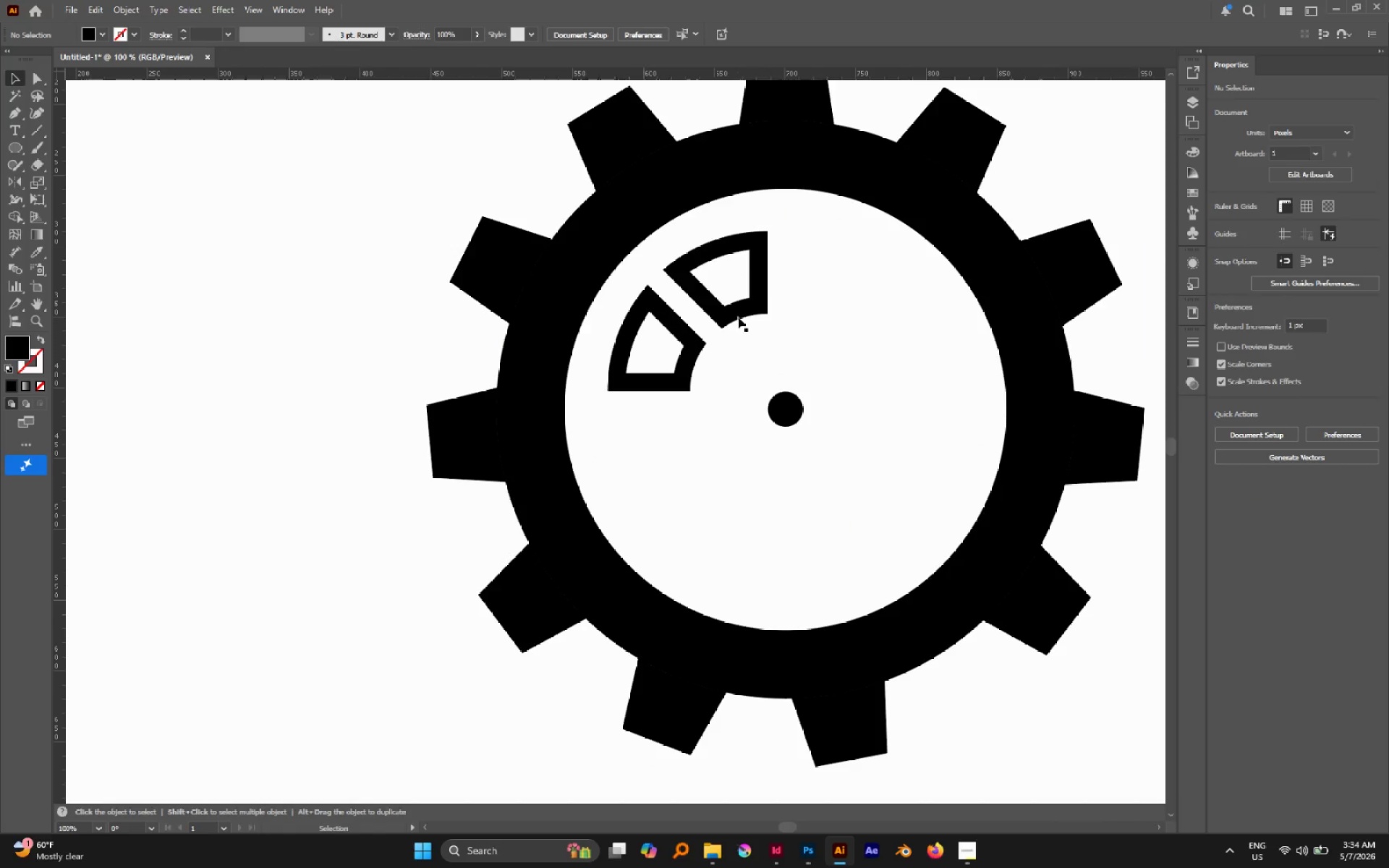 
left_click([738, 317])
 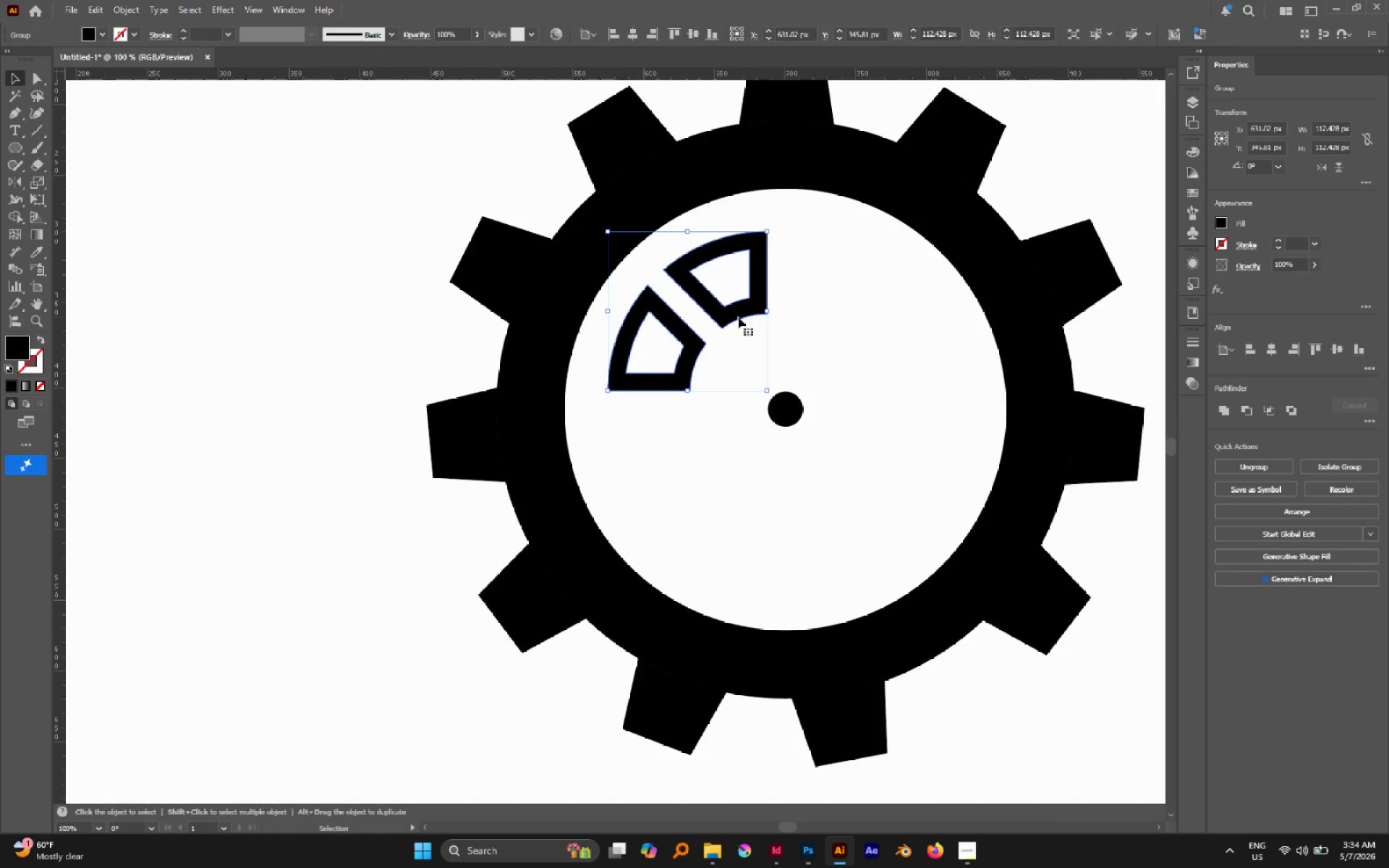 
key(R)
 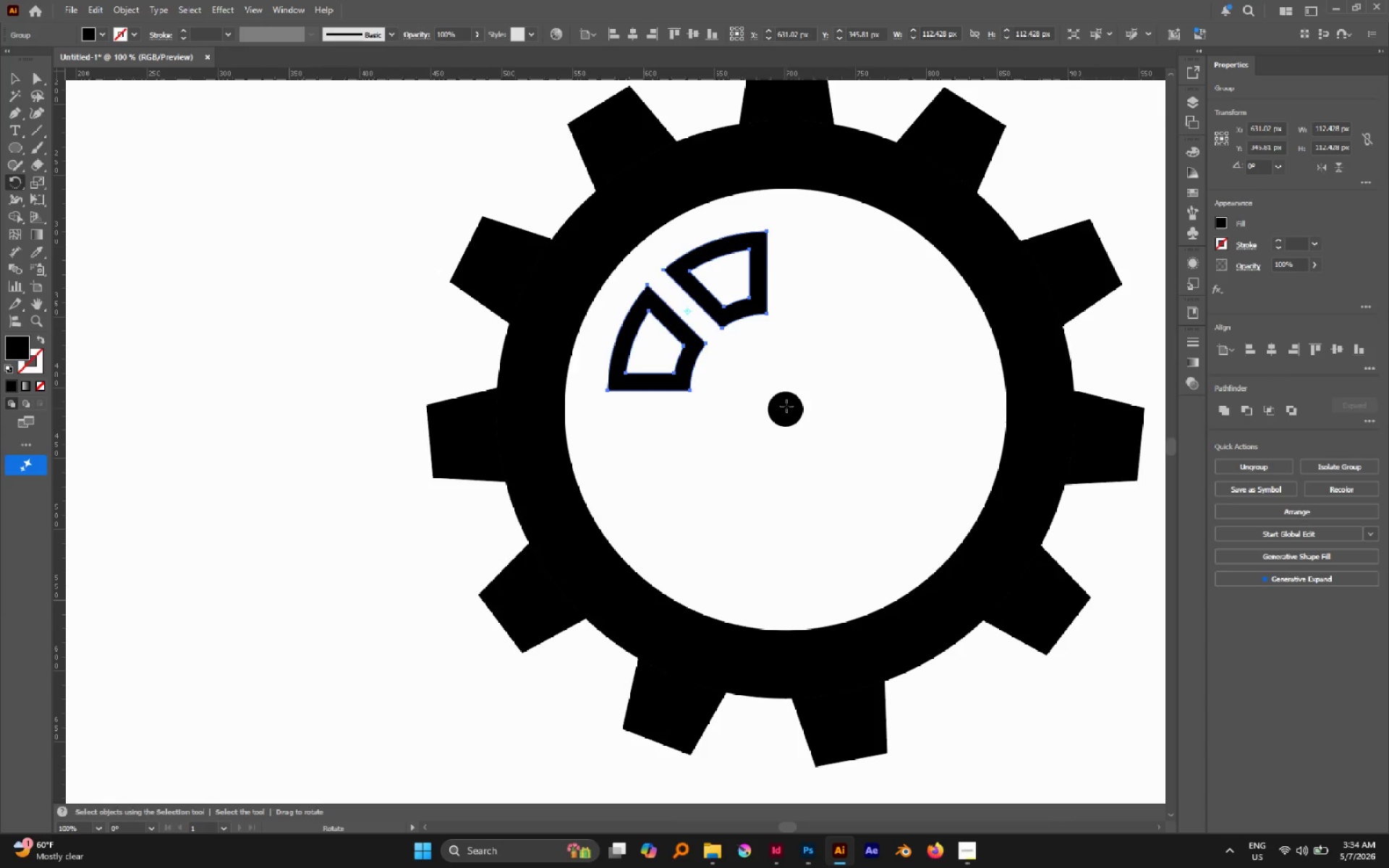 
key(Control+Y)
 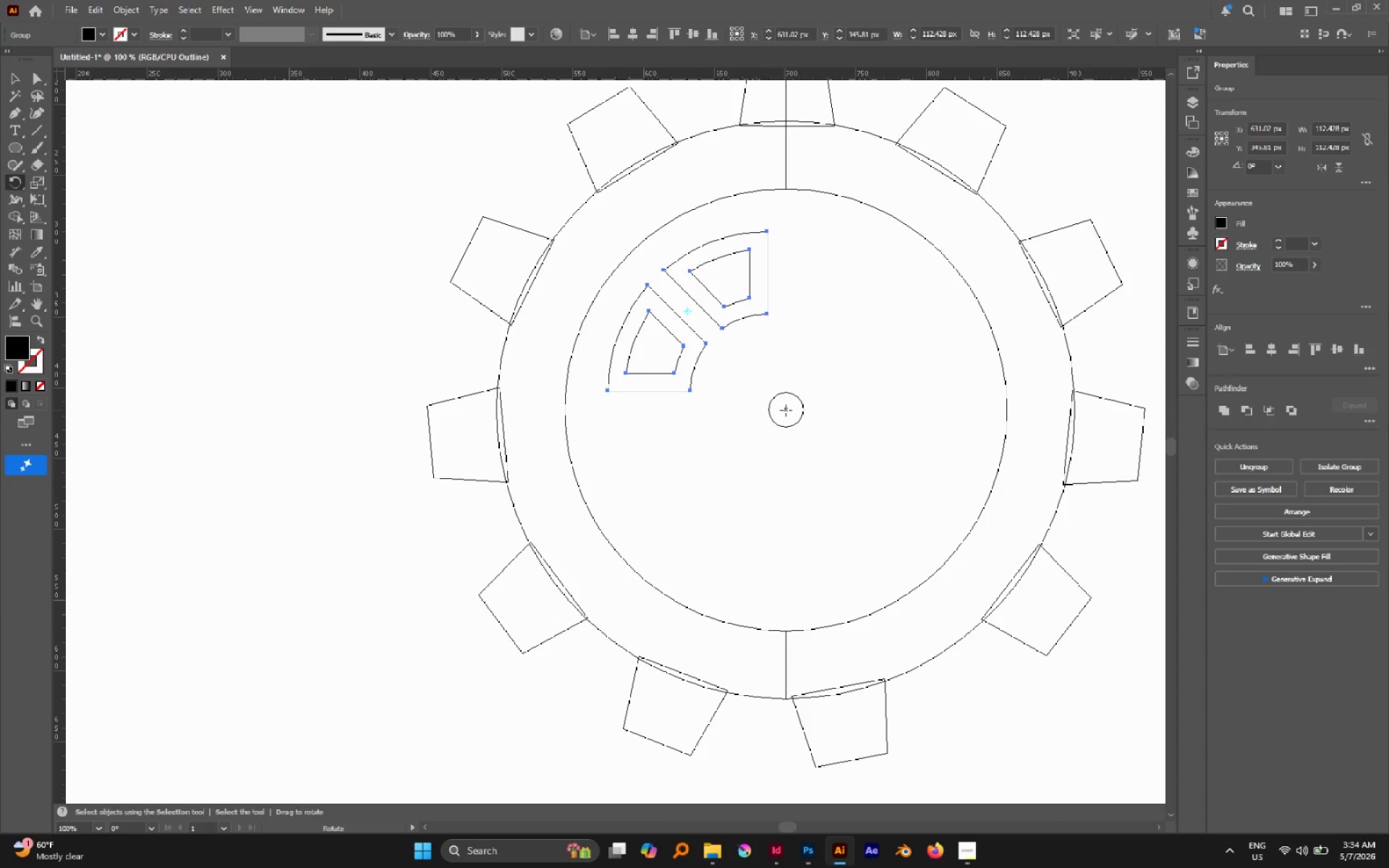 
left_click([786, 410])
 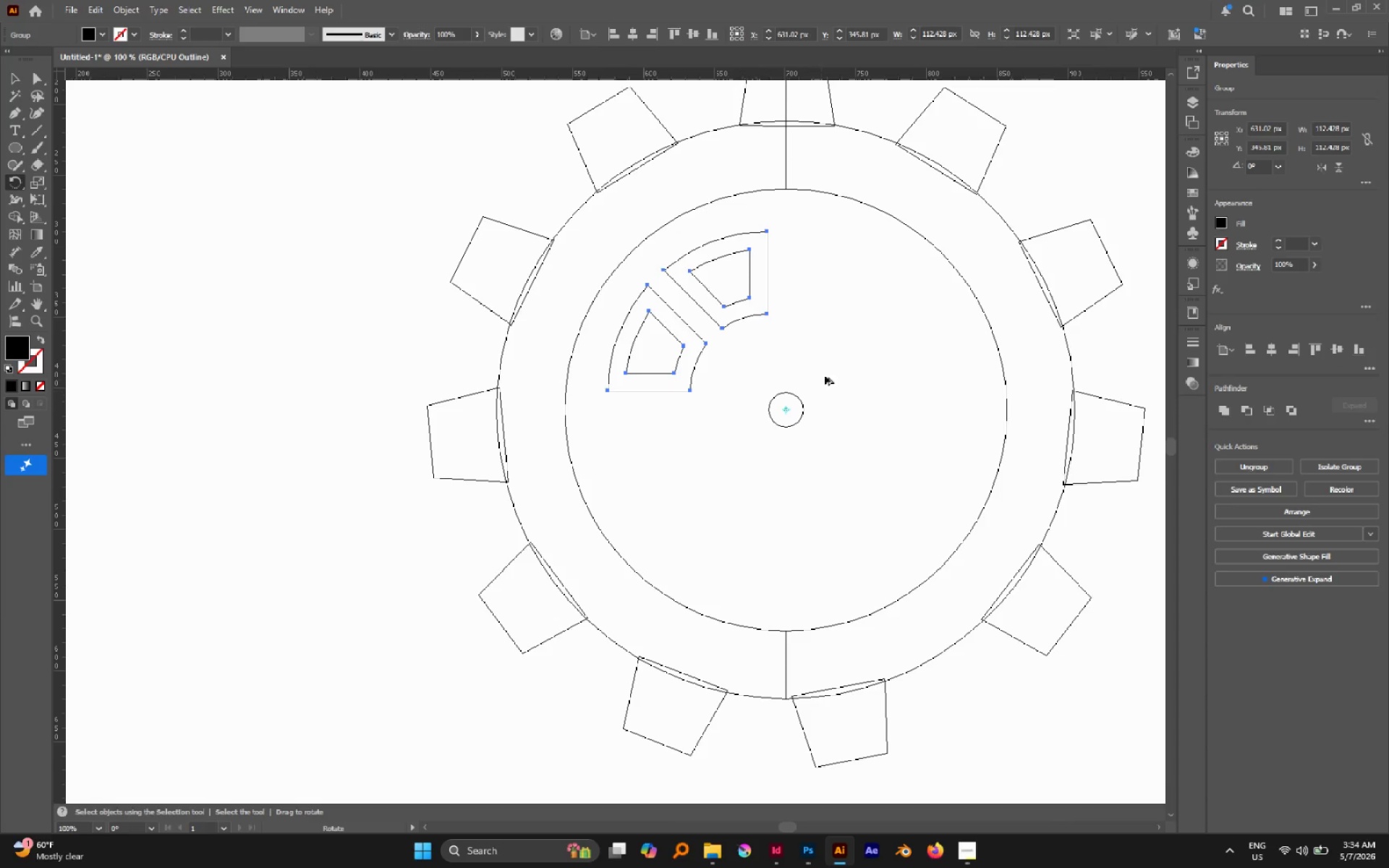 
hold_key(key=AltLeft, duration=1.45)
left_click_drag(start_coordinate=[852, 359], to_coordinate=[808, 488])
 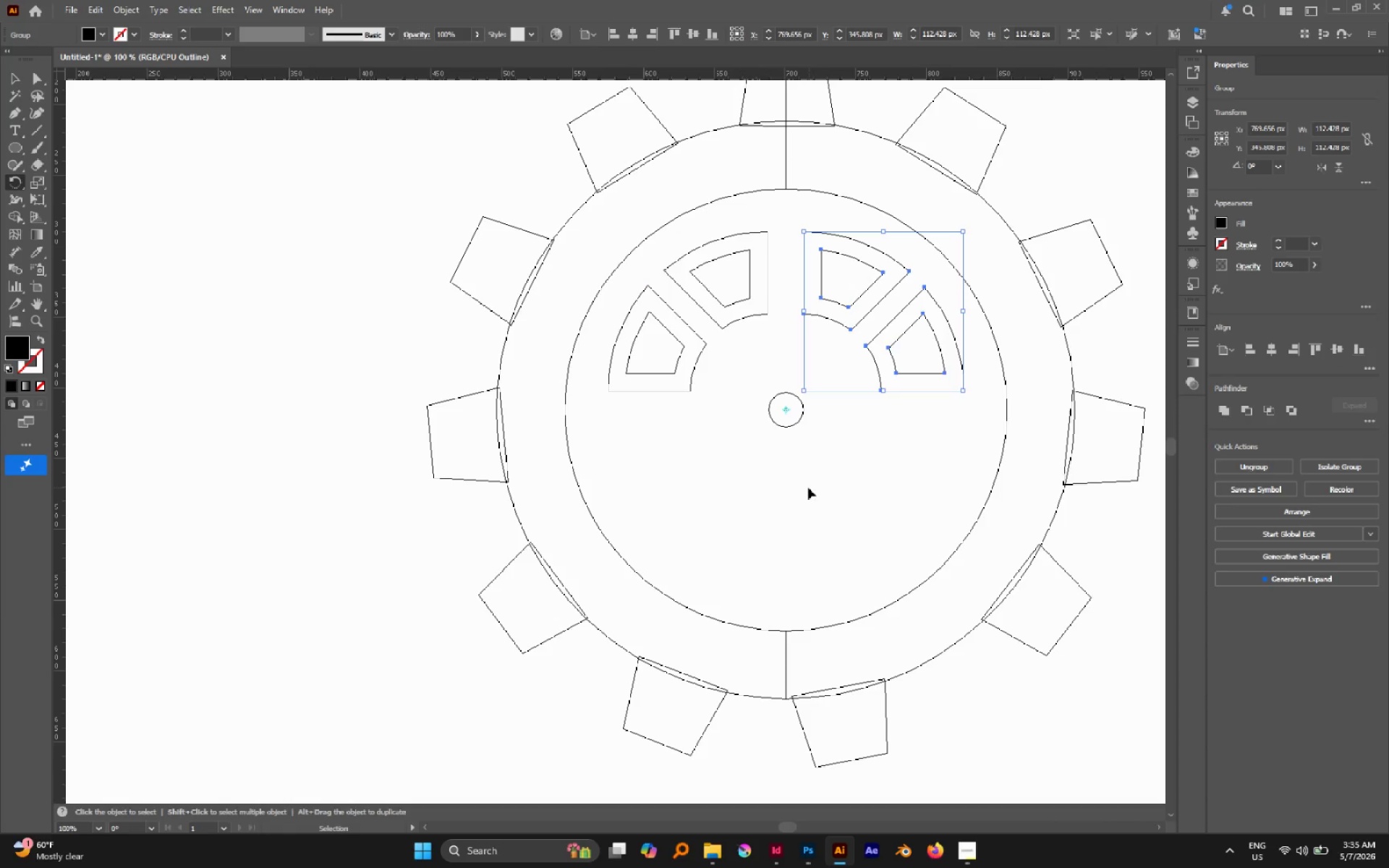 
hold_key(key=ShiftLeft, duration=1.14)
 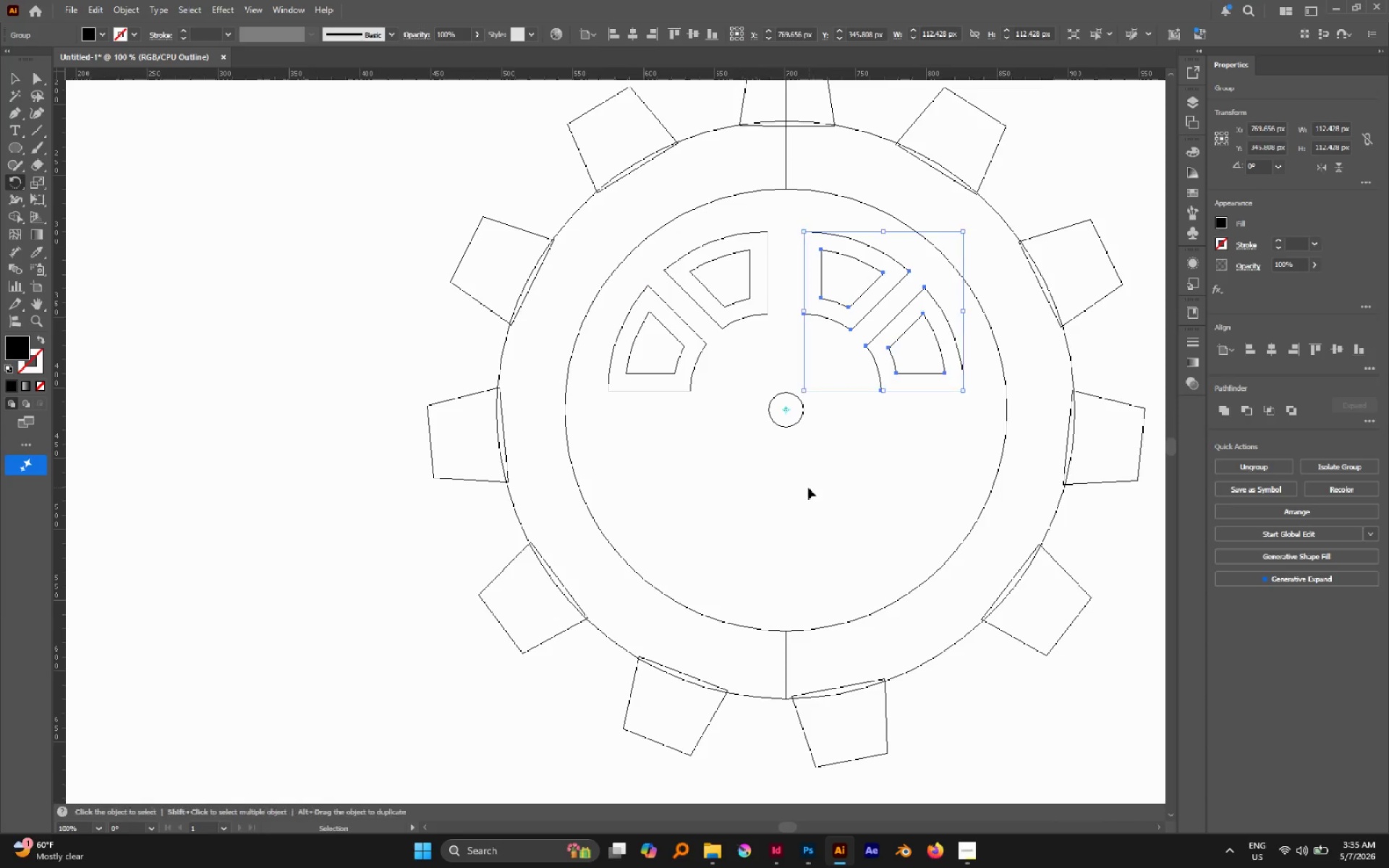 
key(Control+D)
 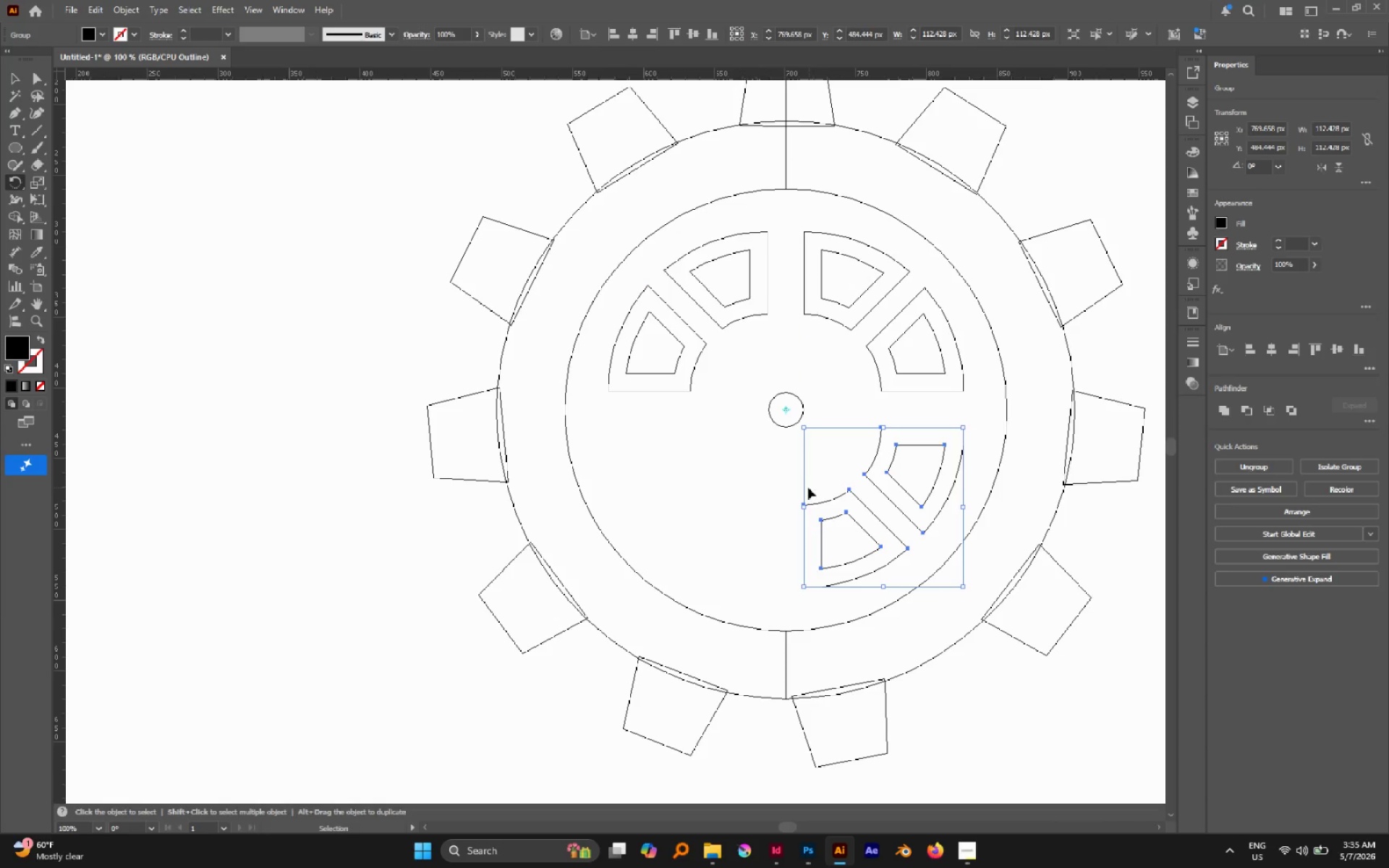 
key(Control+D)
 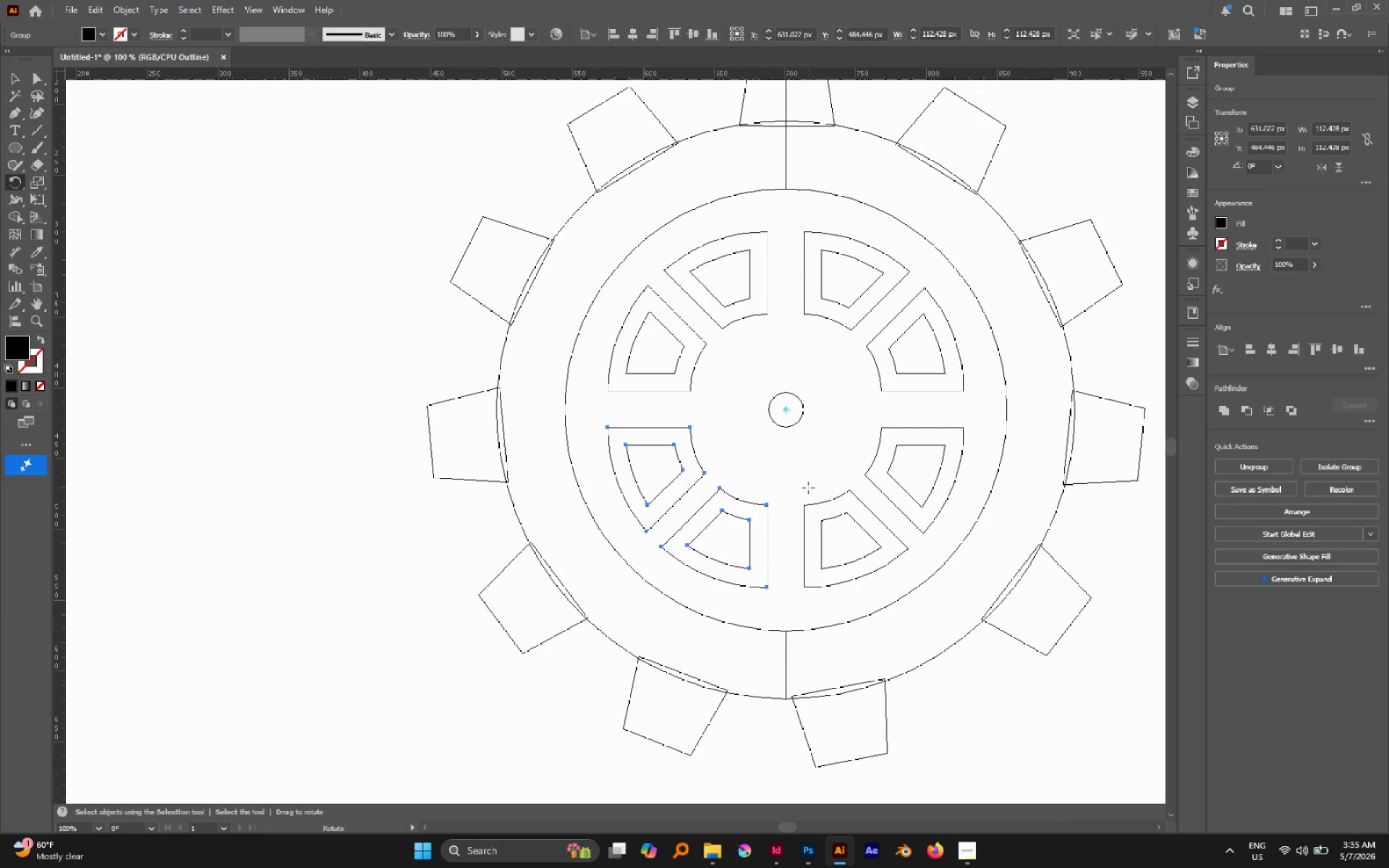 
key(V)
 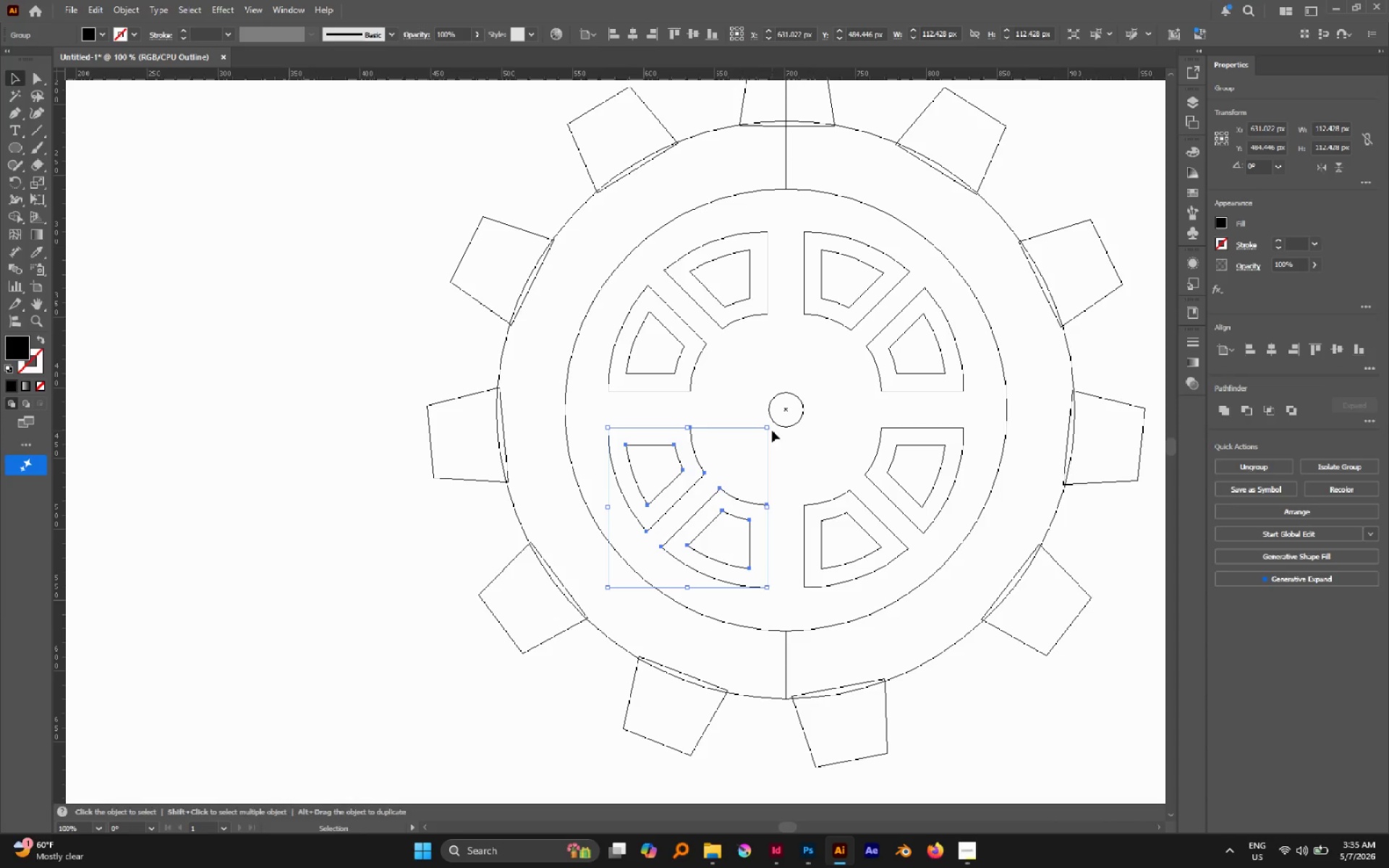 
hold_key(key=ShiftLeft, duration=2.45)
left_click_drag(start_coordinate=[768, 427], to_coordinate=[786, 415])
 